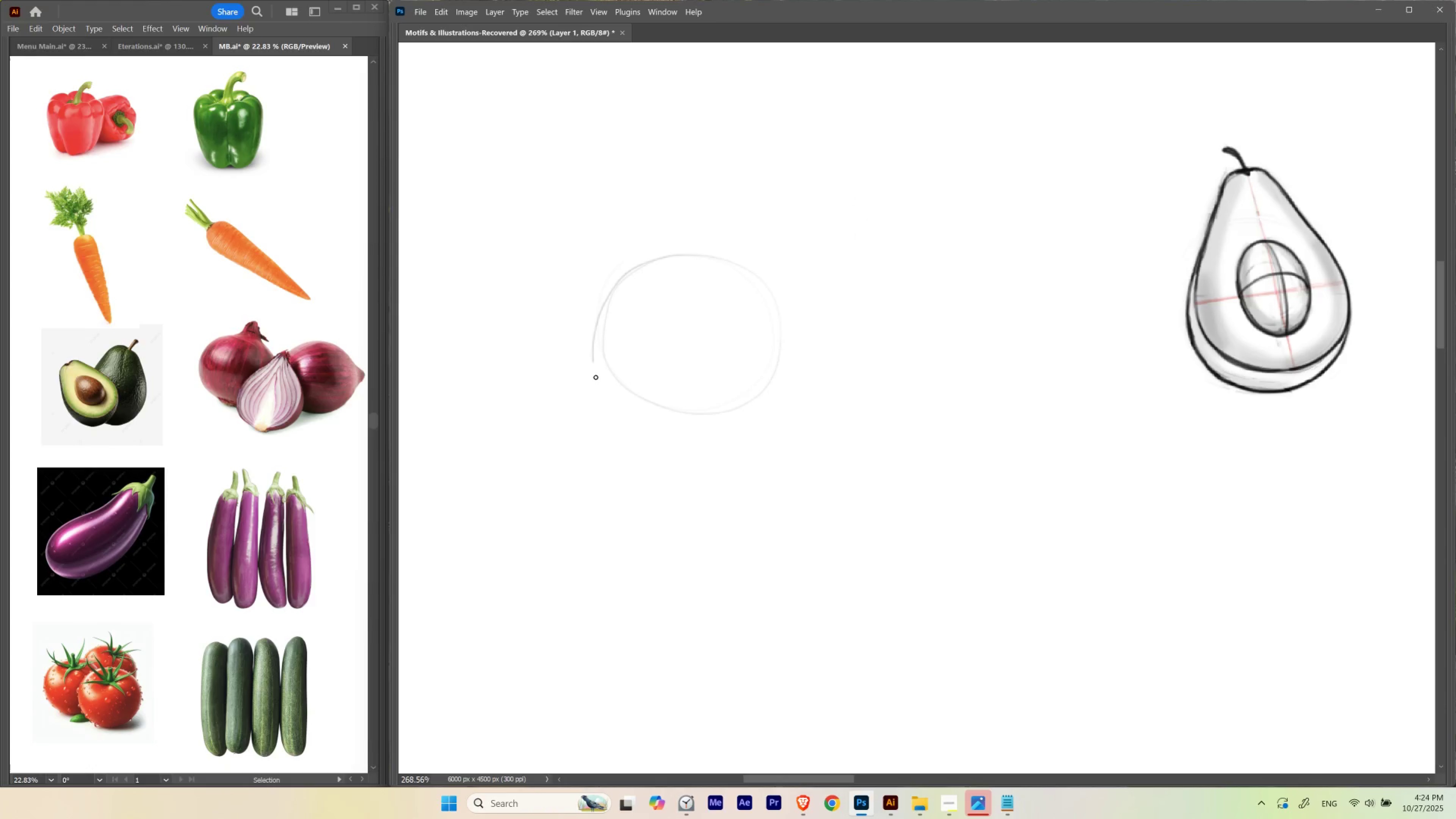 
hold_key(key=ControlLeft, duration=0.64)
 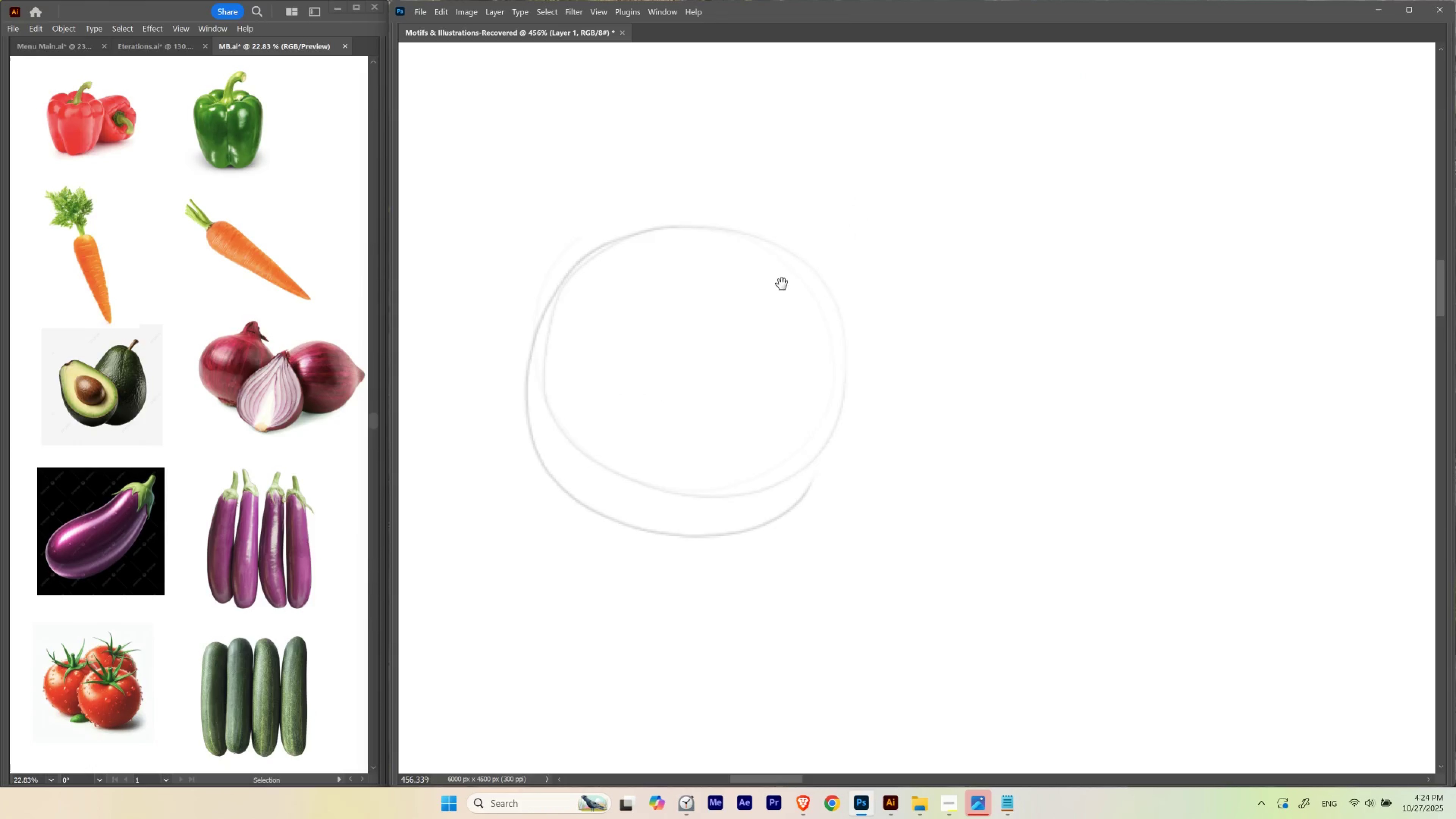 
hold_key(key=Space, duration=1.28)
 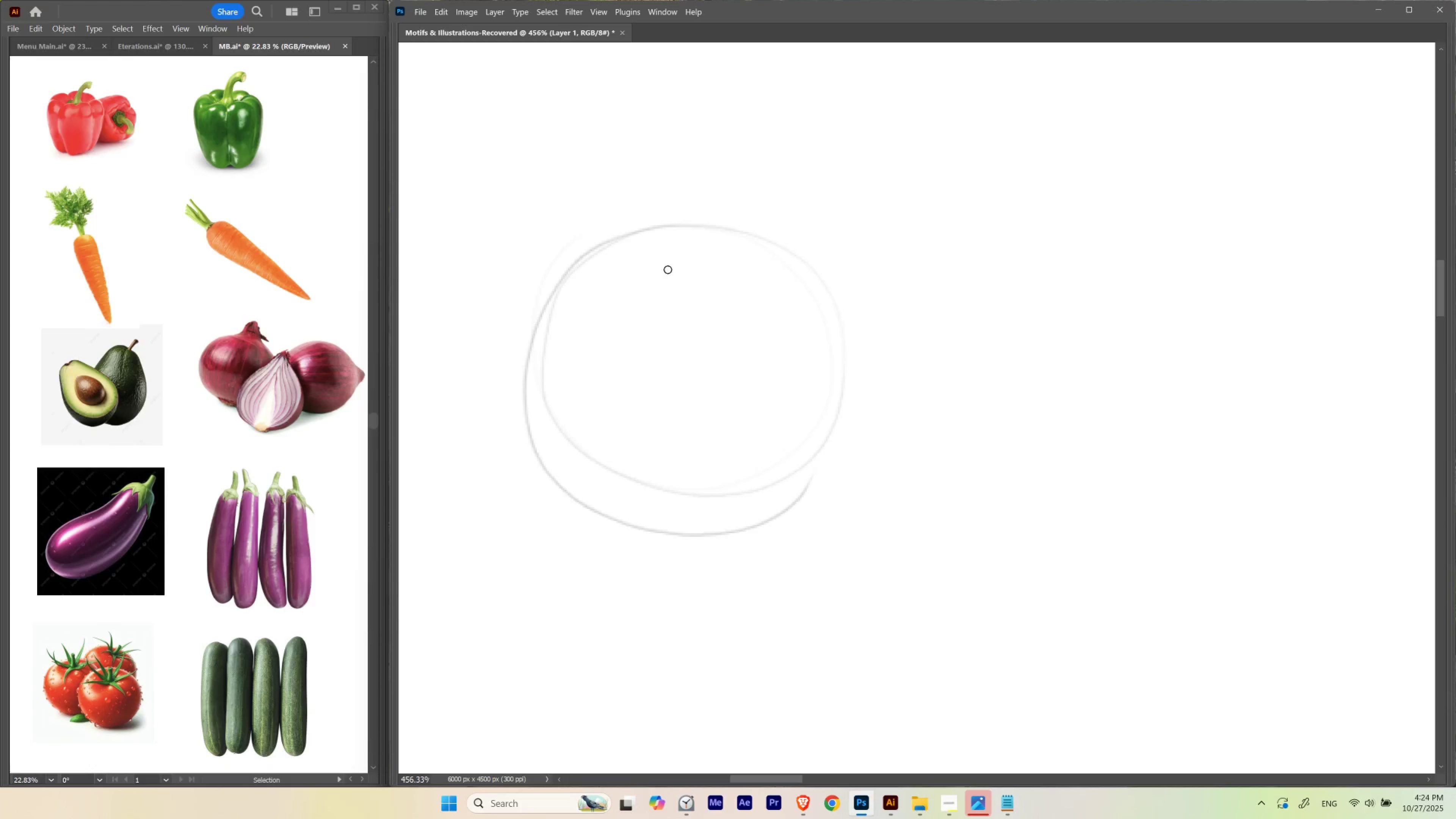 
left_click_drag(start_coordinate=[731, 279], to_coordinate=[750, 304])
 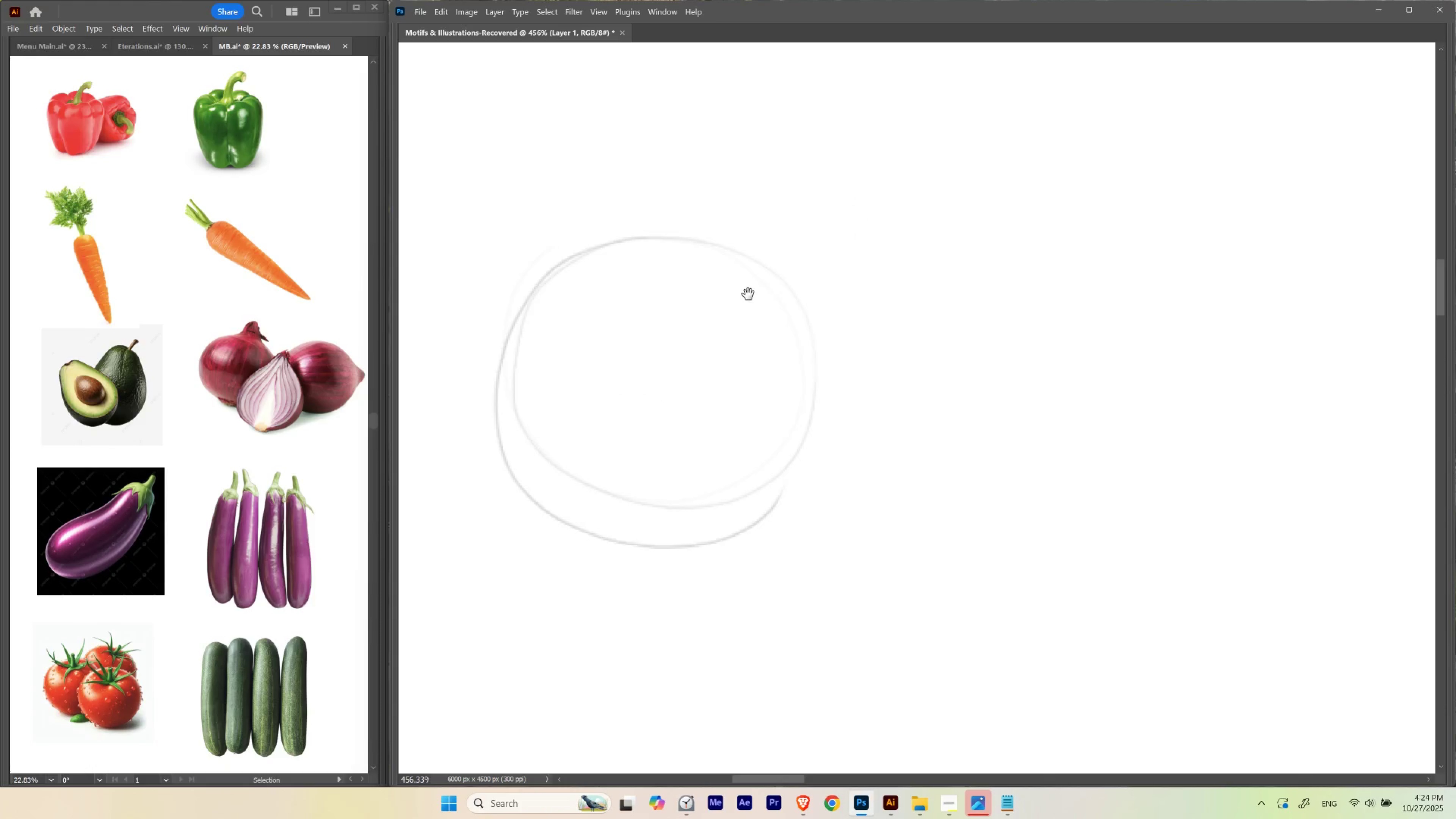 
left_click_drag(start_coordinate=[752, 295], to_coordinate=[781, 283])
 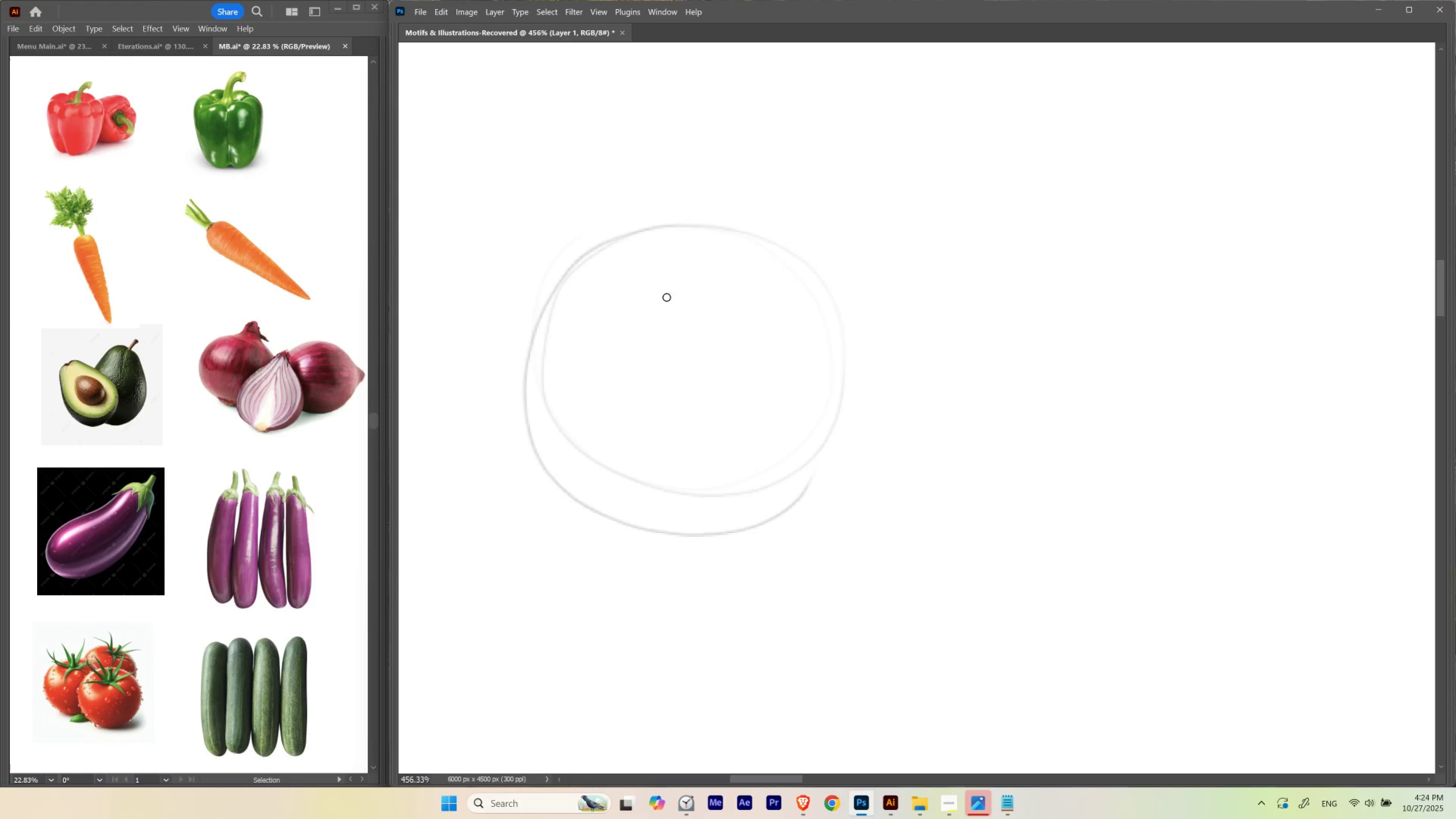 
hold_key(key=E, duration=1.53)
 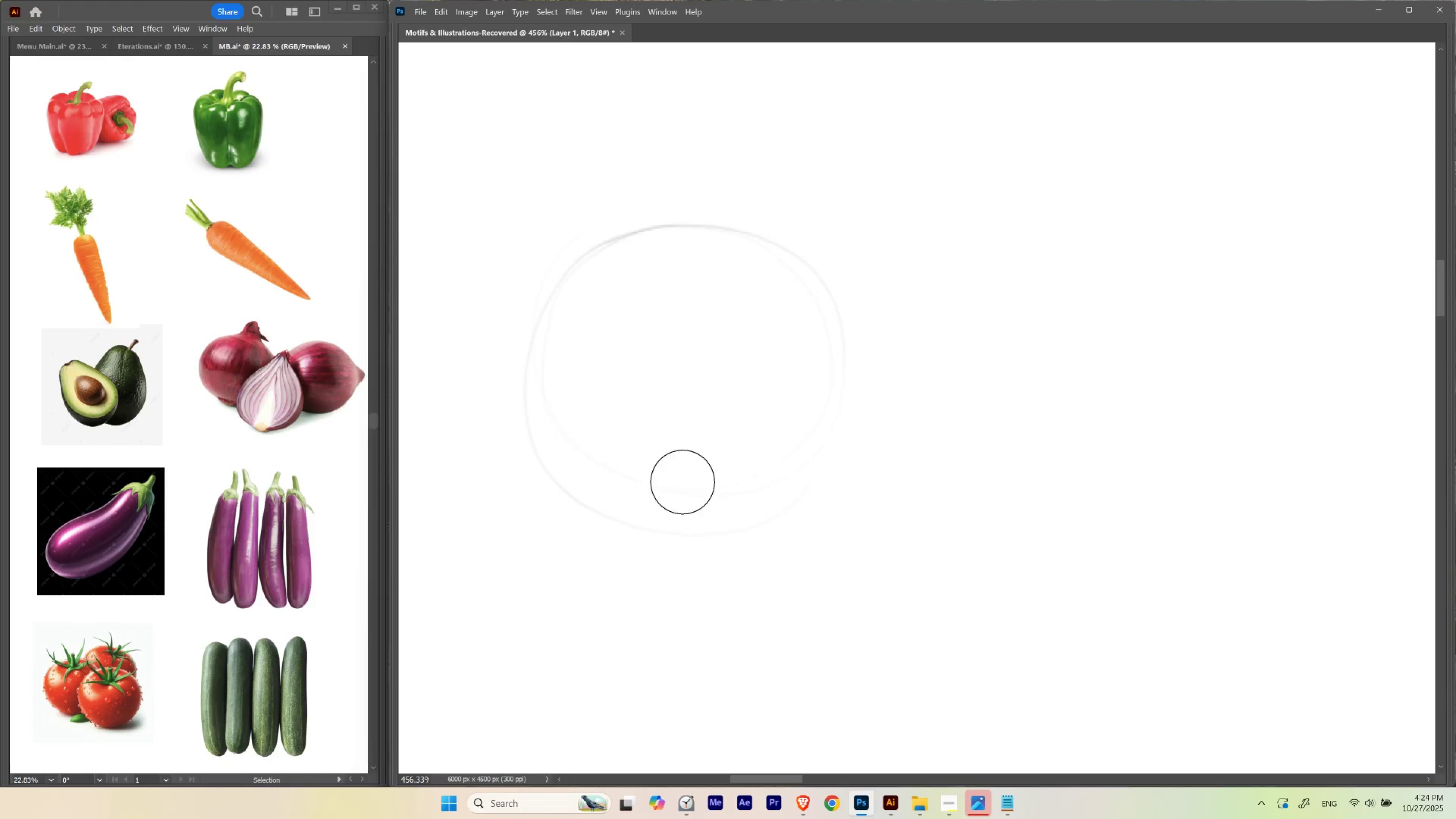 
type(eeeeeeee)
 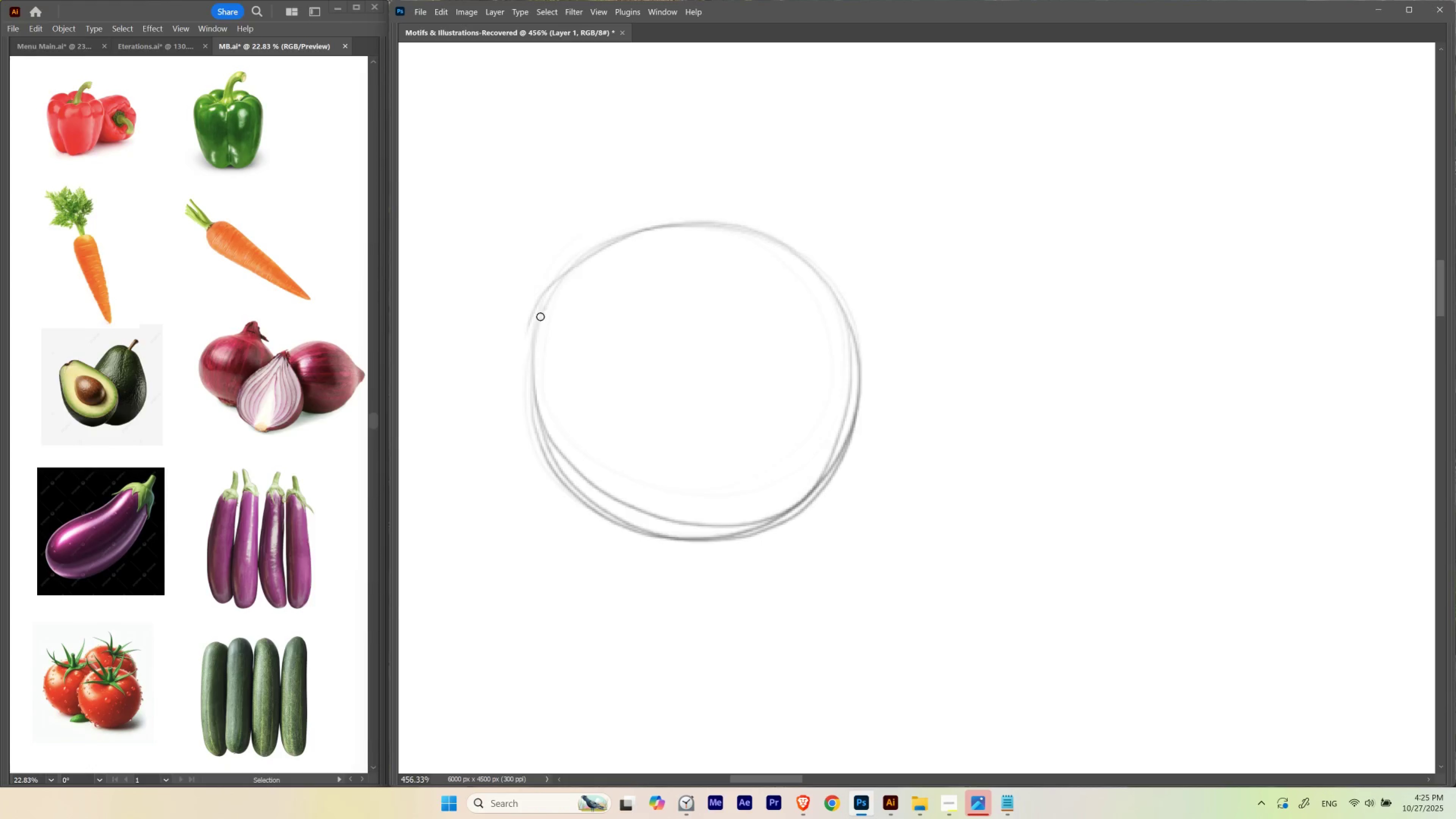 
wait(17.02)
 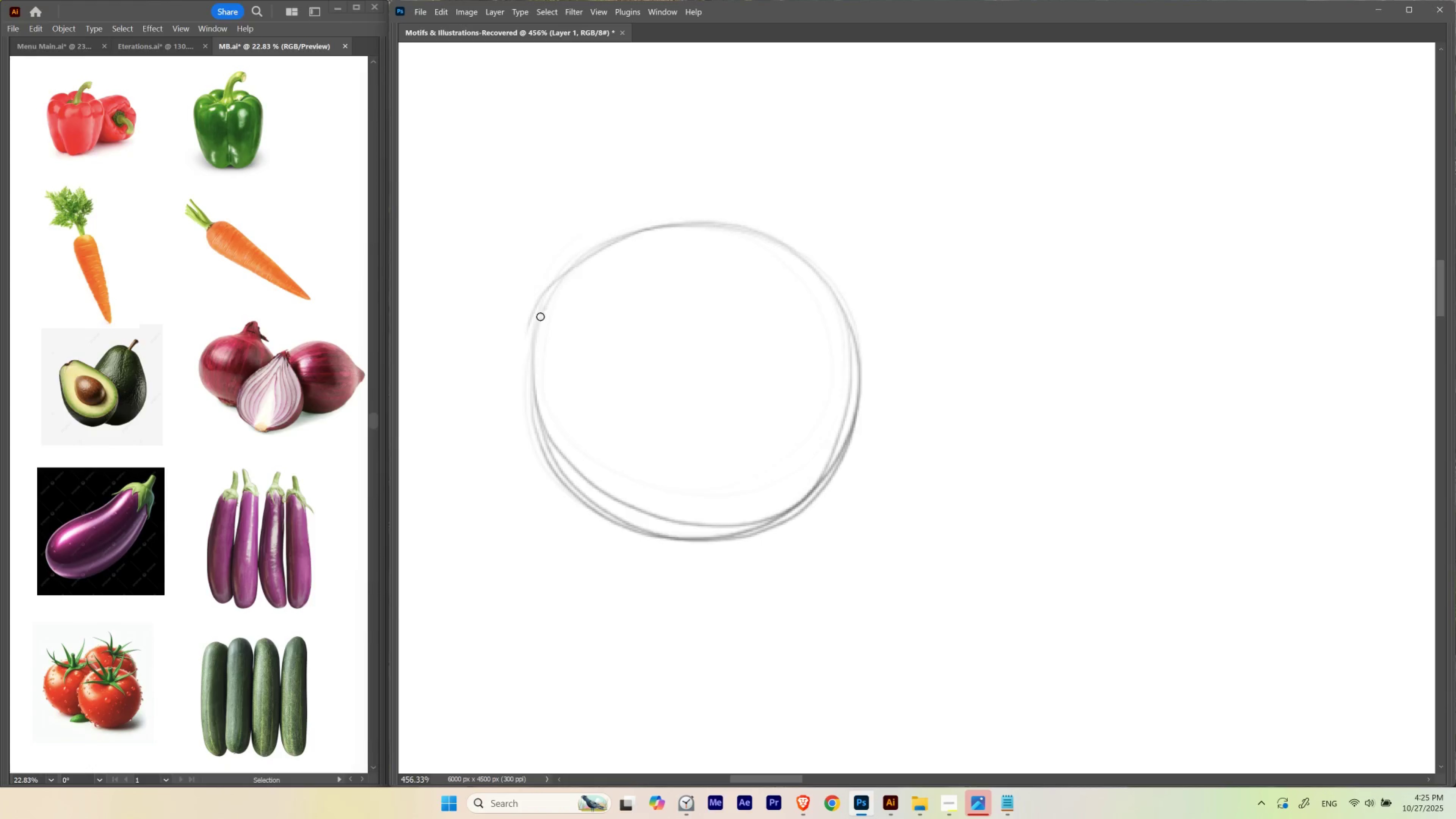 
key(Control+ControlLeft)
 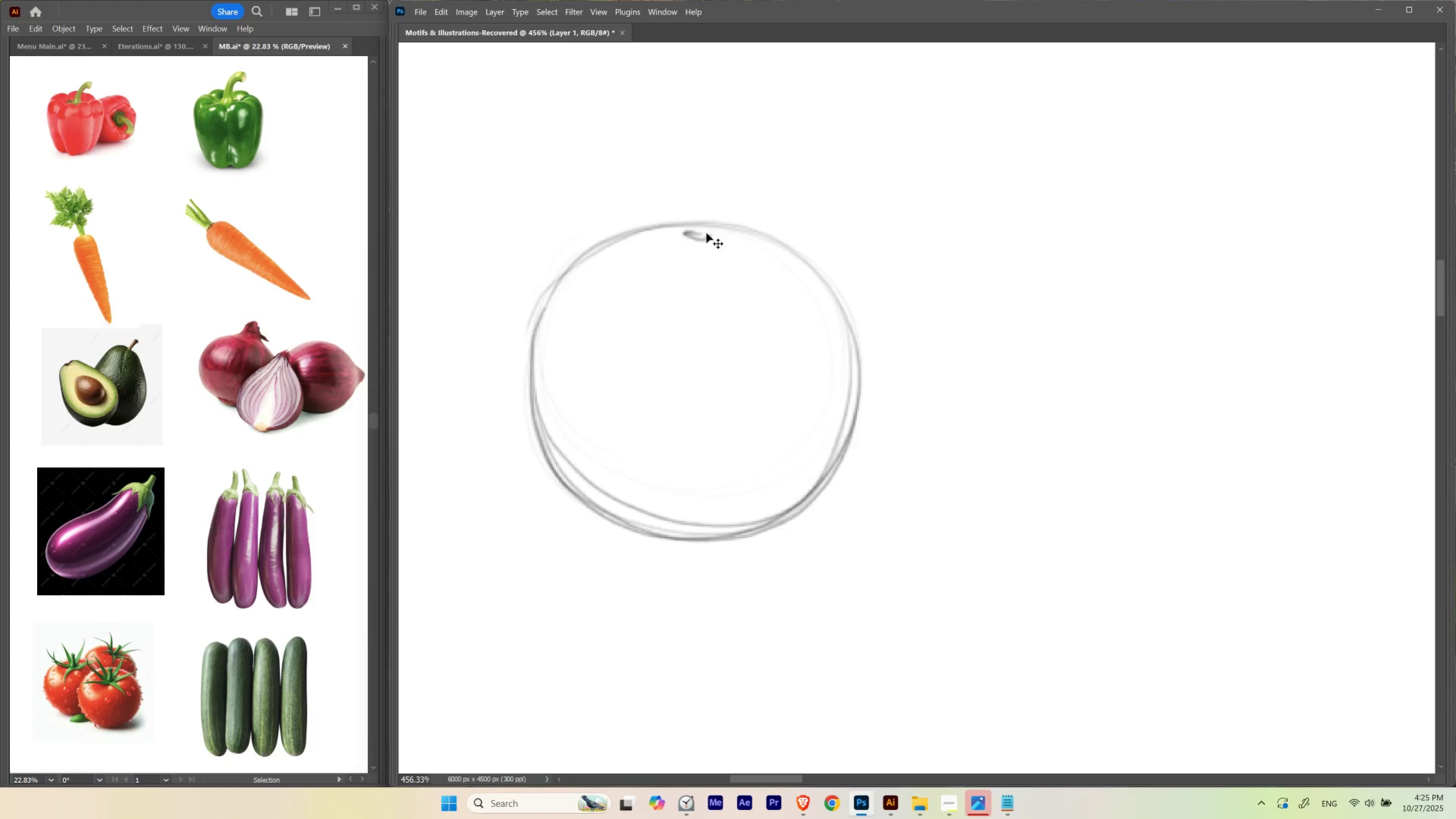 
key(Control+Z)
 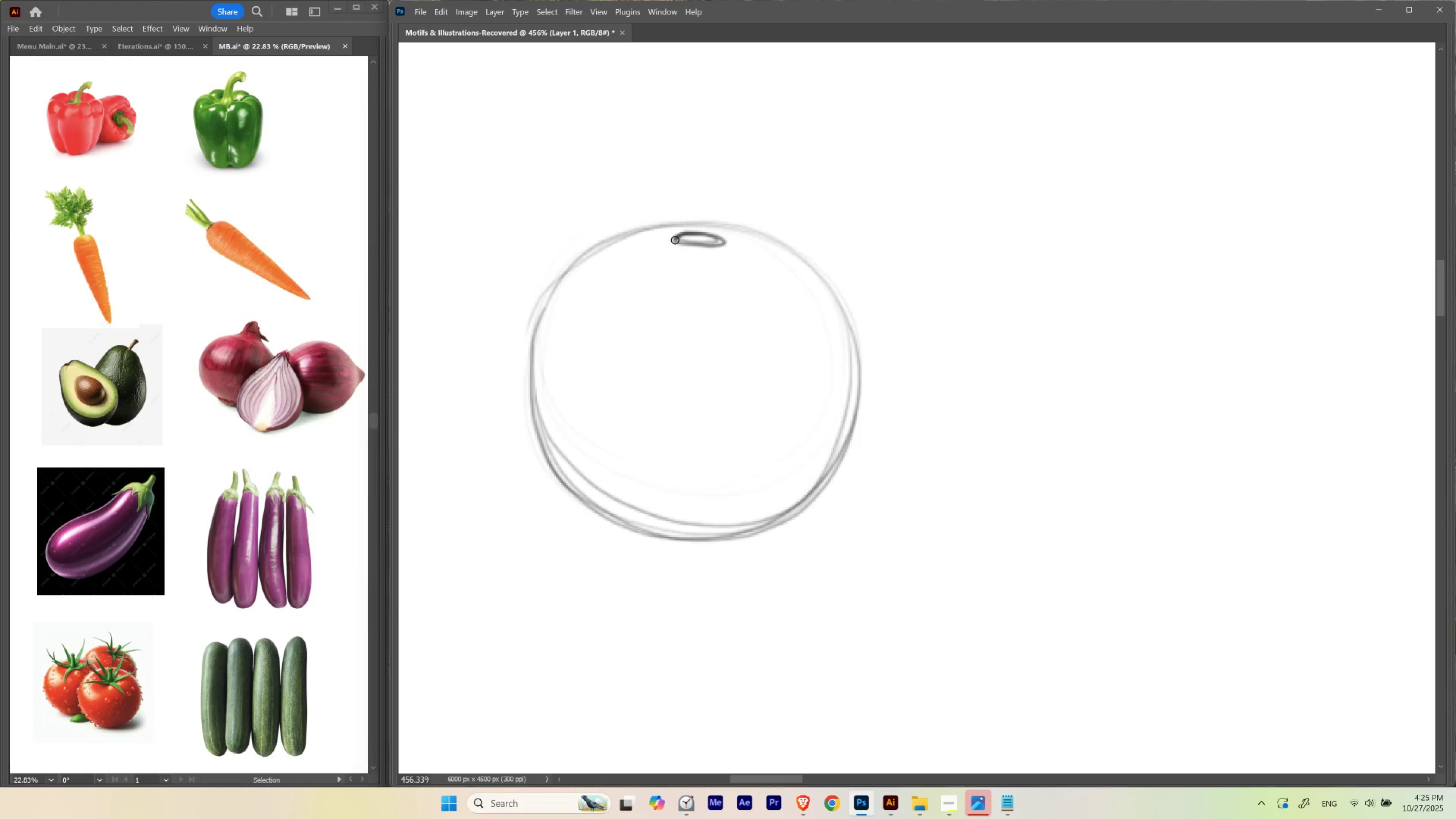 
wait(8.45)
 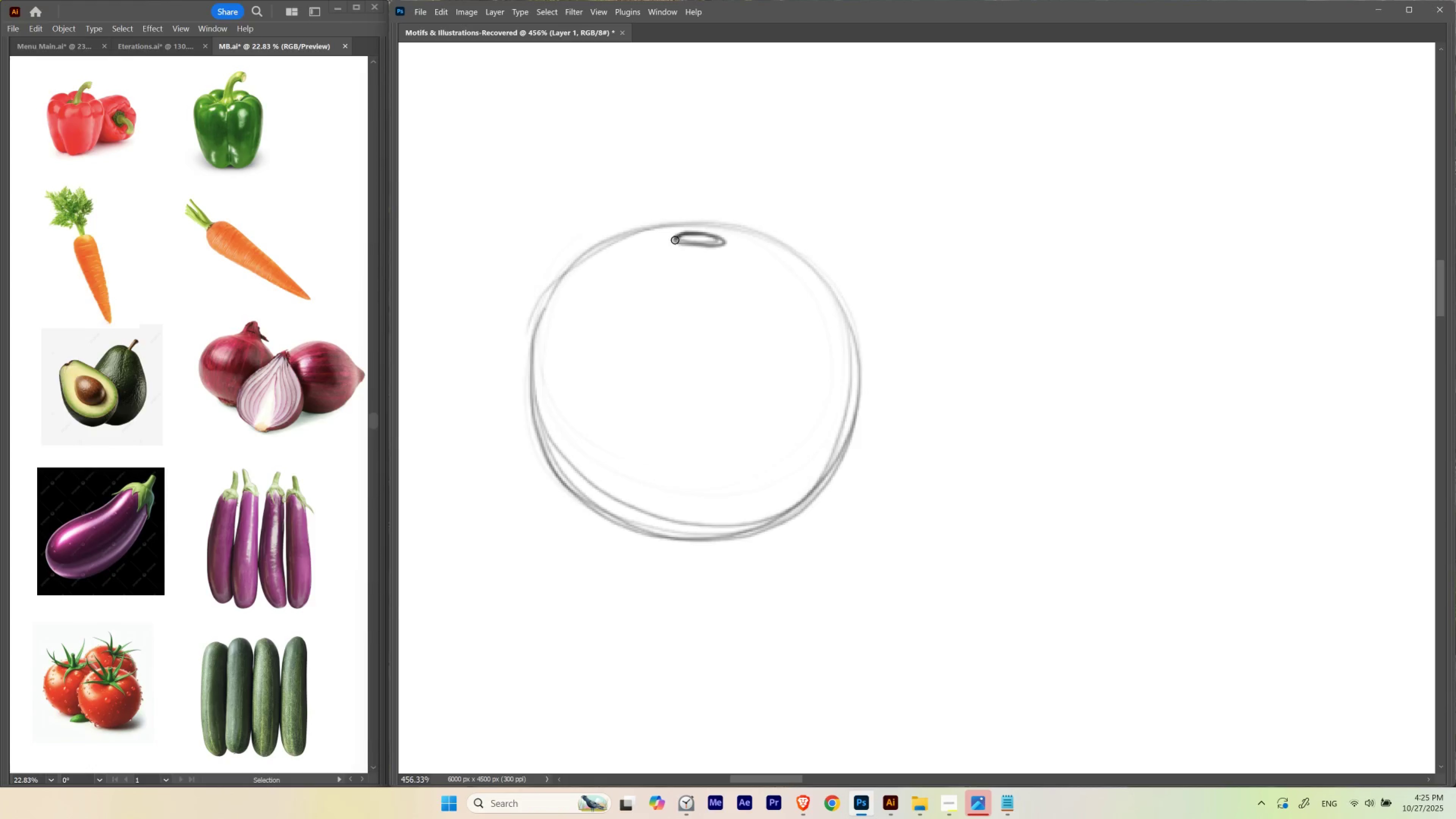 
hold_key(key=Backquote, duration=1.5)
 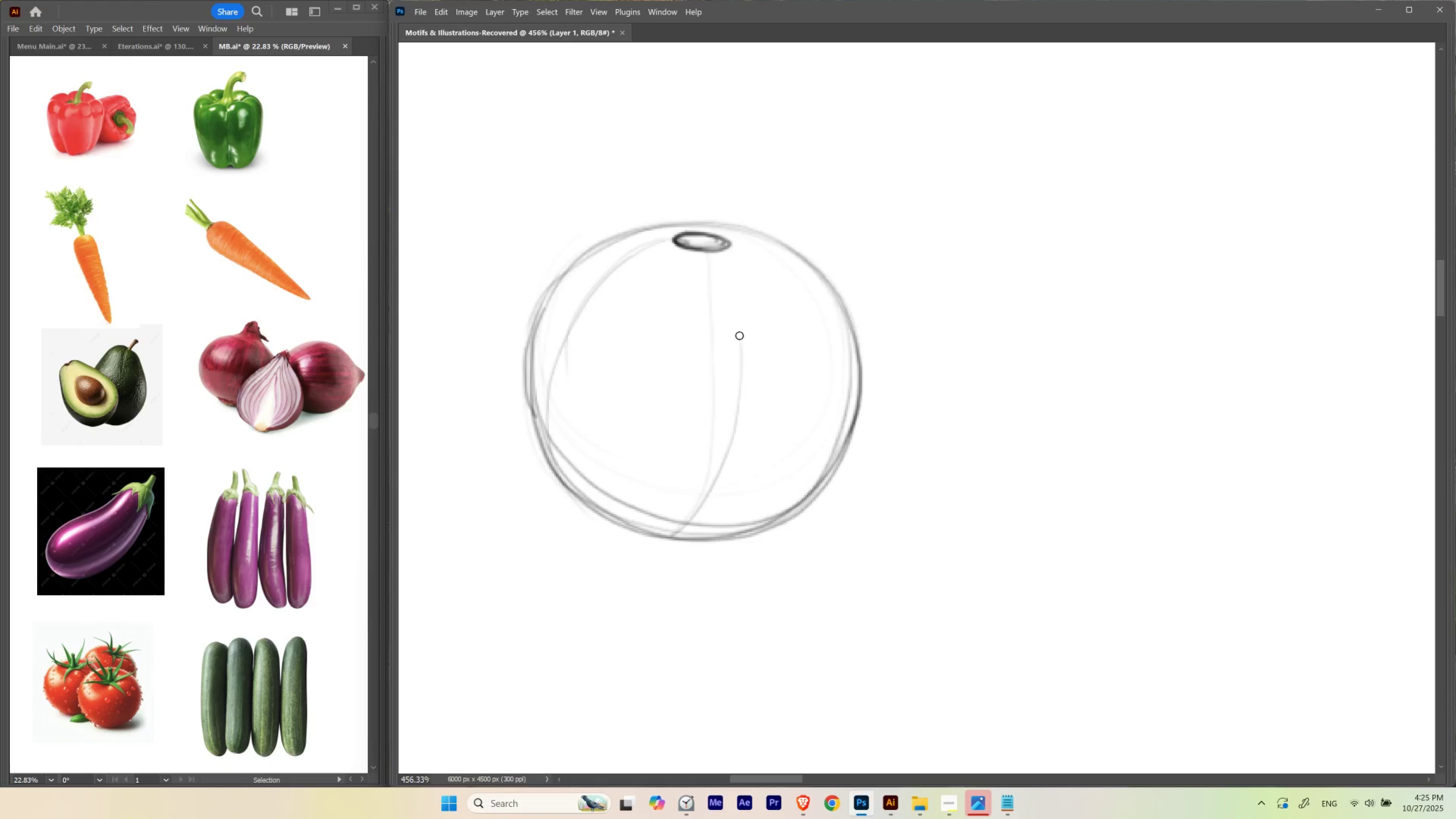 
wait(19.05)
 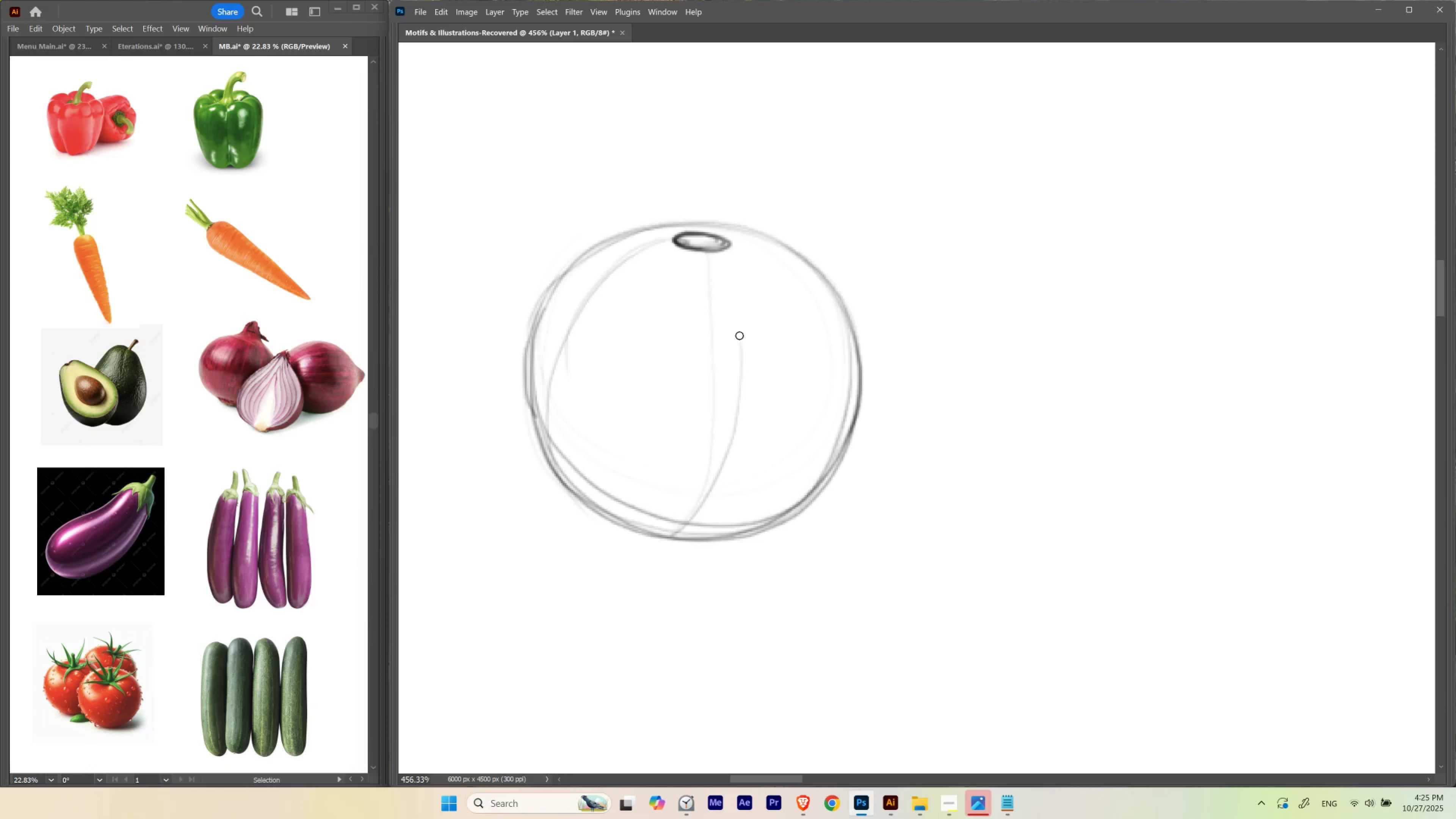 
hold_key(key=ControlLeft, duration=0.66)
 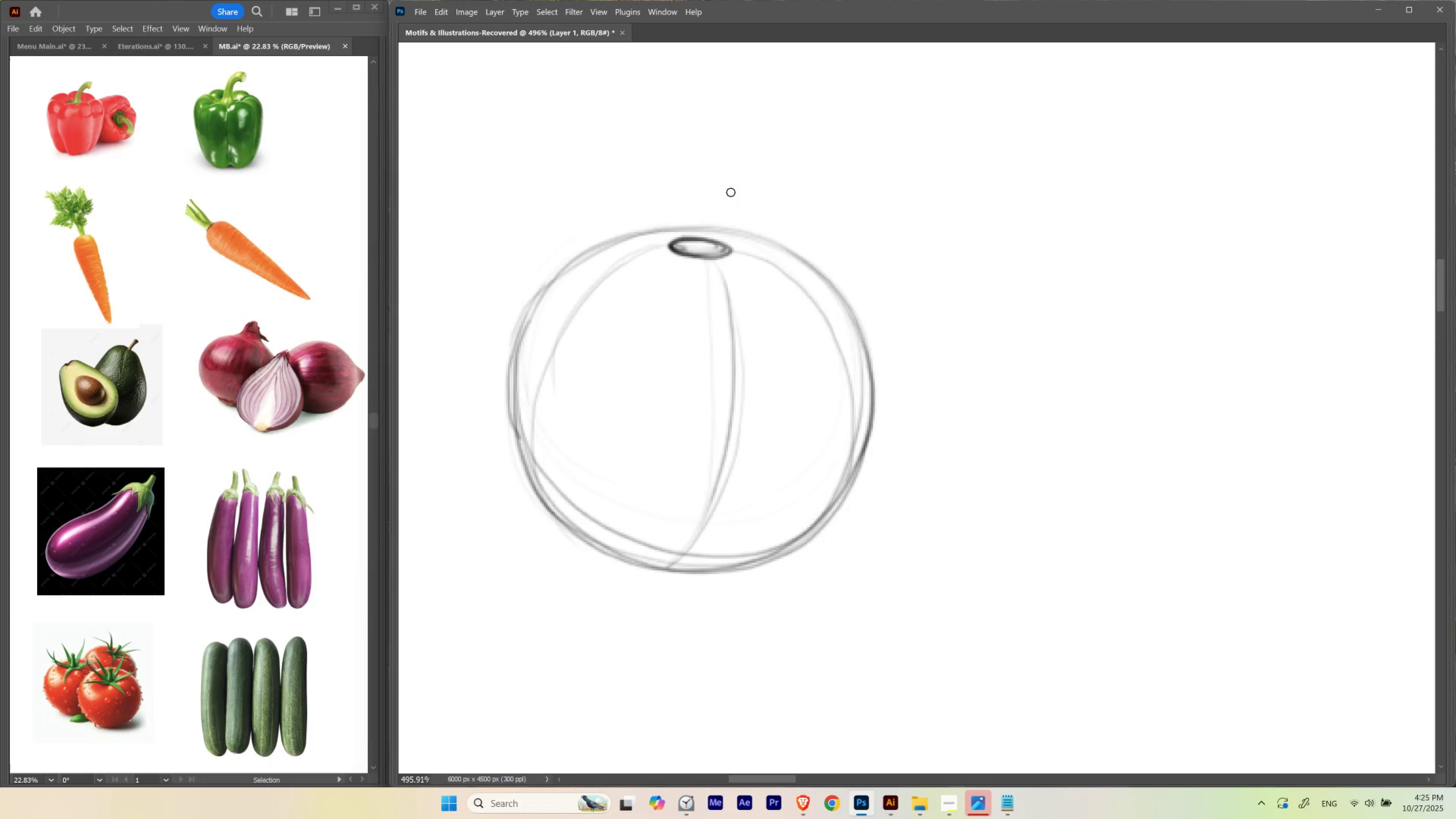 
hold_key(key=Space, duration=0.63)
 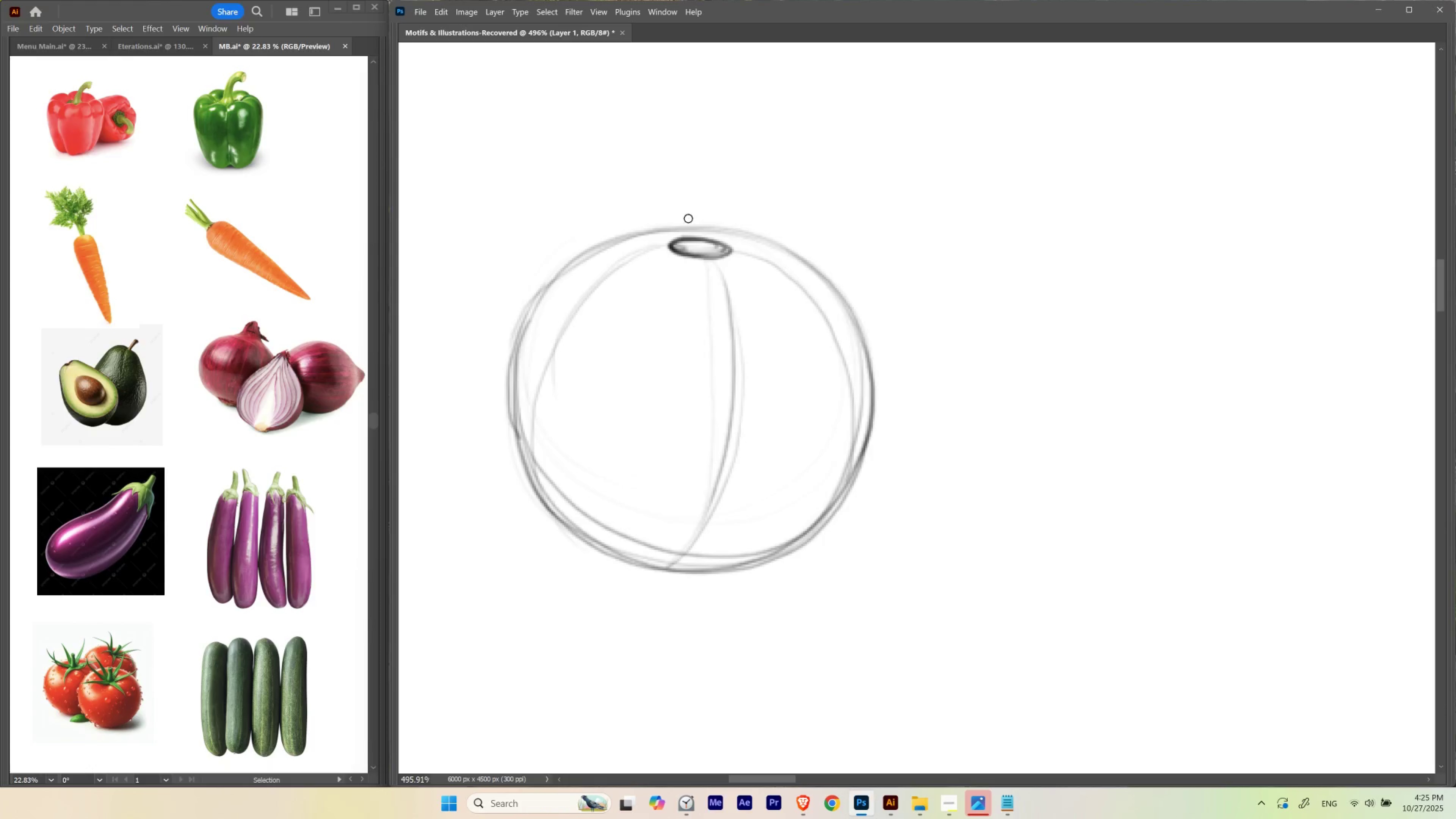 
left_click_drag(start_coordinate=[720, 172], to_coordinate=[727, 192])
 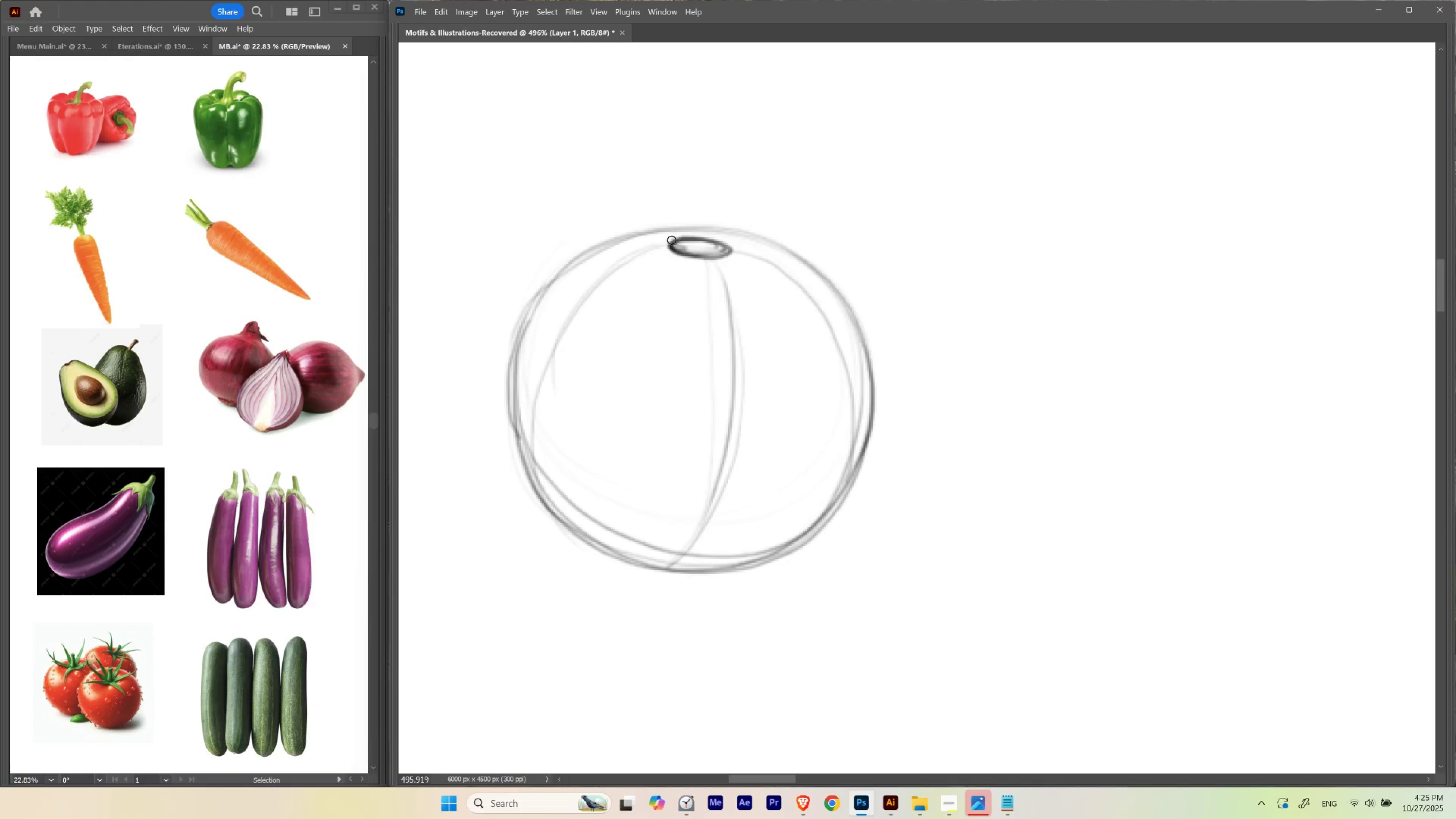 
hold_key(key=Space, duration=0.57)
 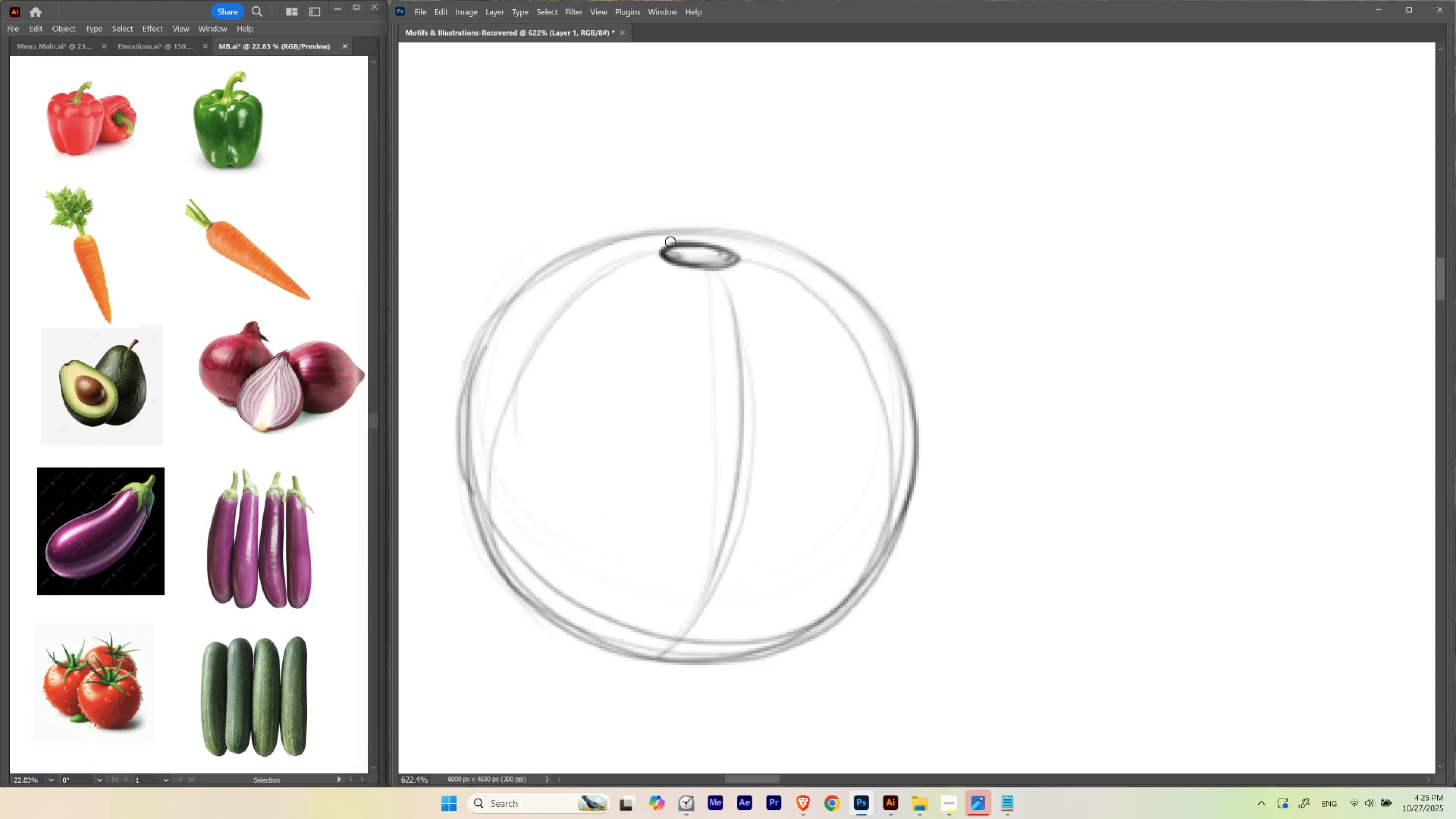 
hold_key(key=ControlLeft, duration=0.57)
left_click_drag(start_coordinate=[702, 218], to_coordinate=[712, 233])
 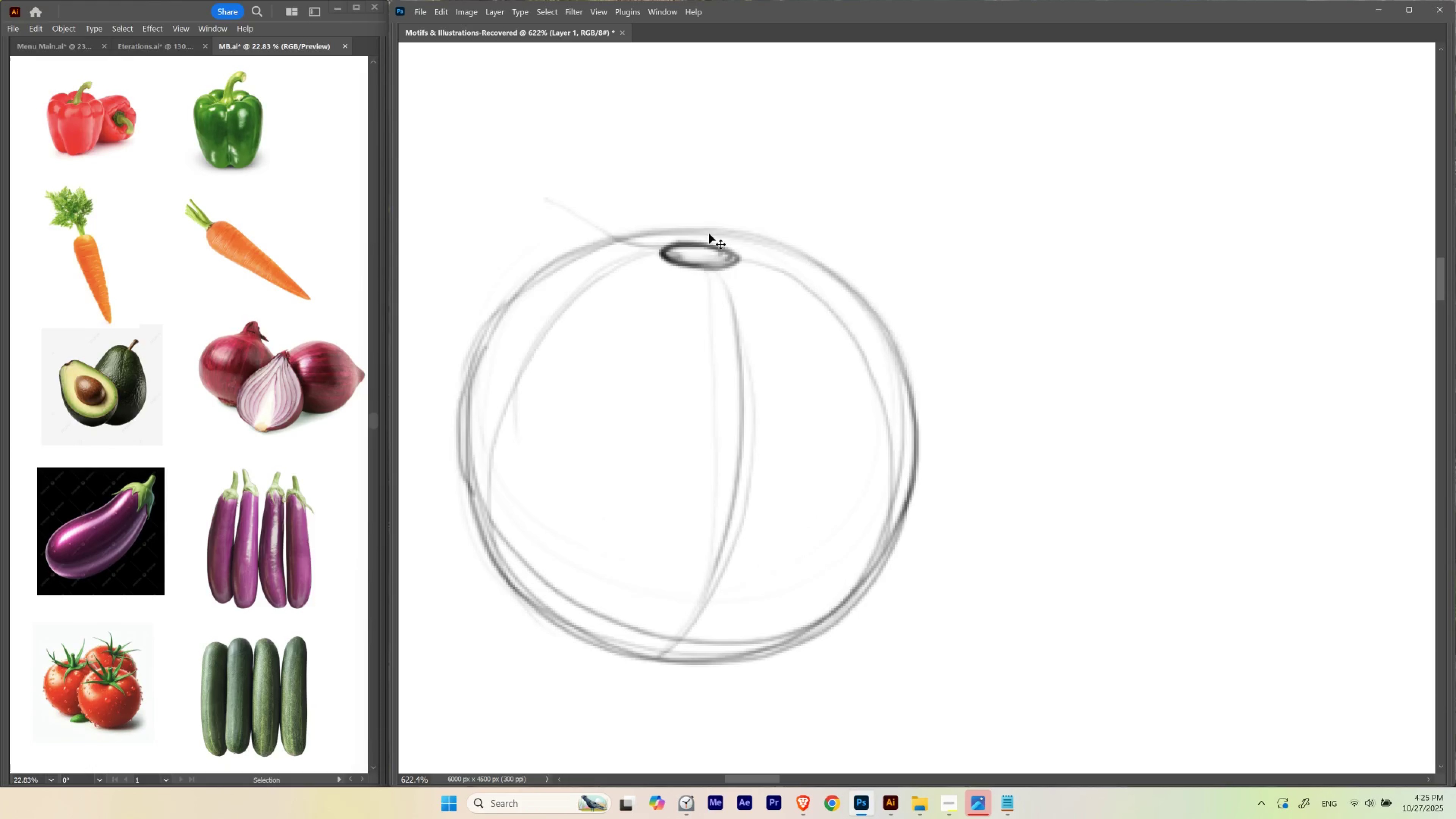 
key(Control+Z)
 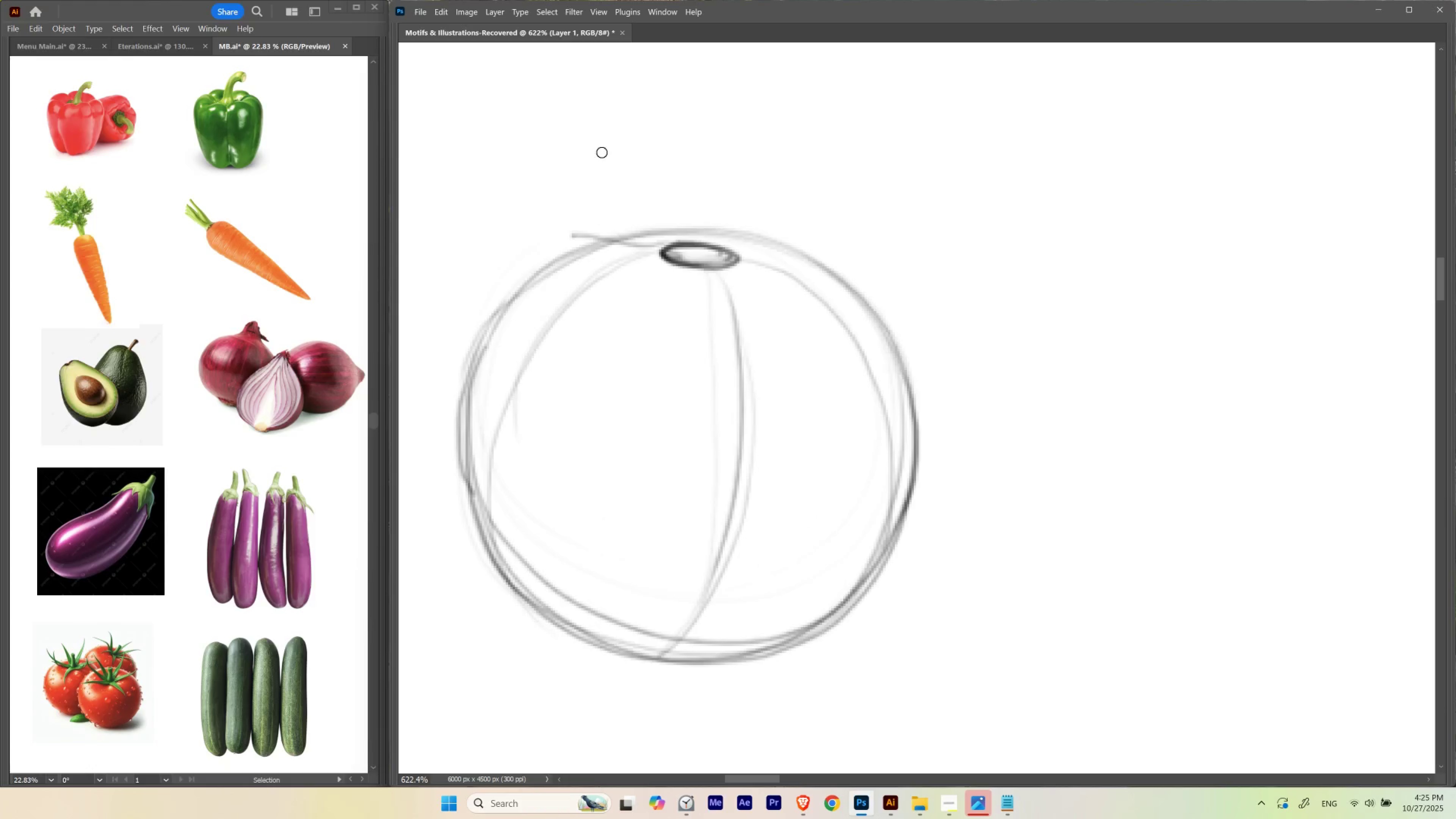 
key(Control+ControlLeft)
 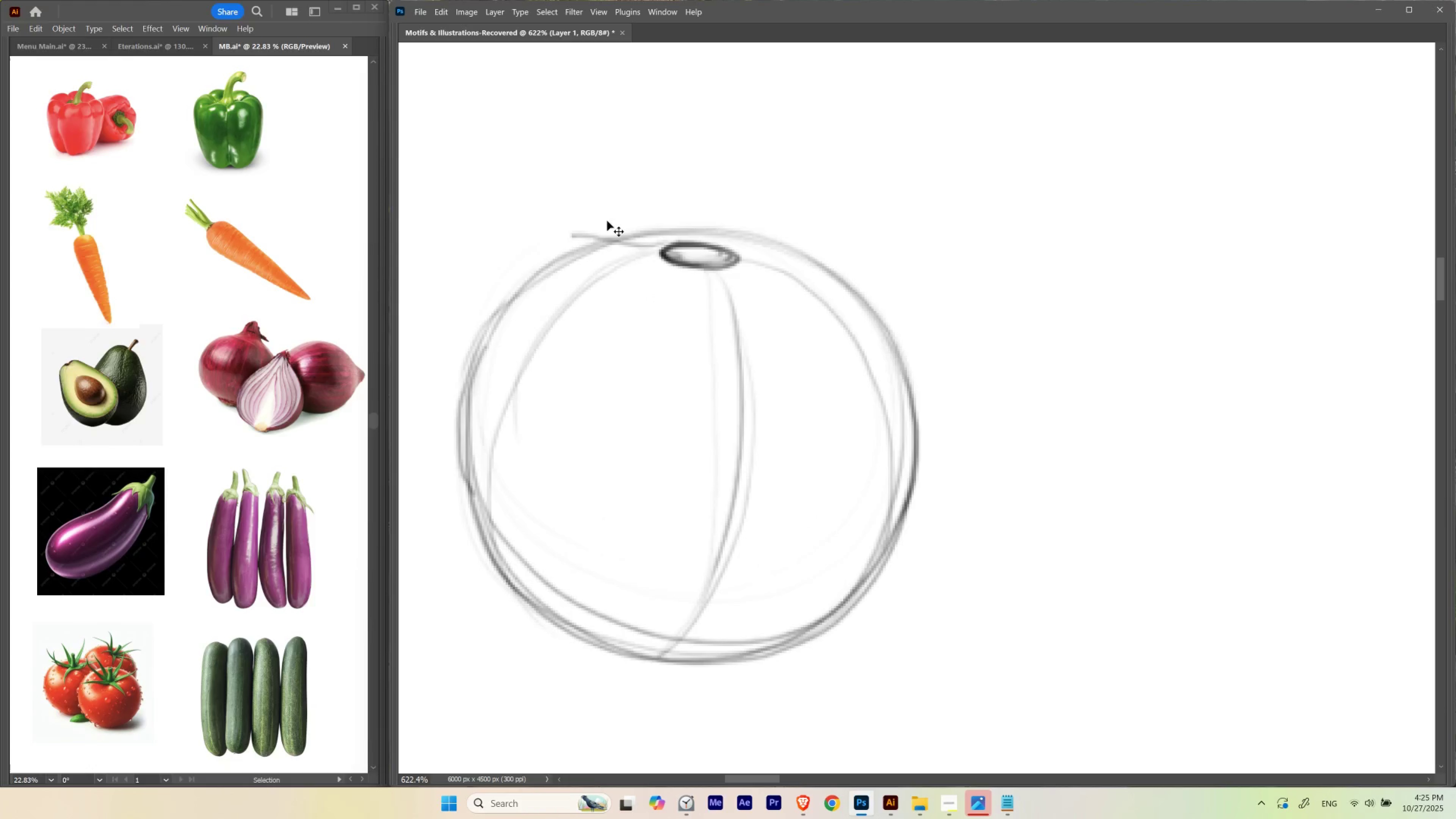 
key(Control+Z)
 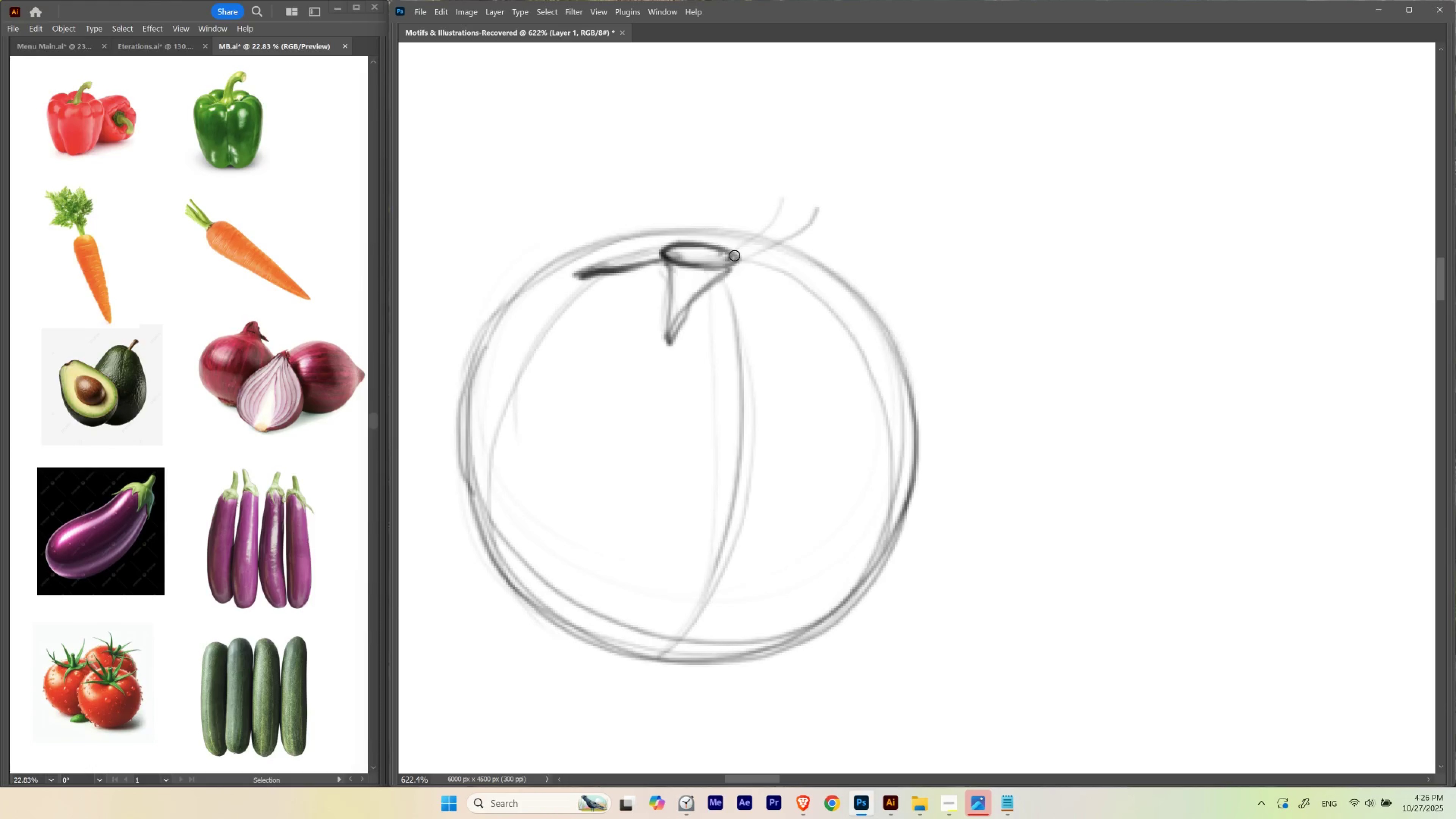 
wait(18.68)
 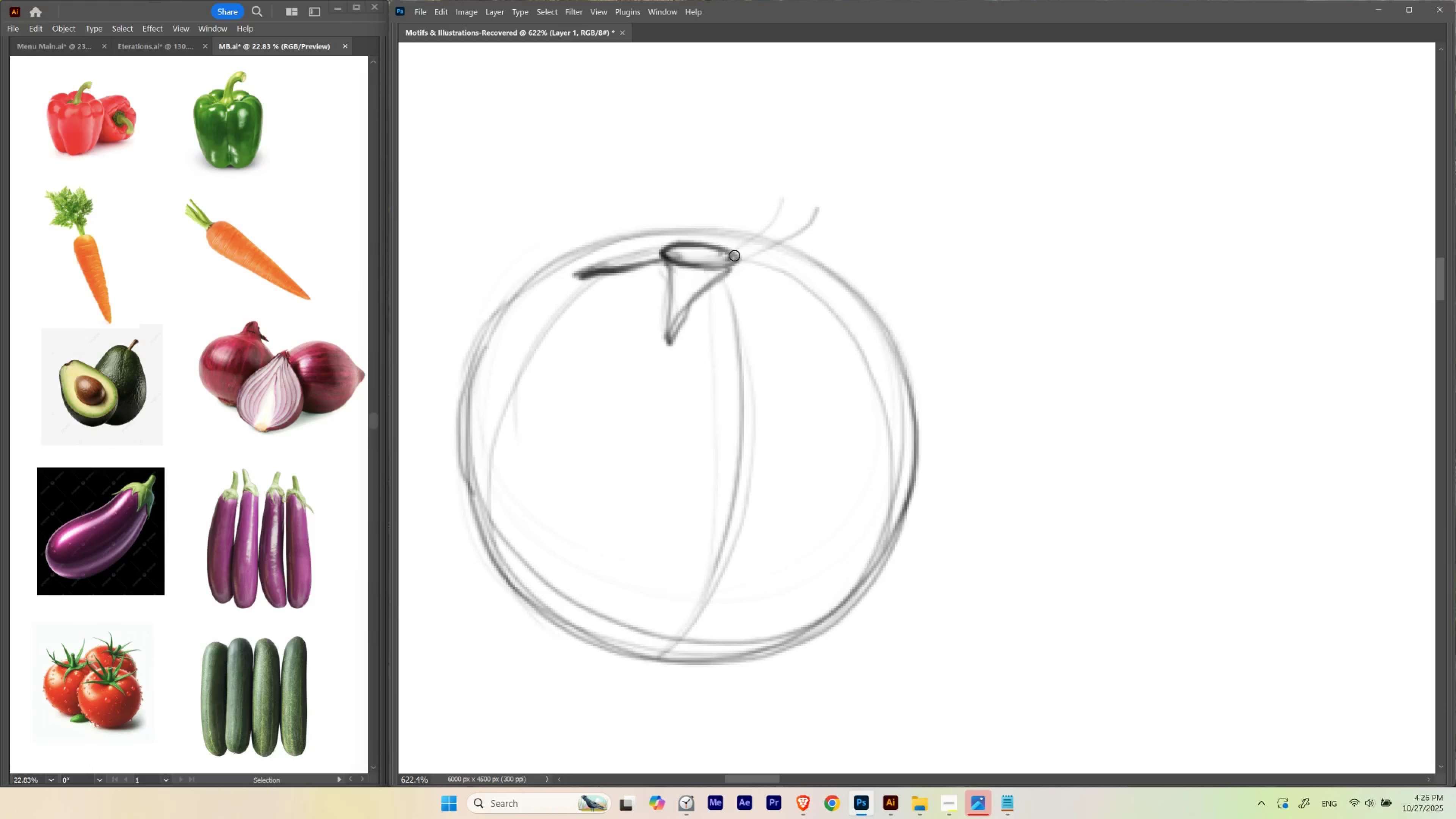 
hold_key(key=Backquote, duration=0.98)
 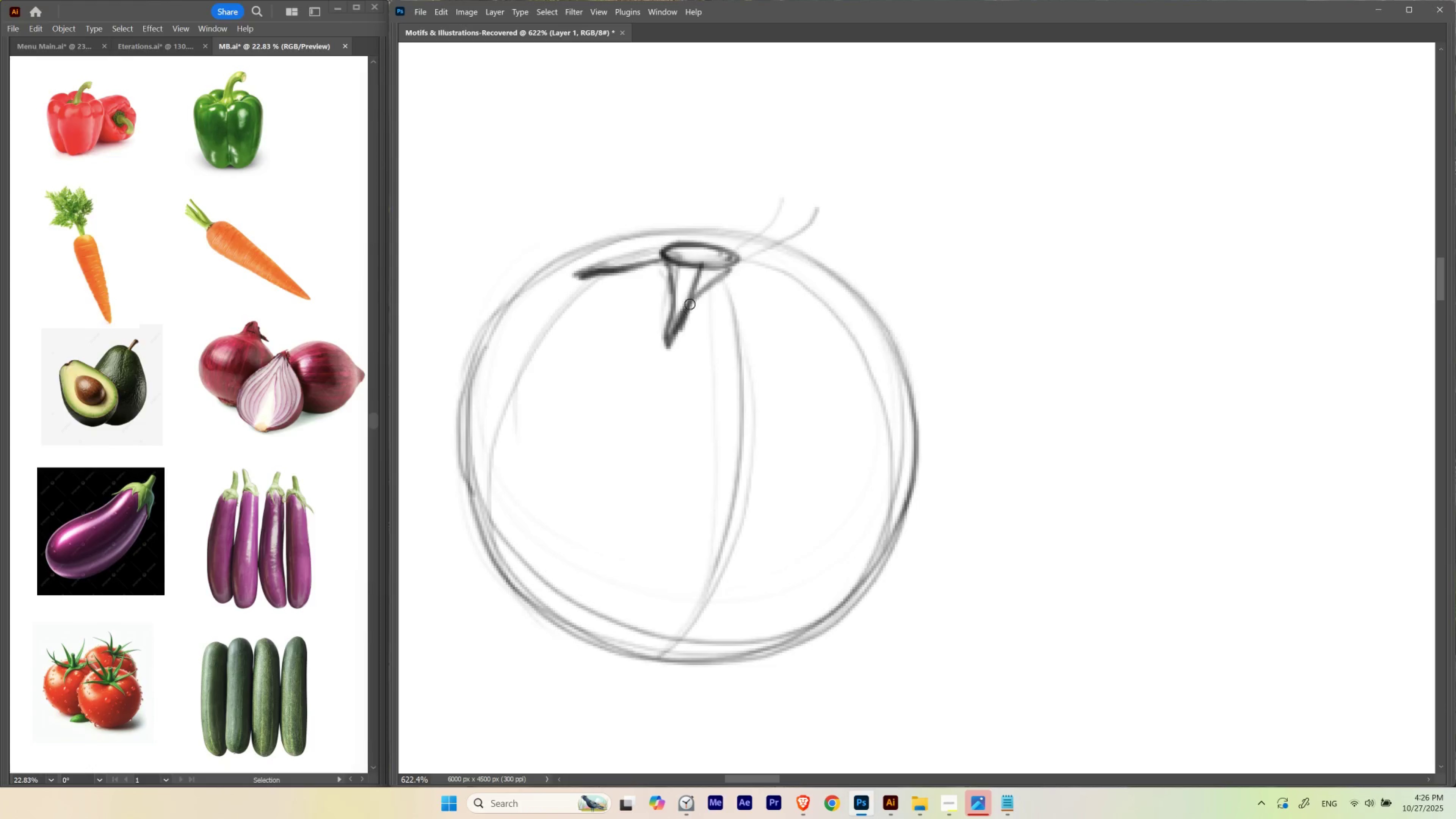 
hold_key(key=Backquote, duration=0.79)
 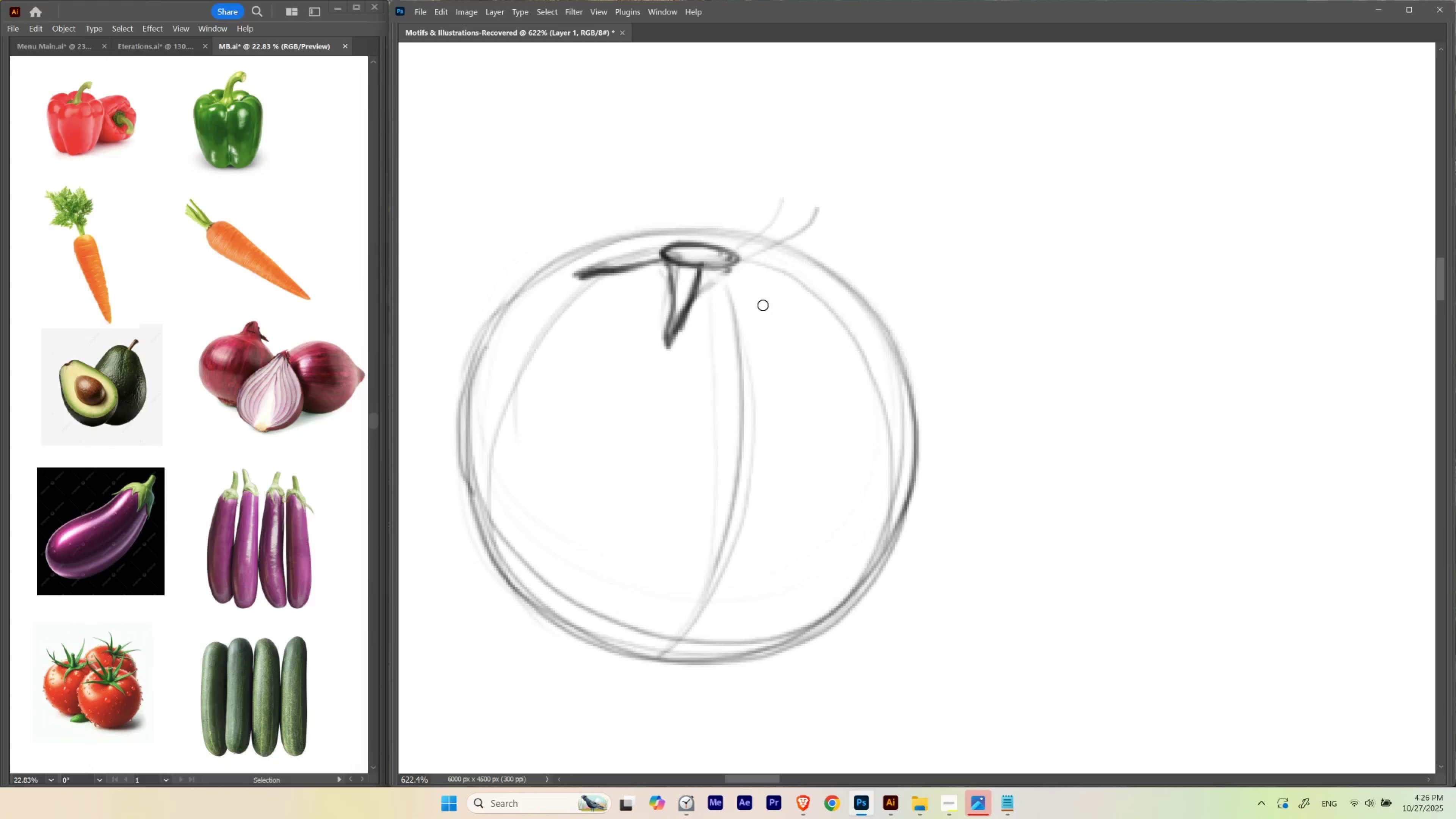 
hold_key(key=Backquote, duration=0.66)
 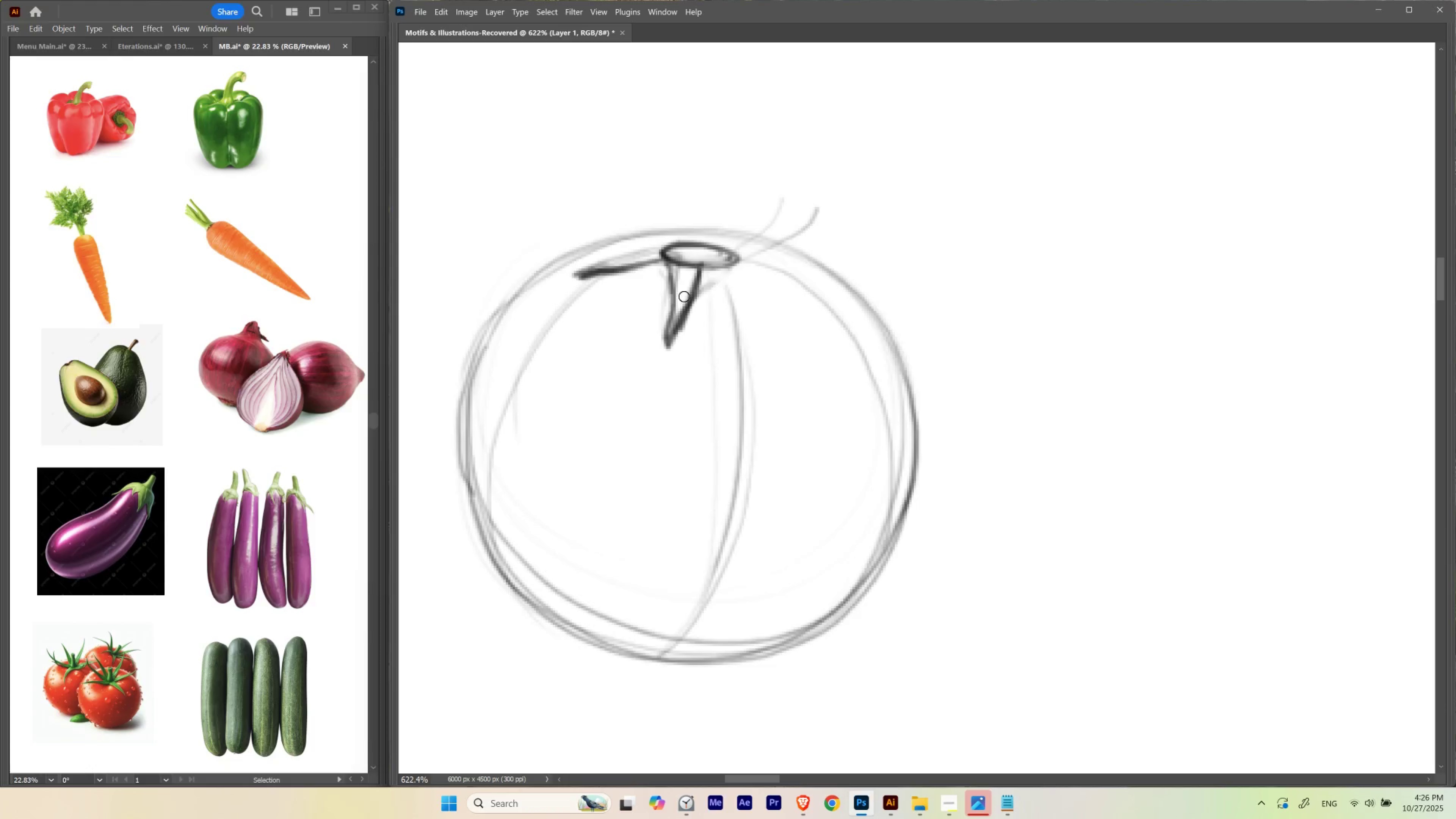 
hold_key(key=Backquote, duration=0.96)
 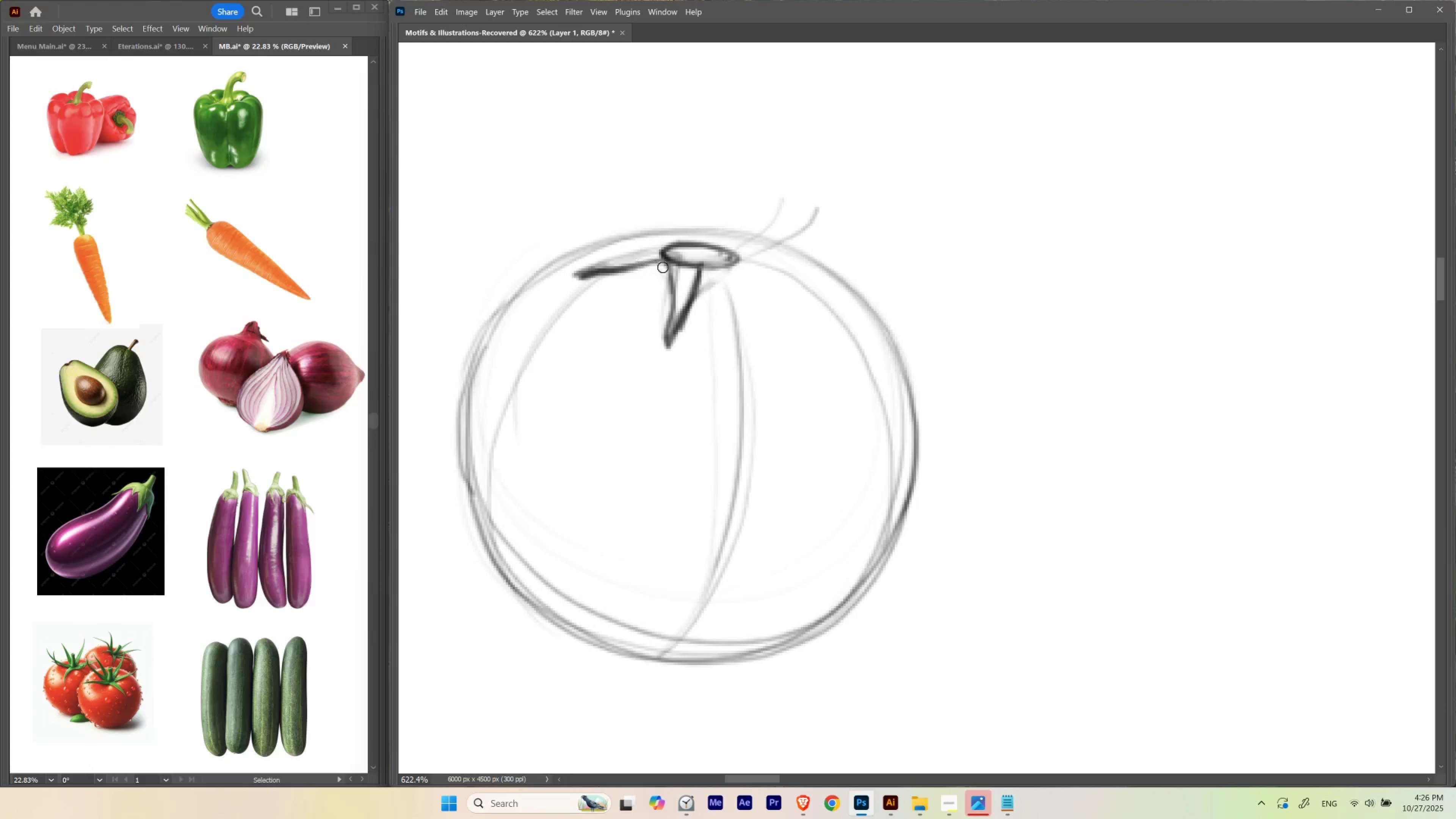 
hold_key(key=Backquote, duration=0.92)
 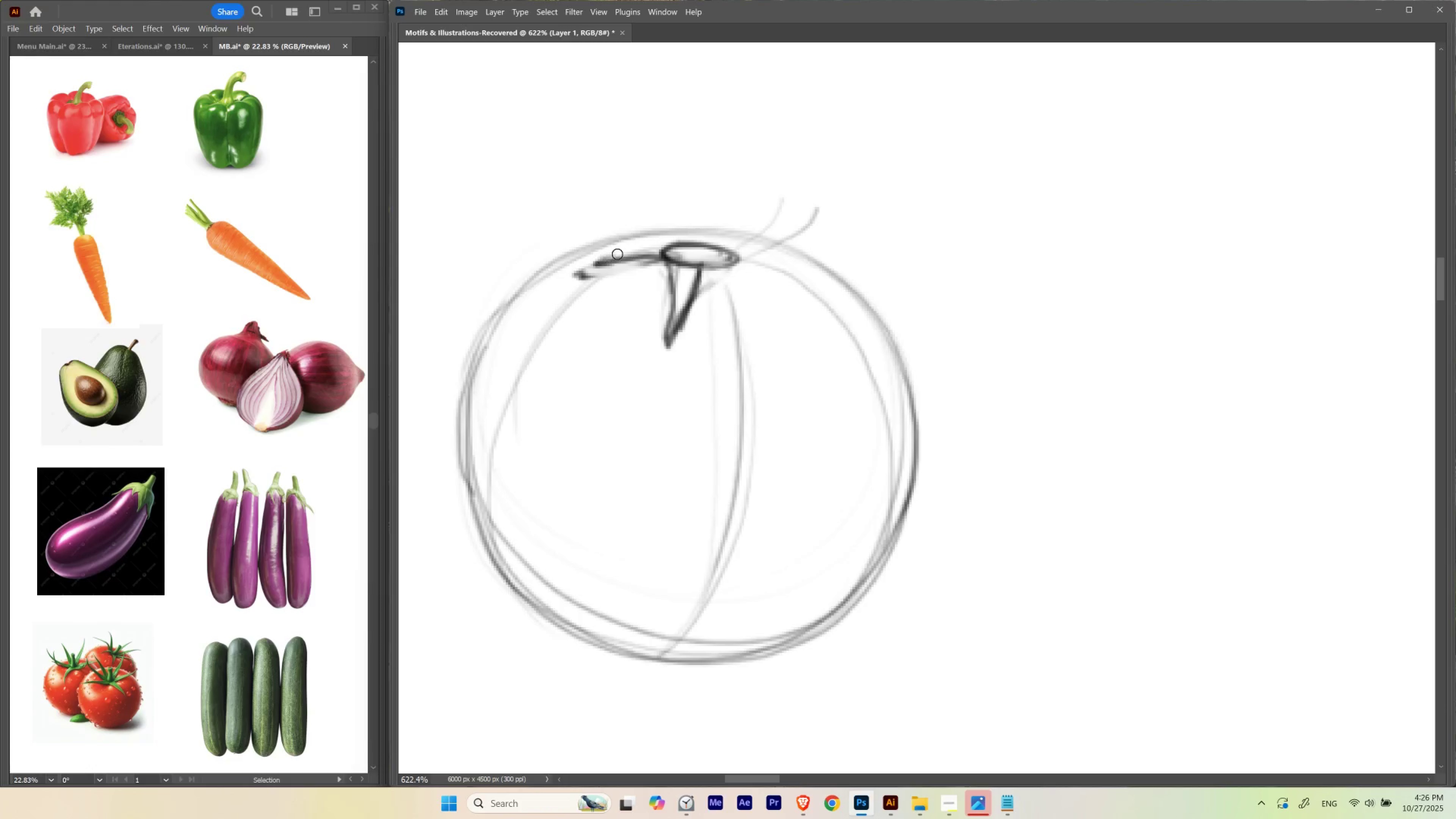 
hold_key(key=Backquote, duration=1.54)
 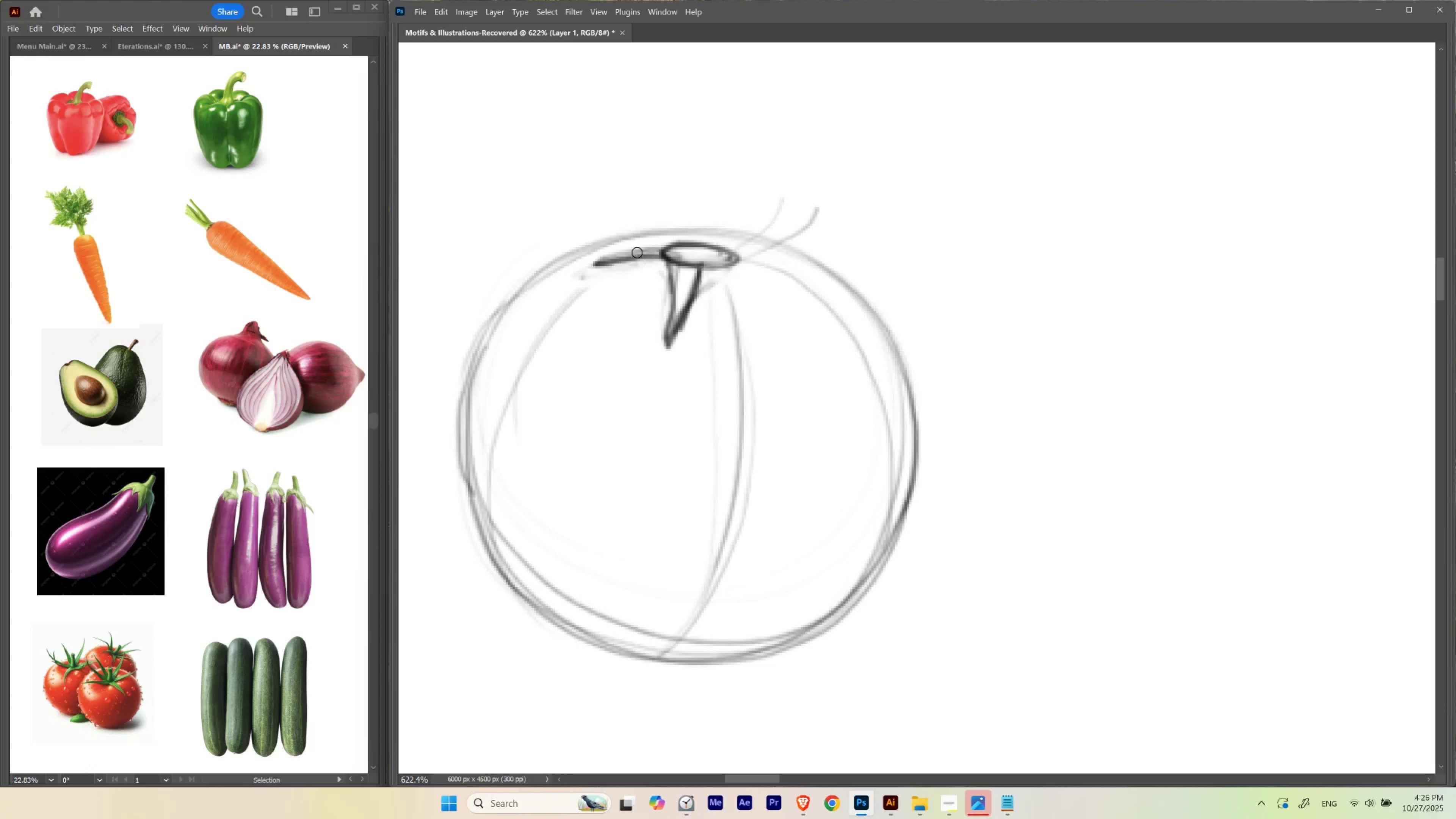 
hold_key(key=Backquote, duration=0.51)
 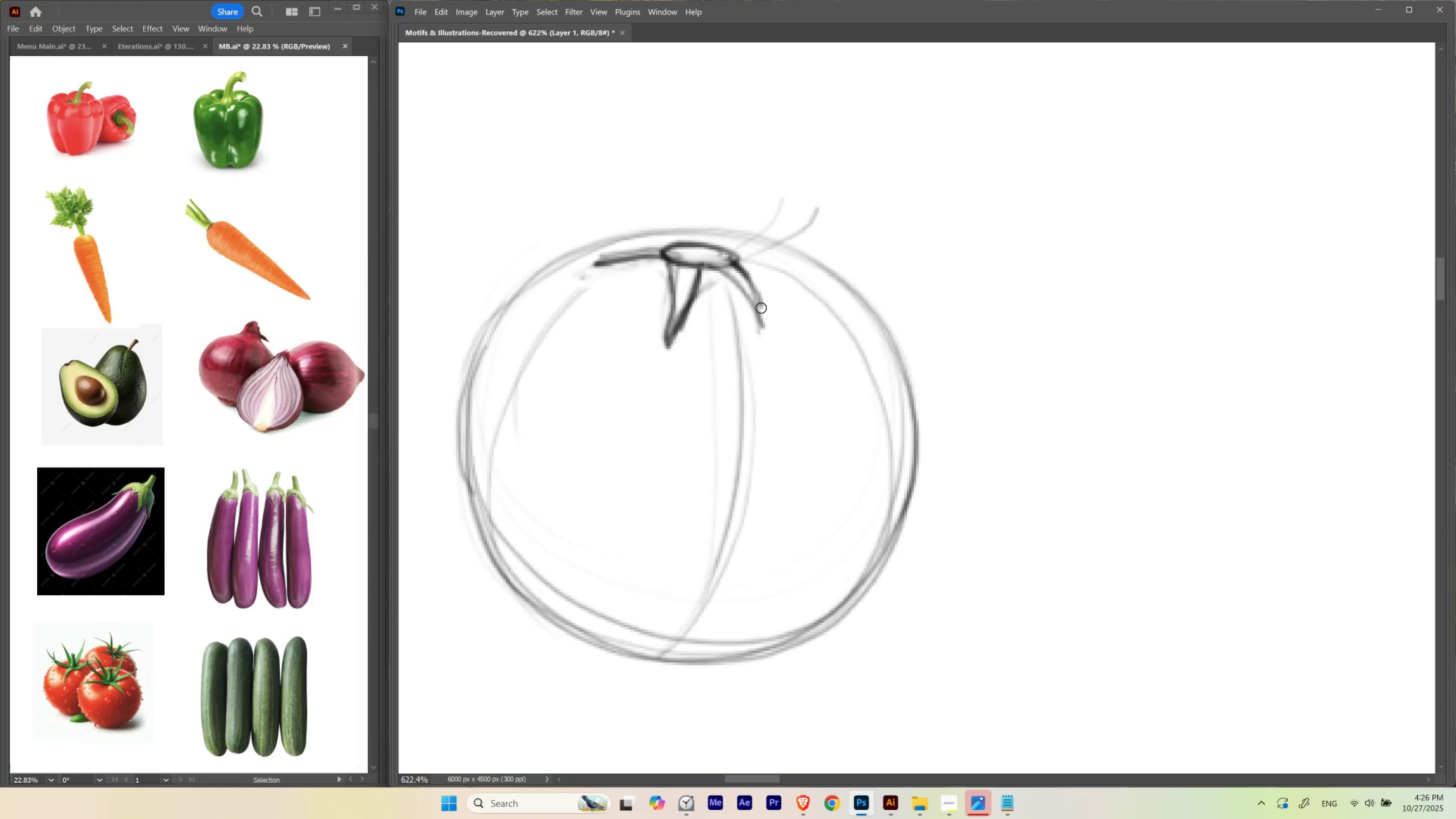 
wait(11.37)
 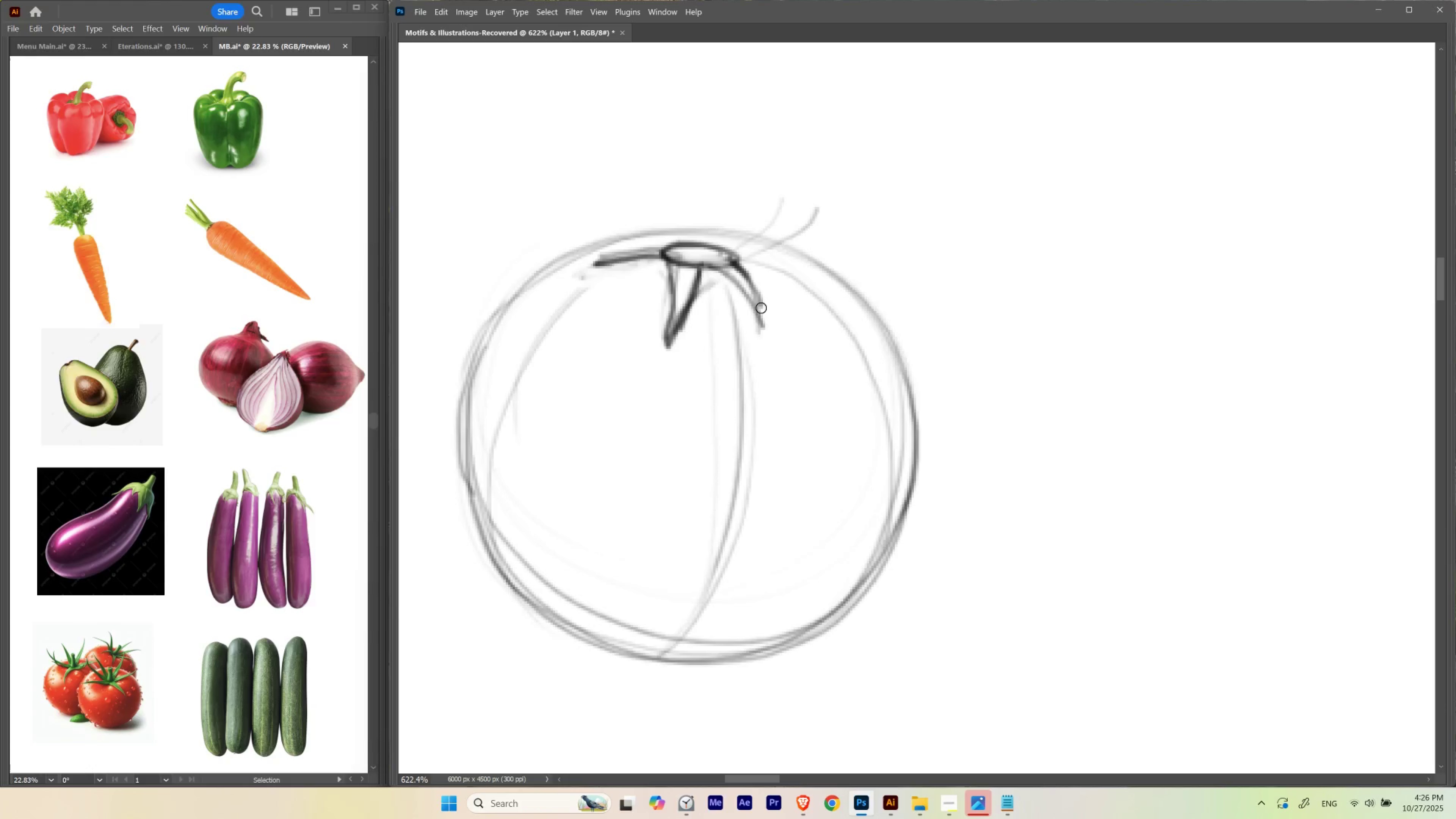 
hold_key(key=Backquote, duration=1.26)
 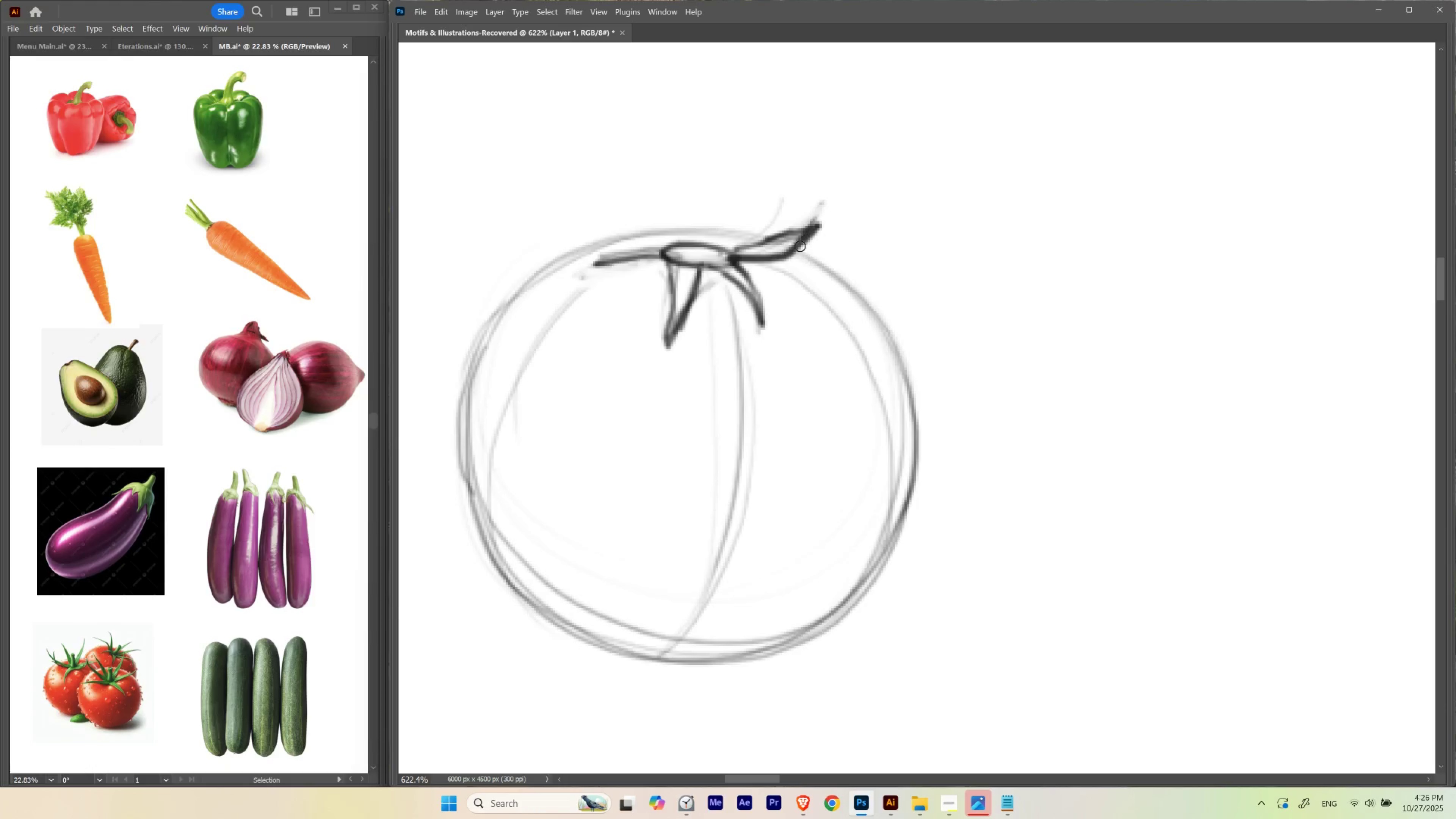 
hold_key(key=Backquote, duration=0.95)
 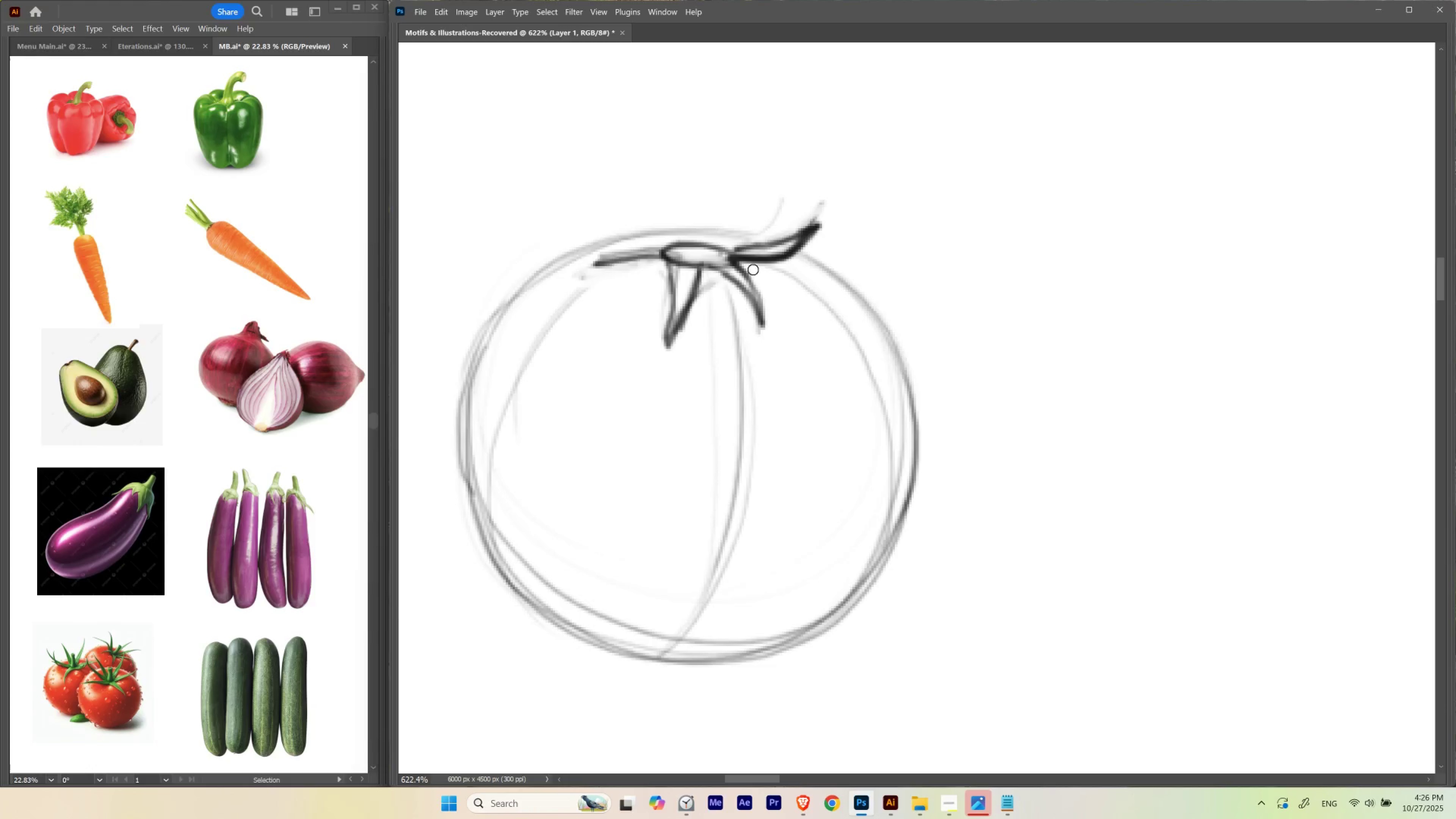 
hold_key(key=Space, duration=1.9)
 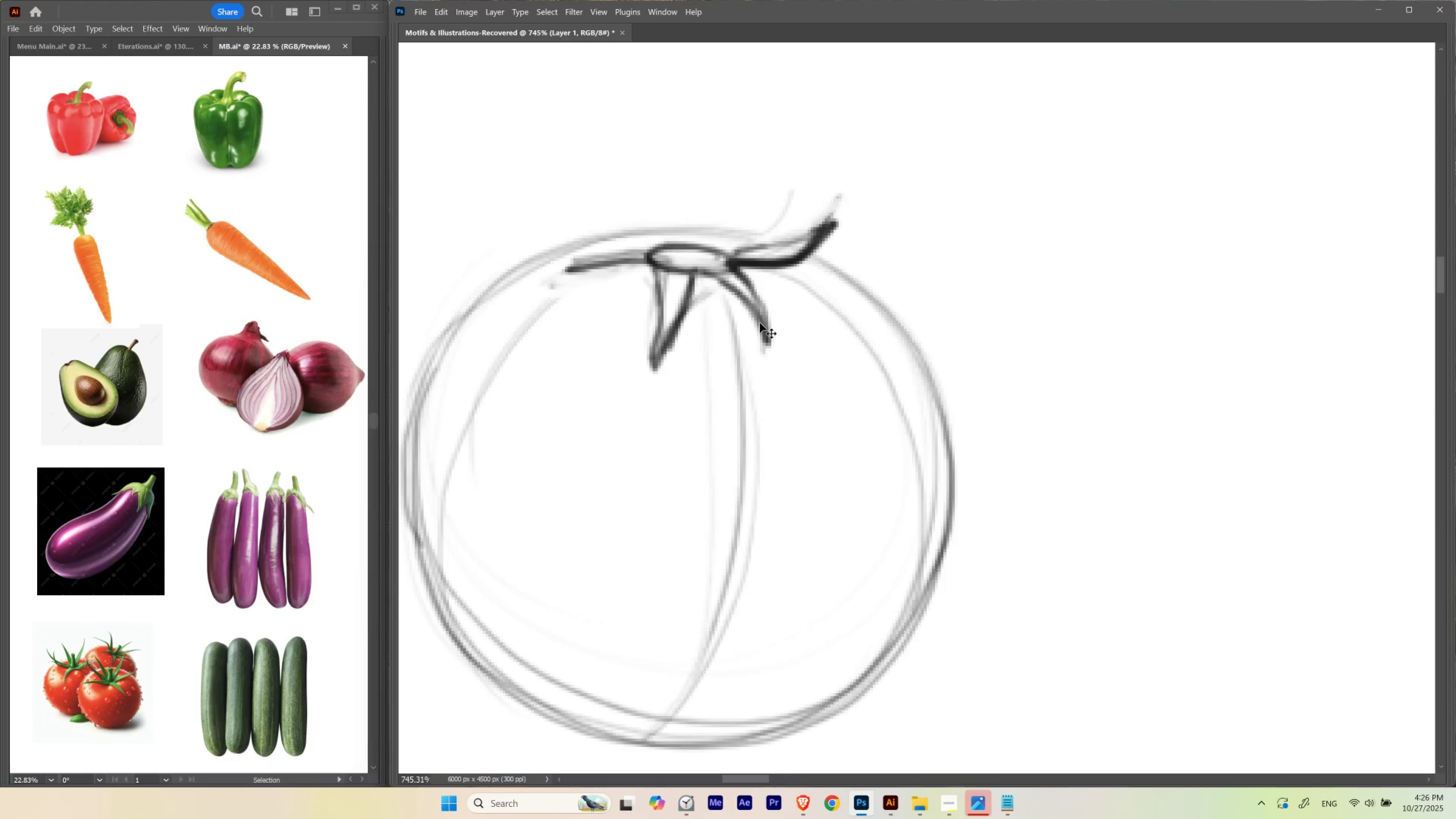 
hold_key(key=ControlLeft, duration=1.5)
left_click_drag(start_coordinate=[735, 234], to_coordinate=[724, 307])
 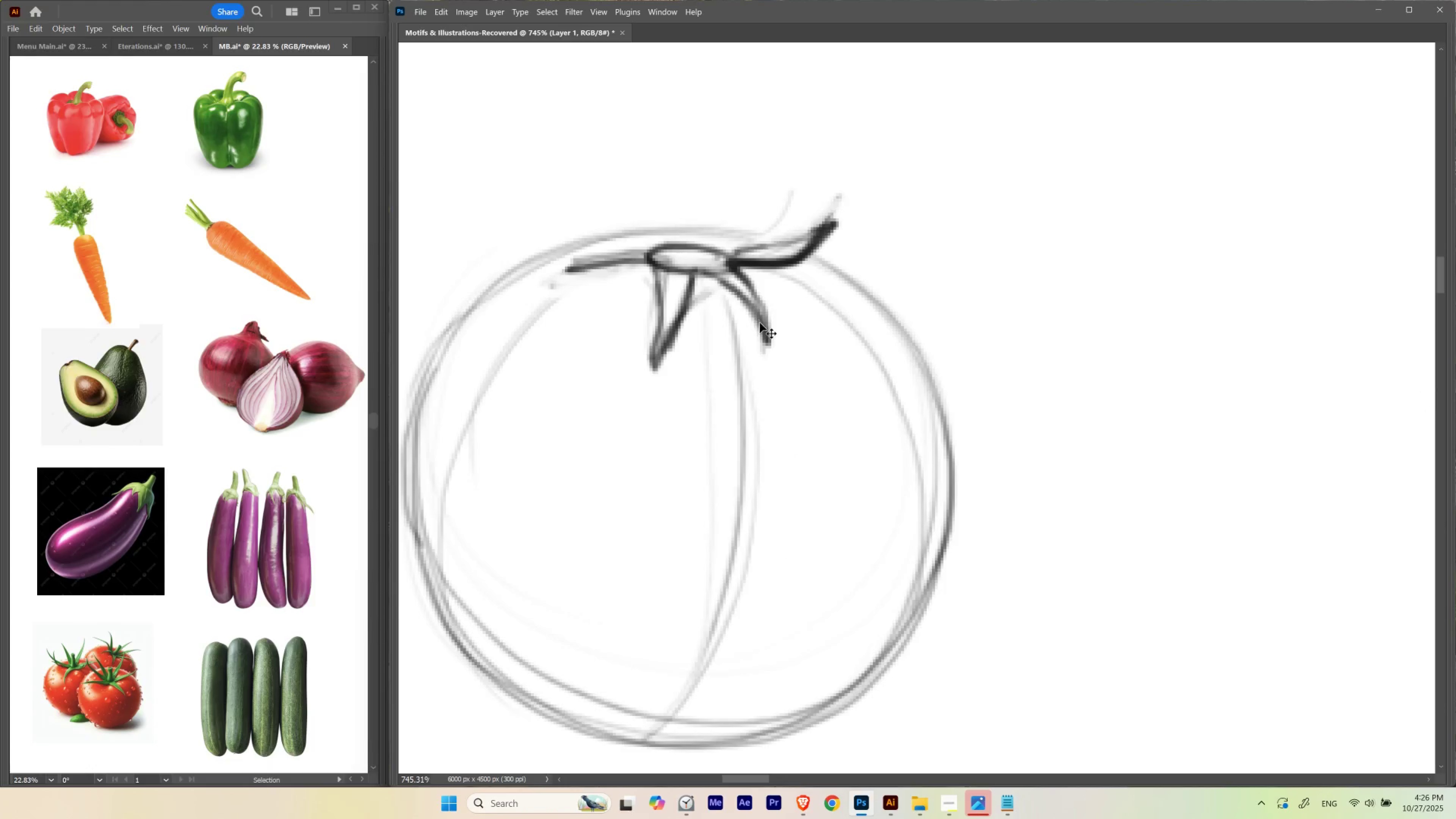 
key(Control+Z)
 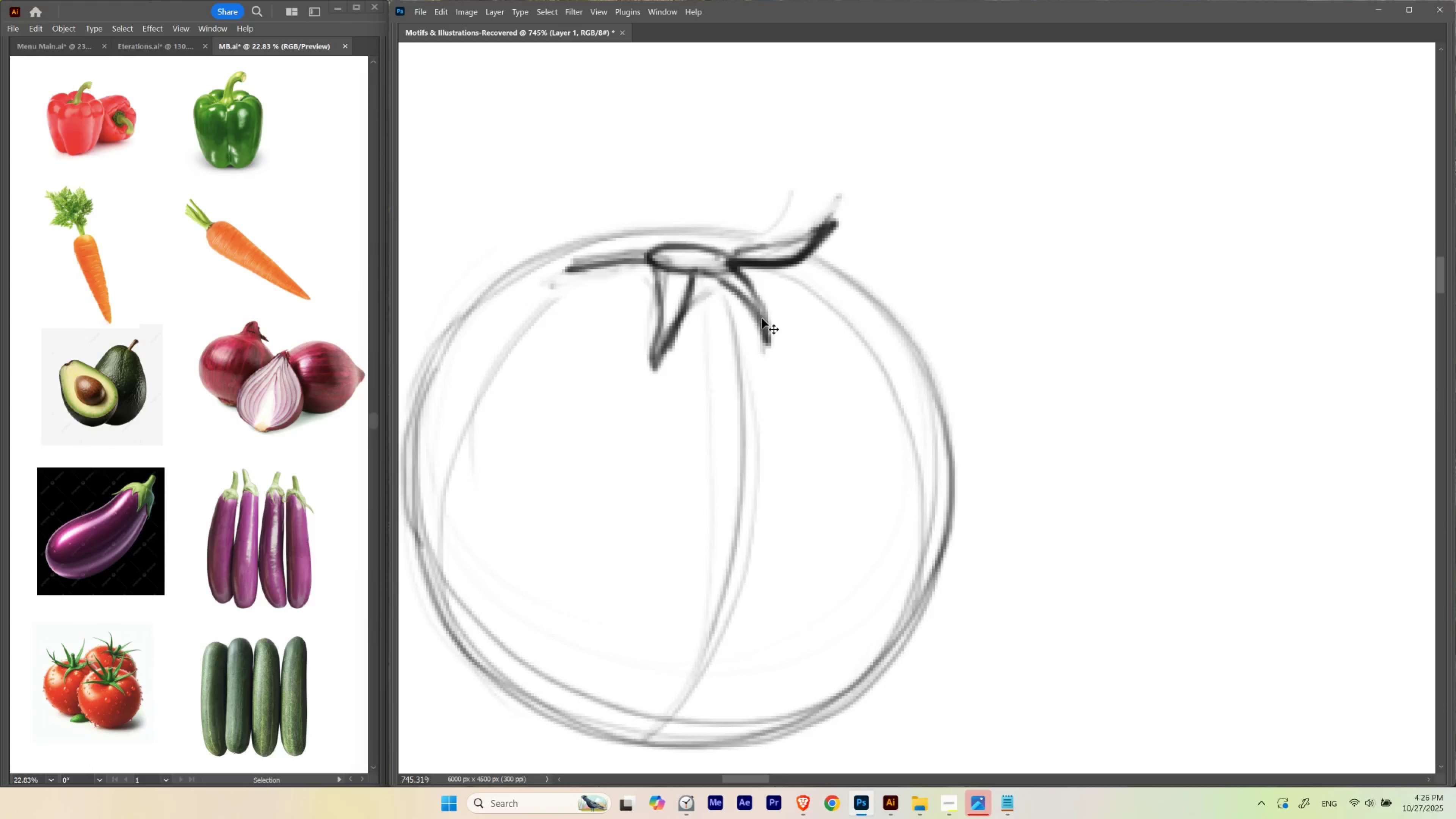 
key(Control+Z)
 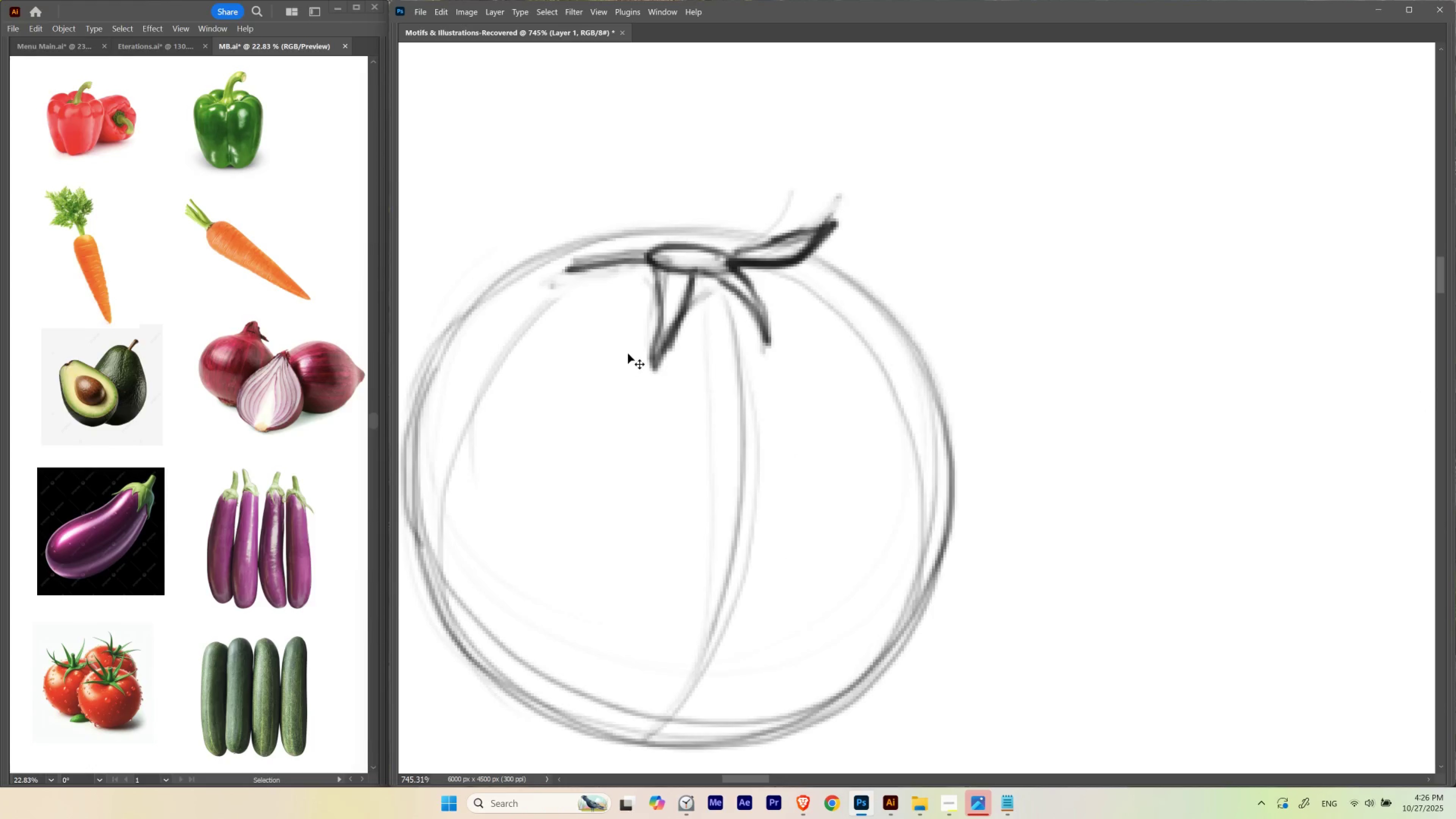 
key(Control+Z)
 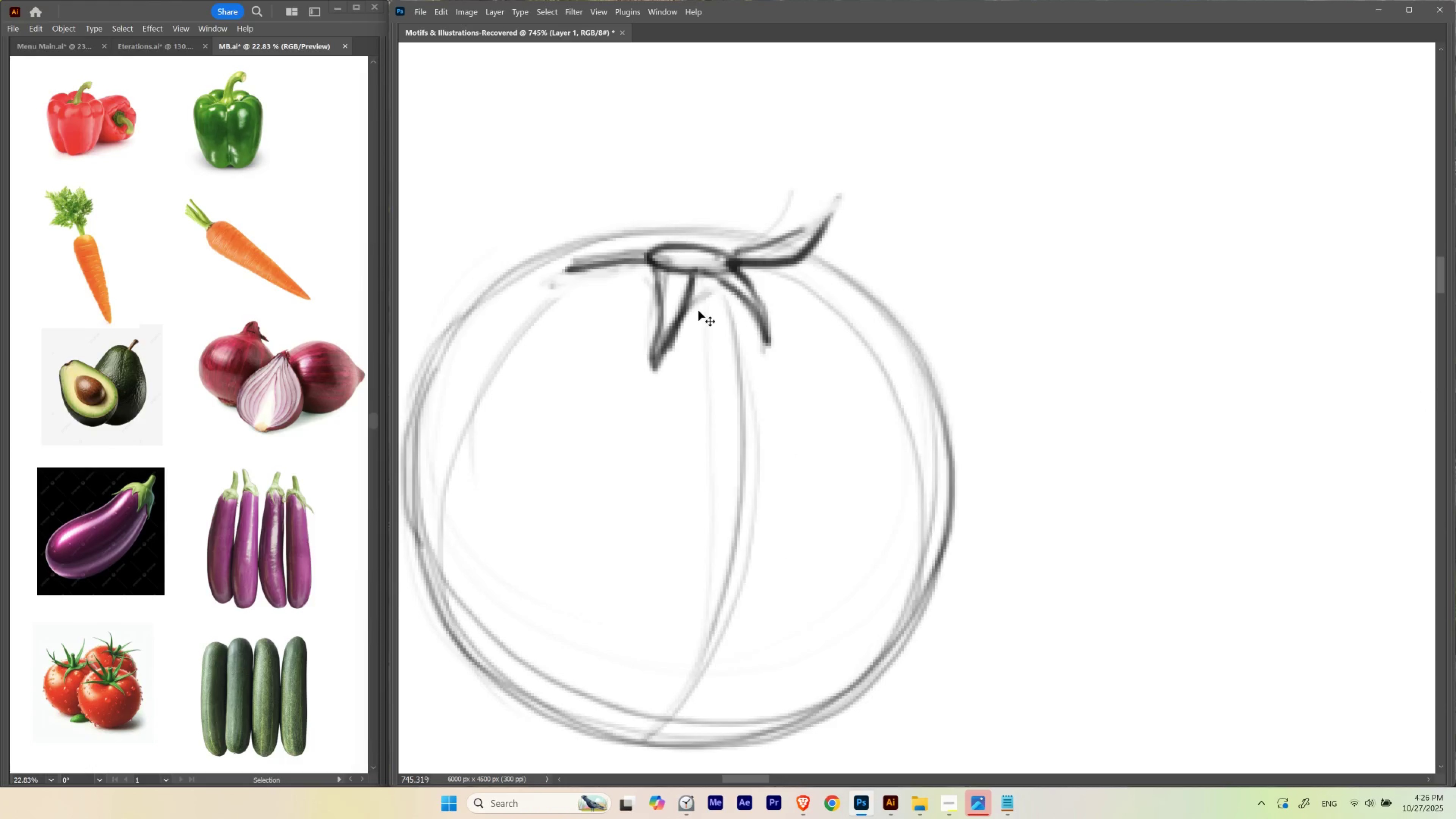 
key(Control+Z)
 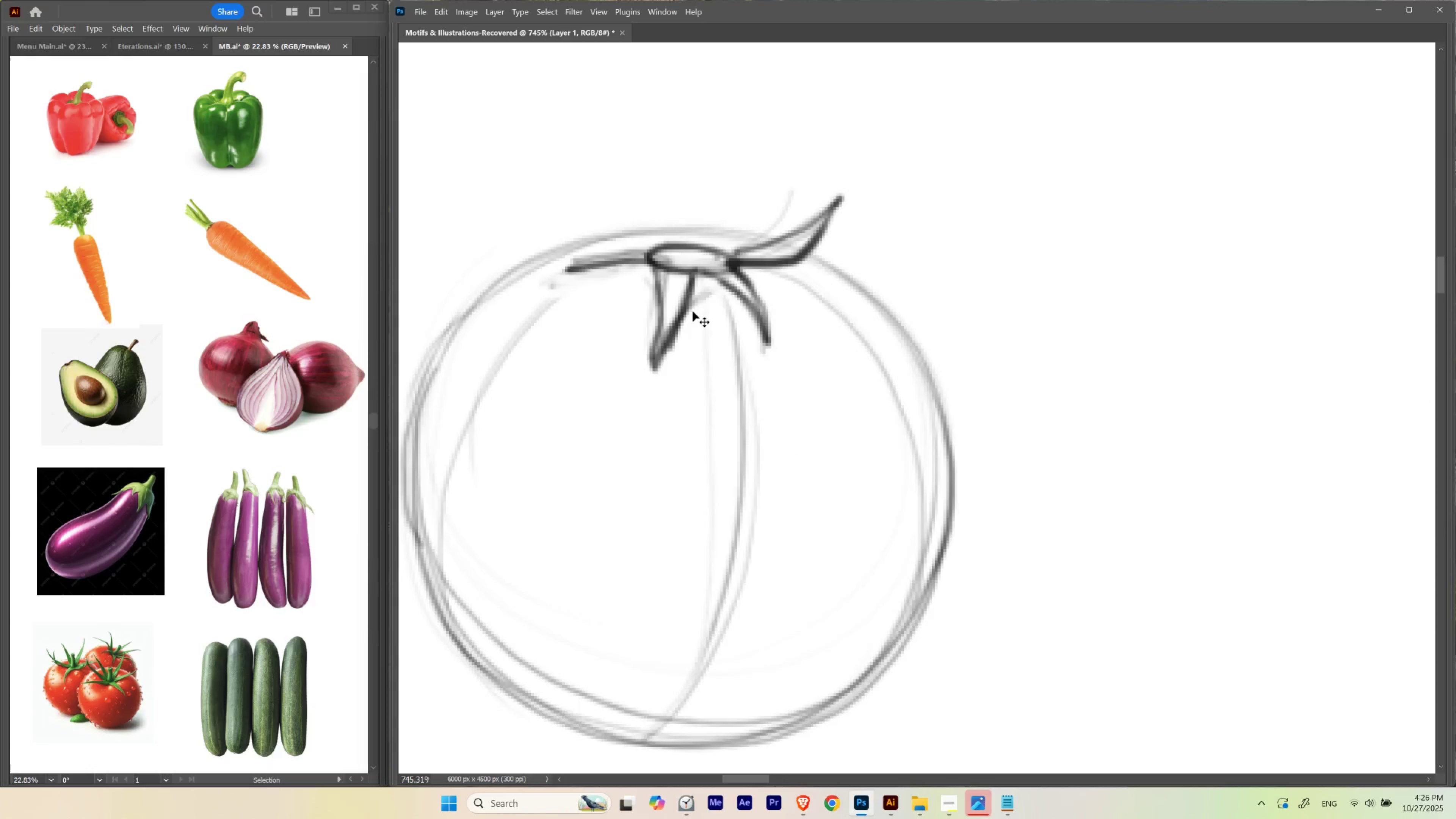 
key(Control+Z)
 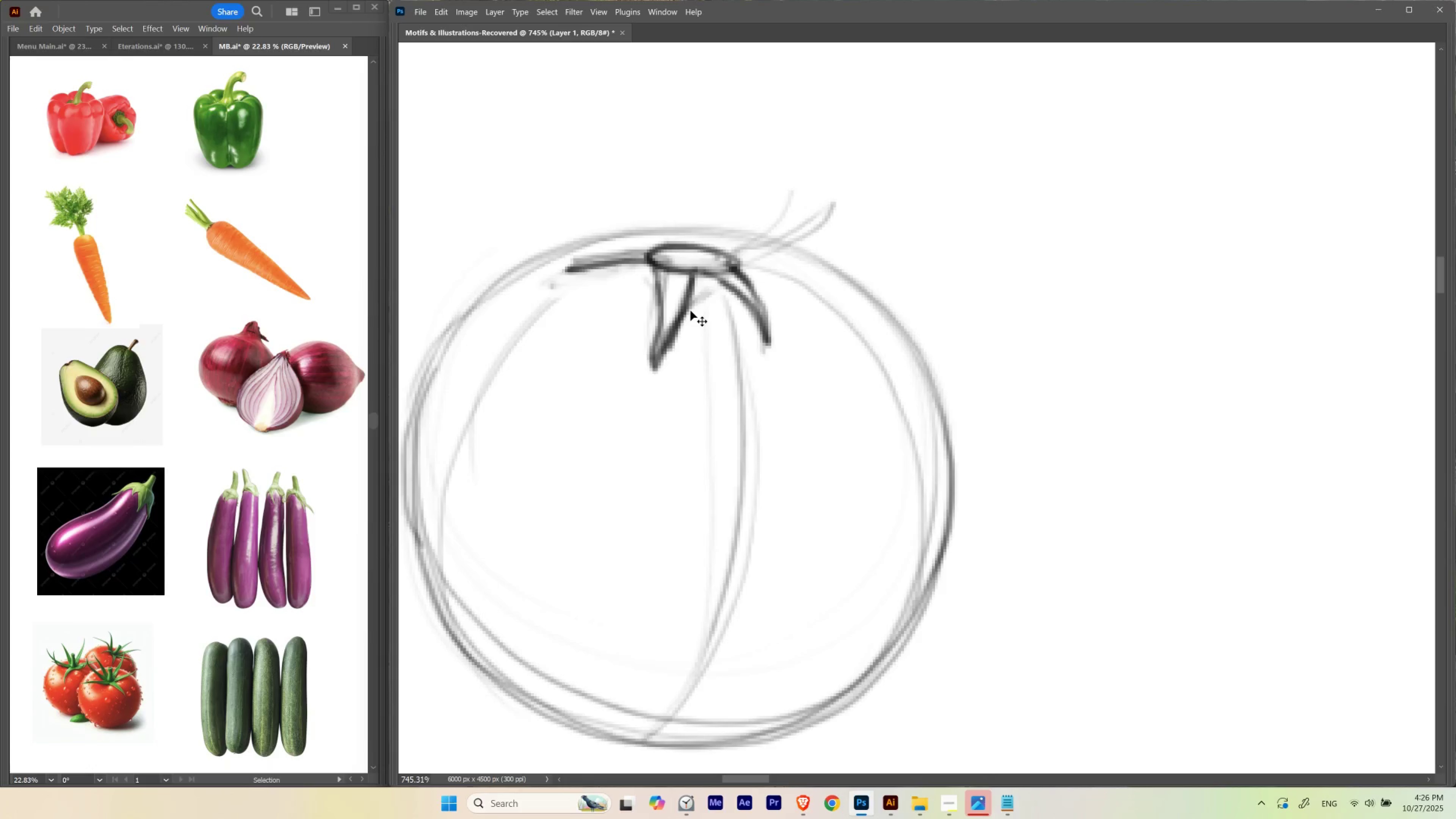 
key(Control+Z)
 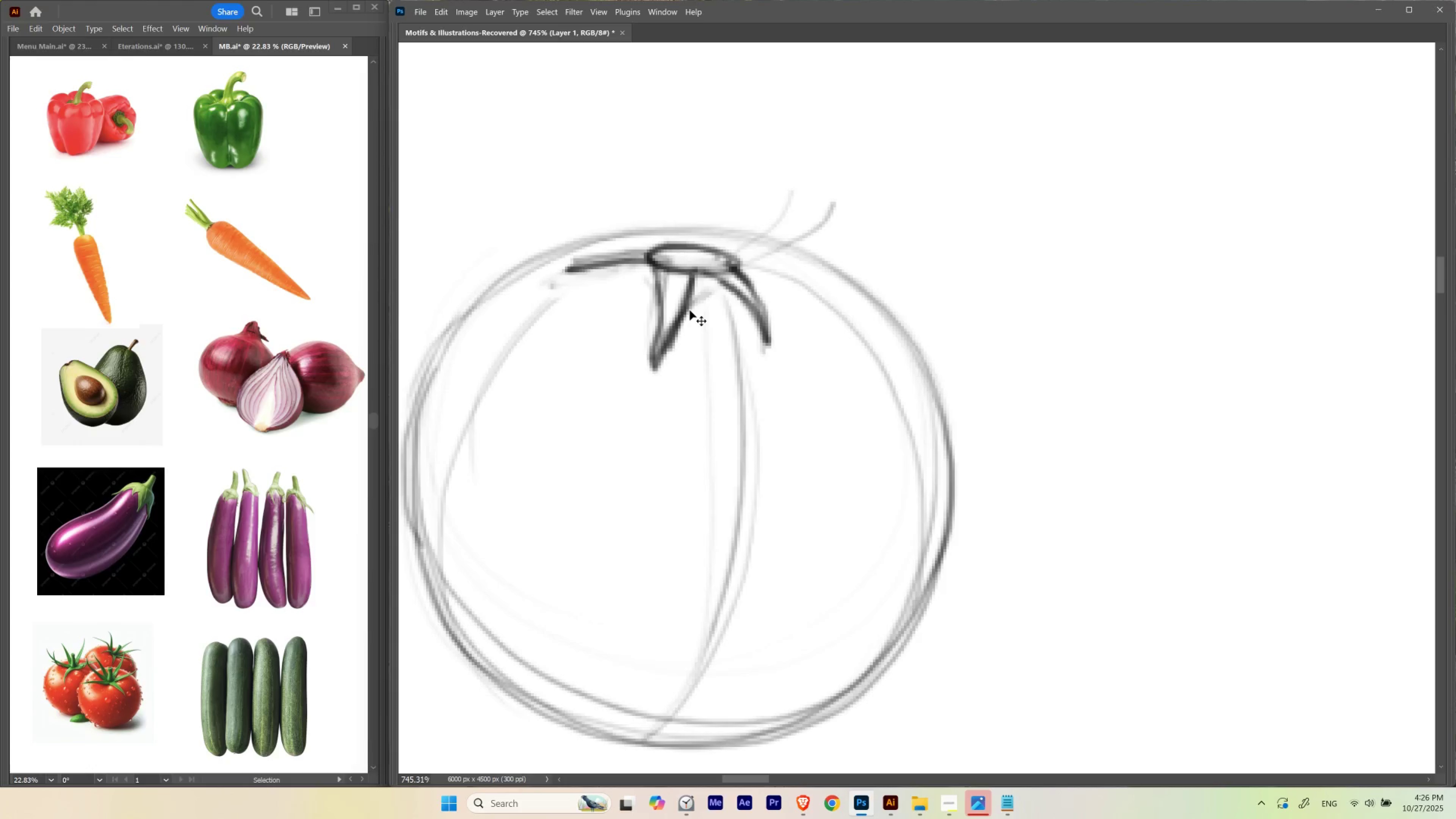 
key(Control+Z)
 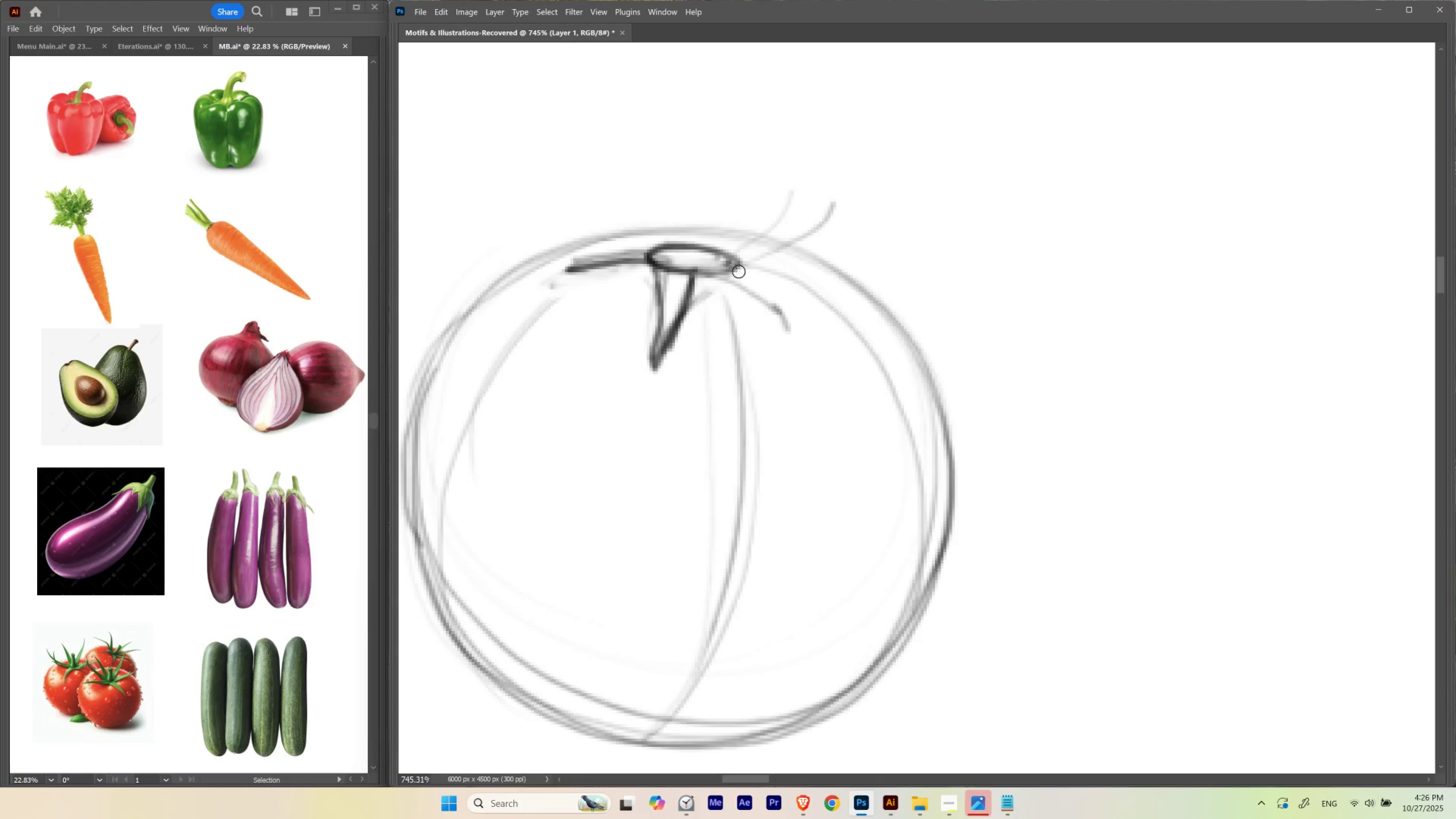 
wait(9.13)
 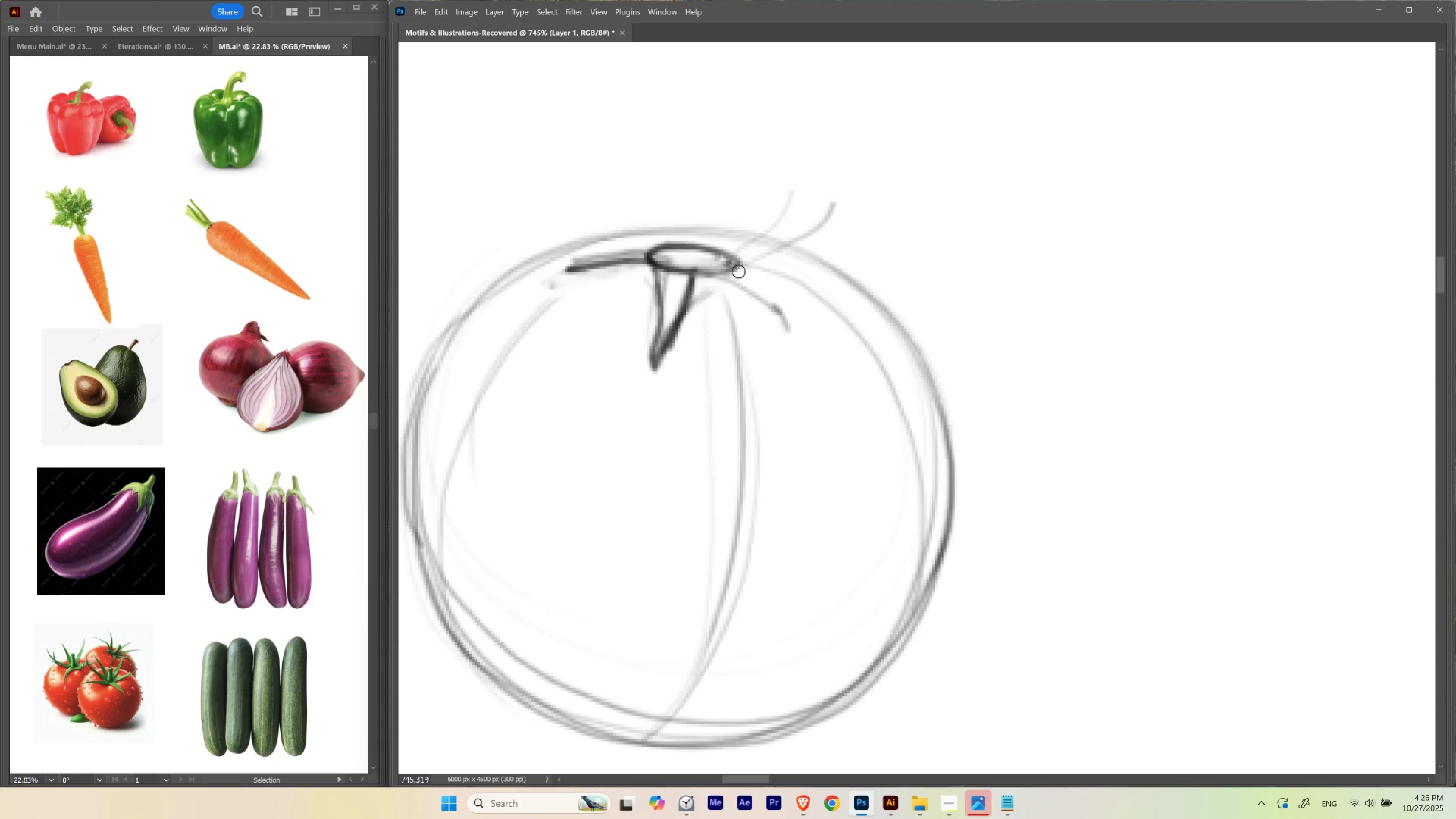 
hold_key(key=Backquote, duration=0.79)
 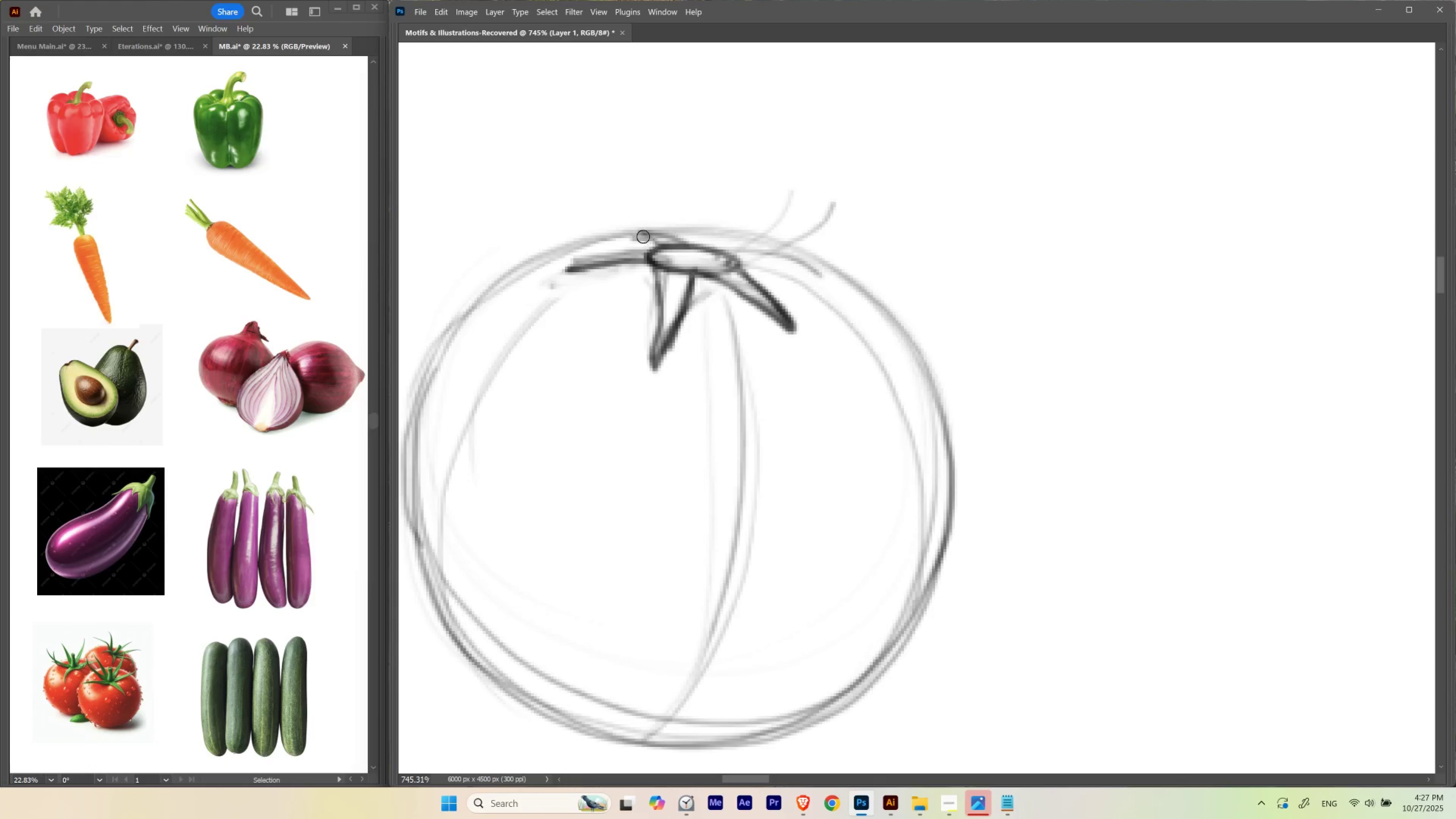 
wait(11.86)
 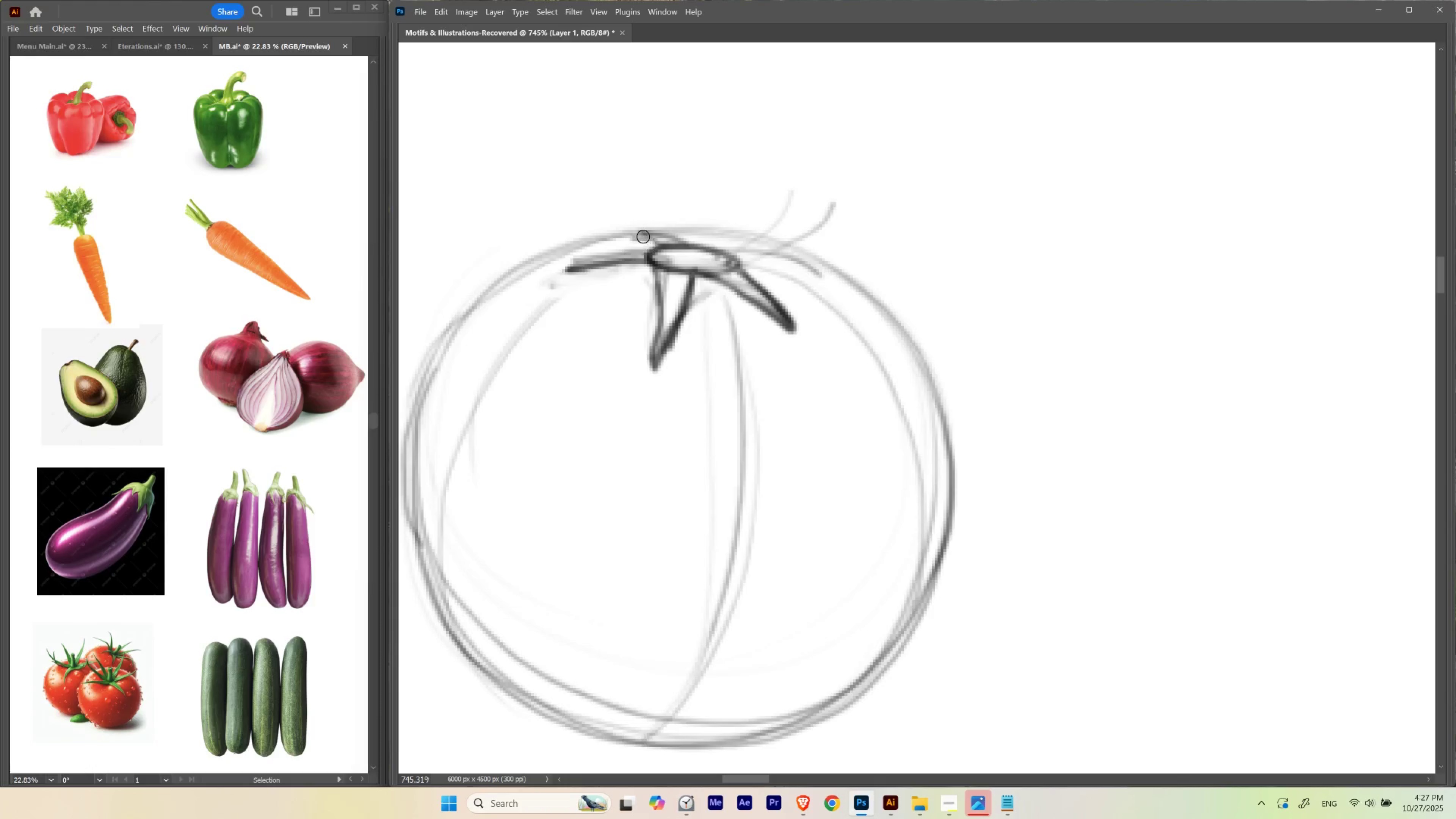 
hold_key(key=Backquote, duration=0.55)
 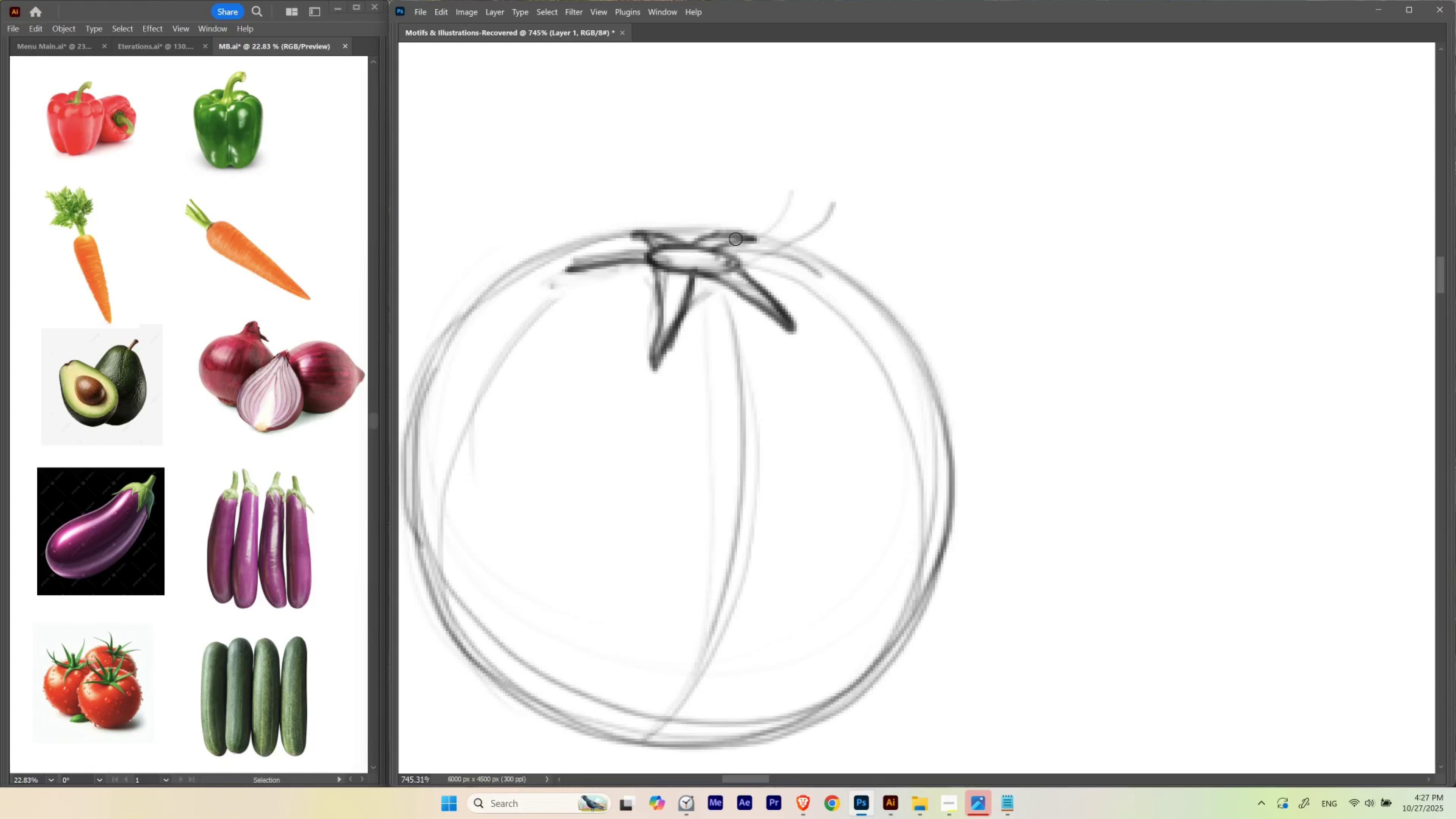 
hold_key(key=Backquote, duration=0.74)
 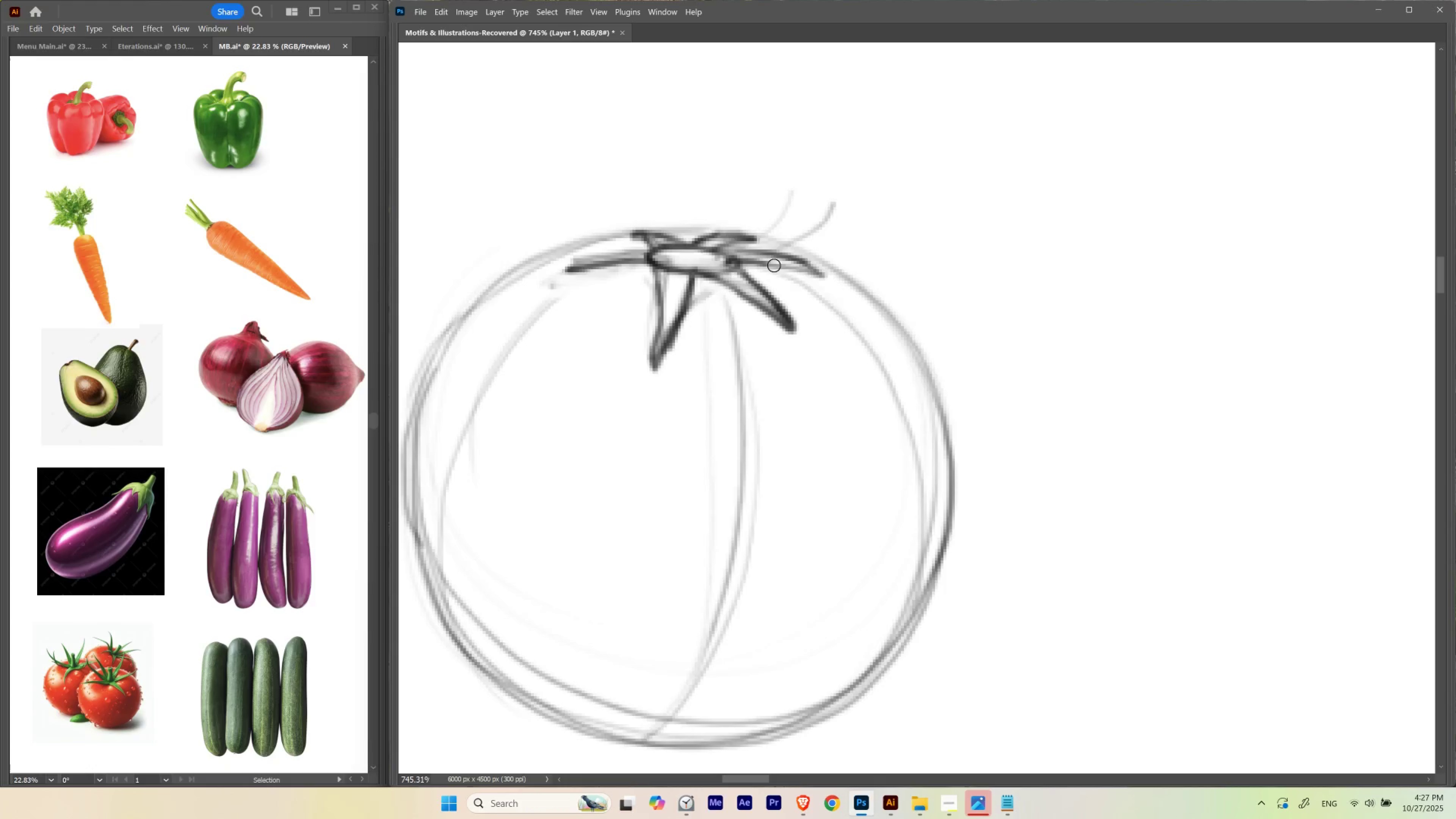 
wait(6.66)
 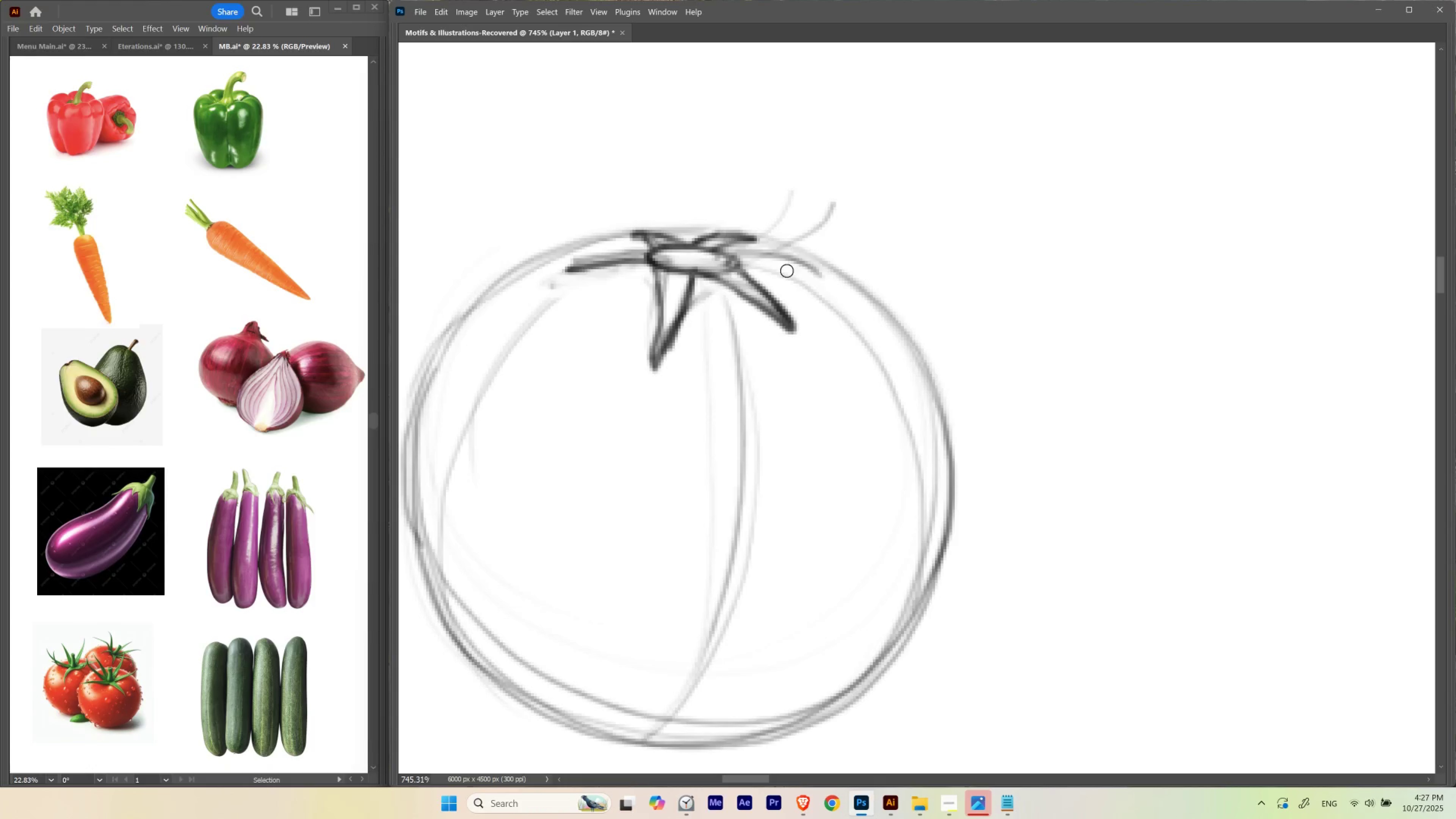 
hold_key(key=ControlLeft, duration=1.57)
 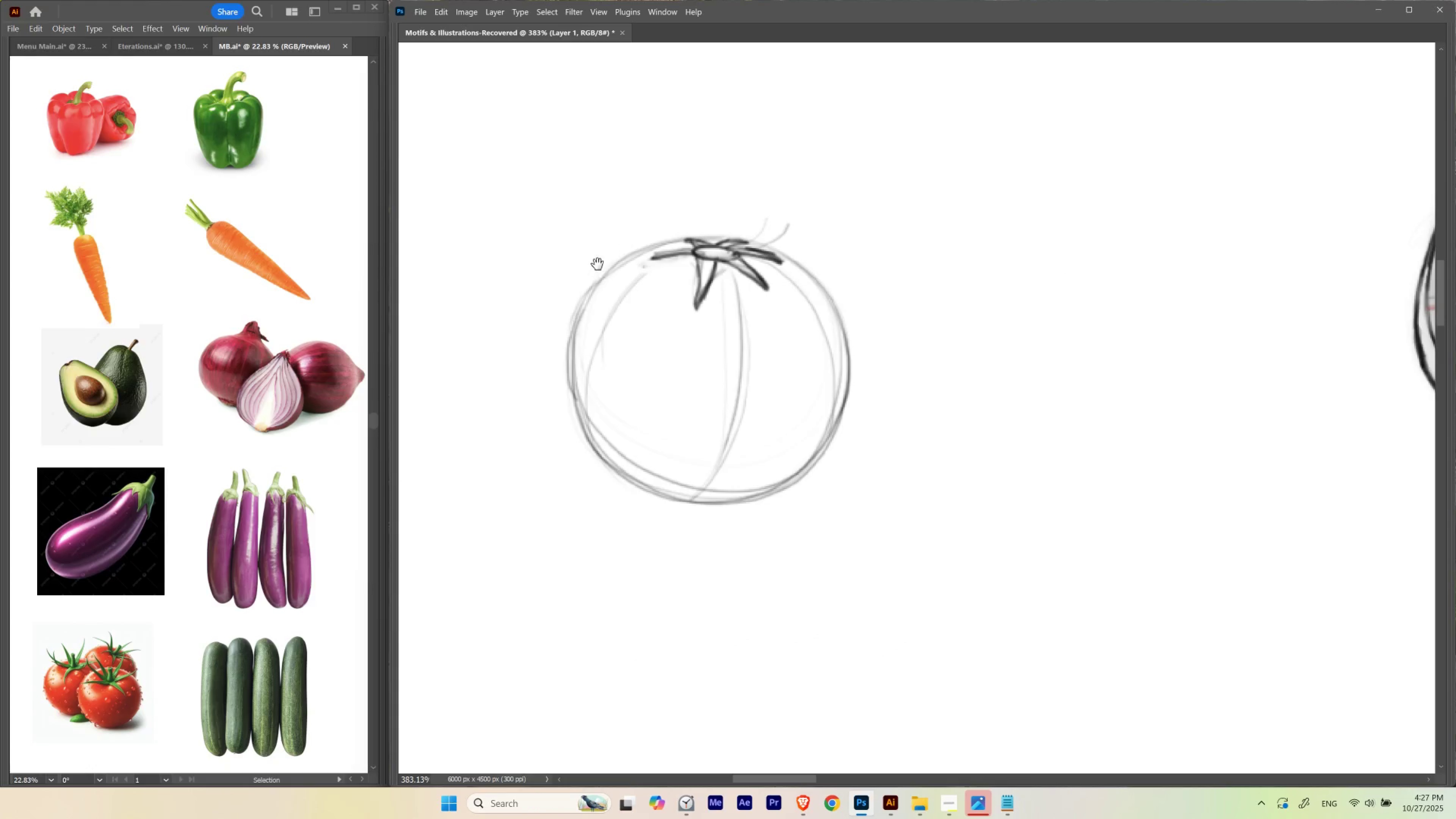 
hold_key(key=Space, duration=1.5)
 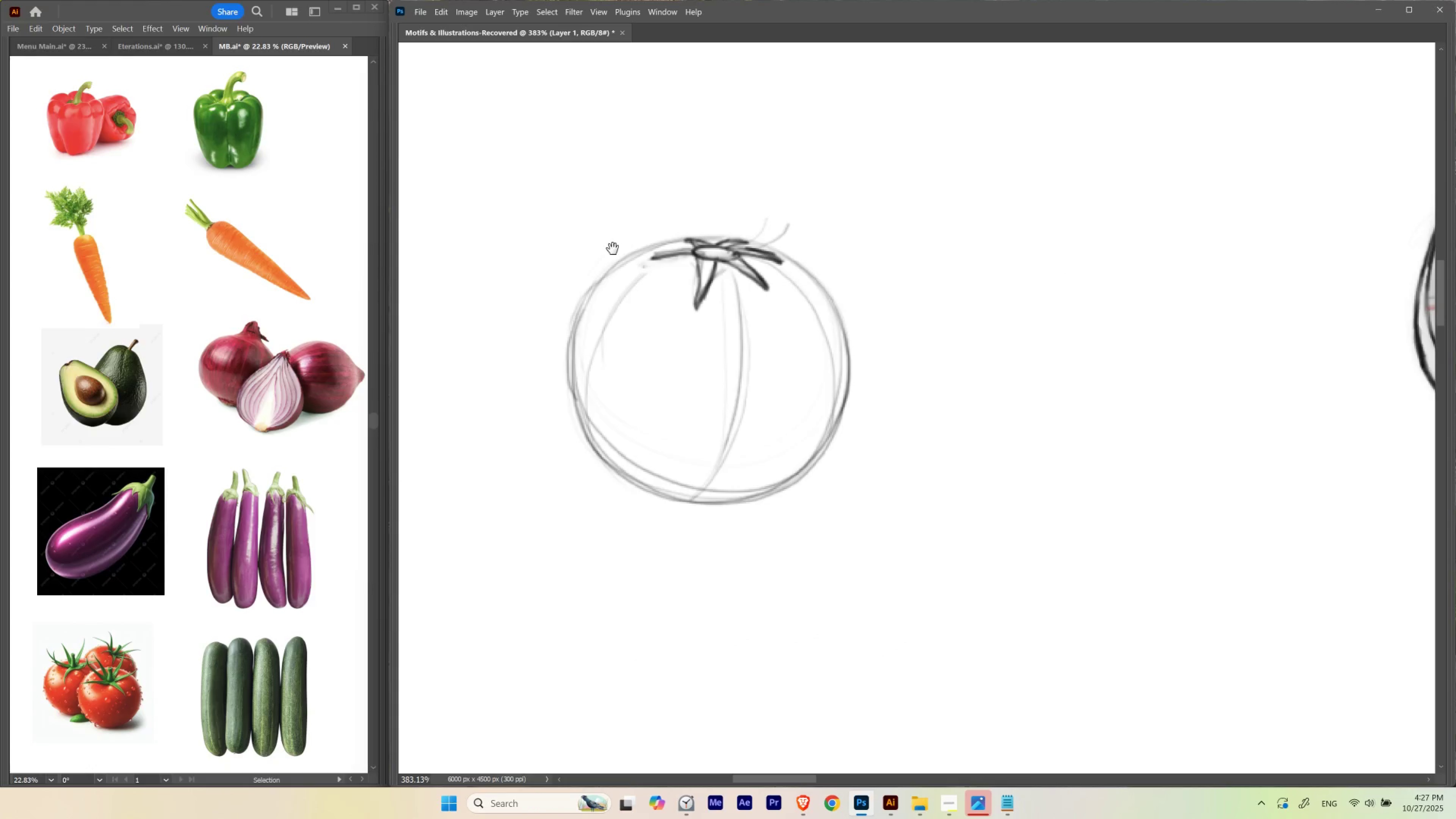 
left_click_drag(start_coordinate=[740, 246], to_coordinate=[703, 310])
 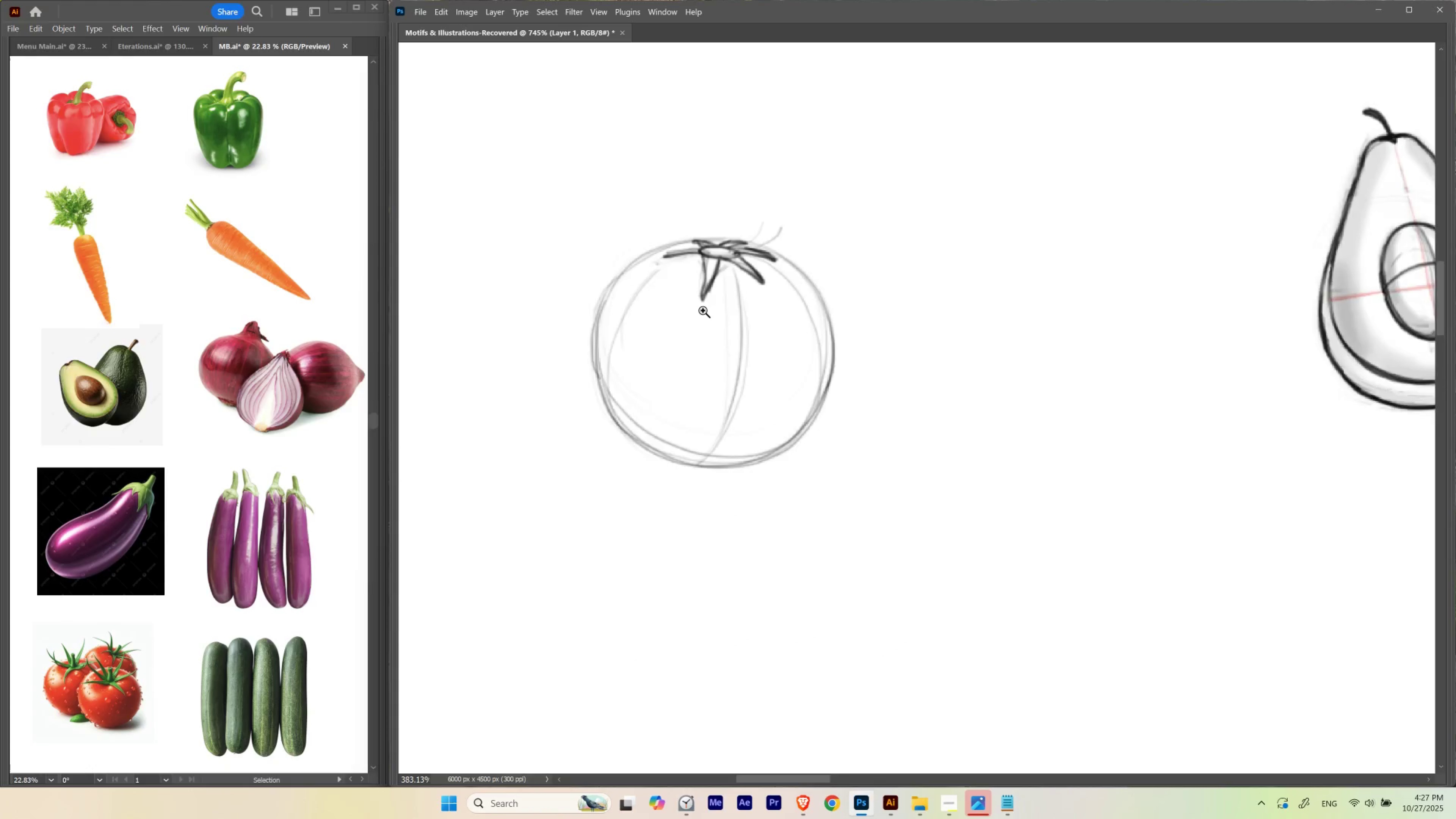 
hold_key(key=Space, duration=2.37)
 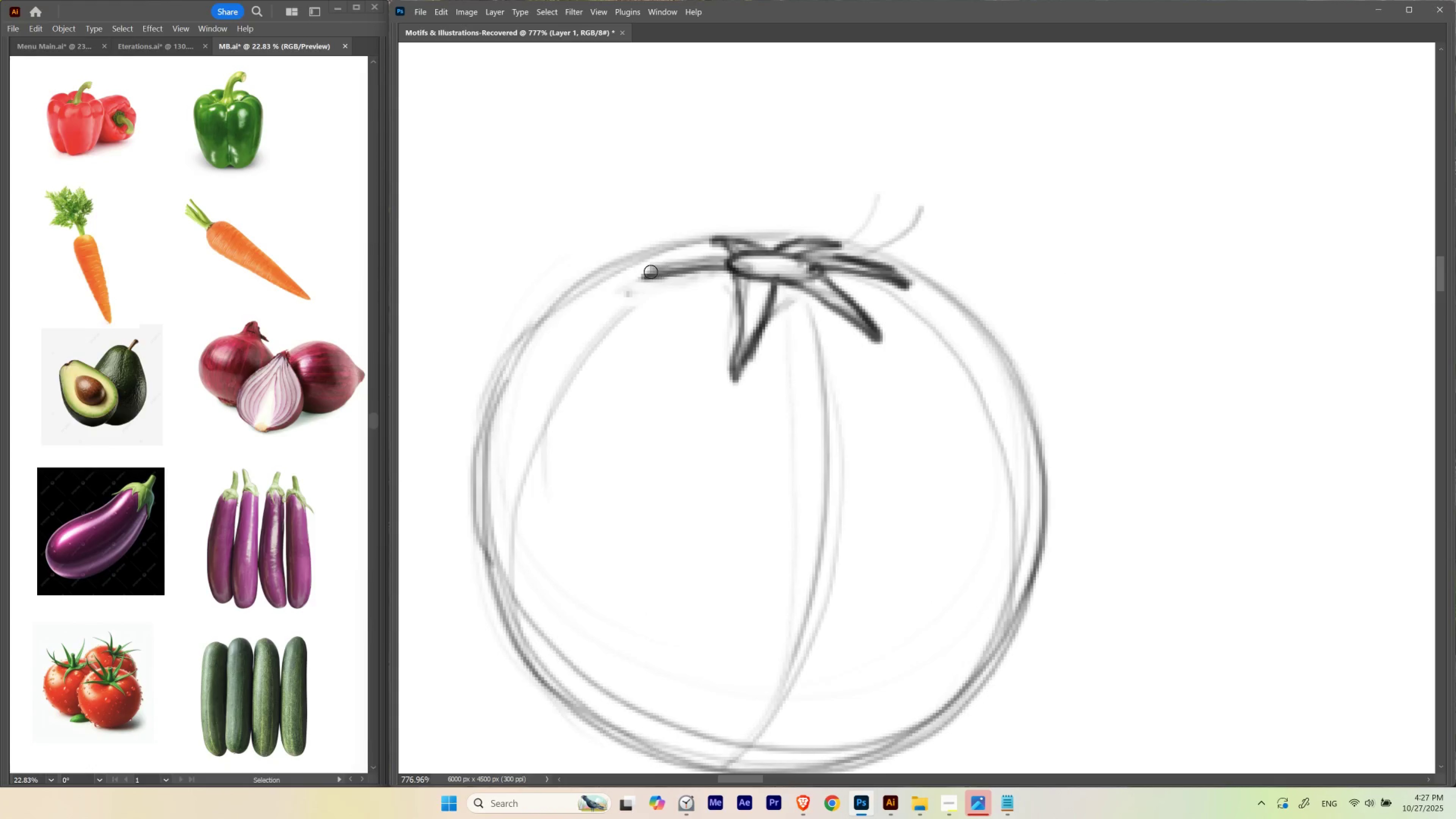 
hold_key(key=ControlLeft, duration=1.16)
left_click_drag(start_coordinate=[659, 240], to_coordinate=[691, 278])
 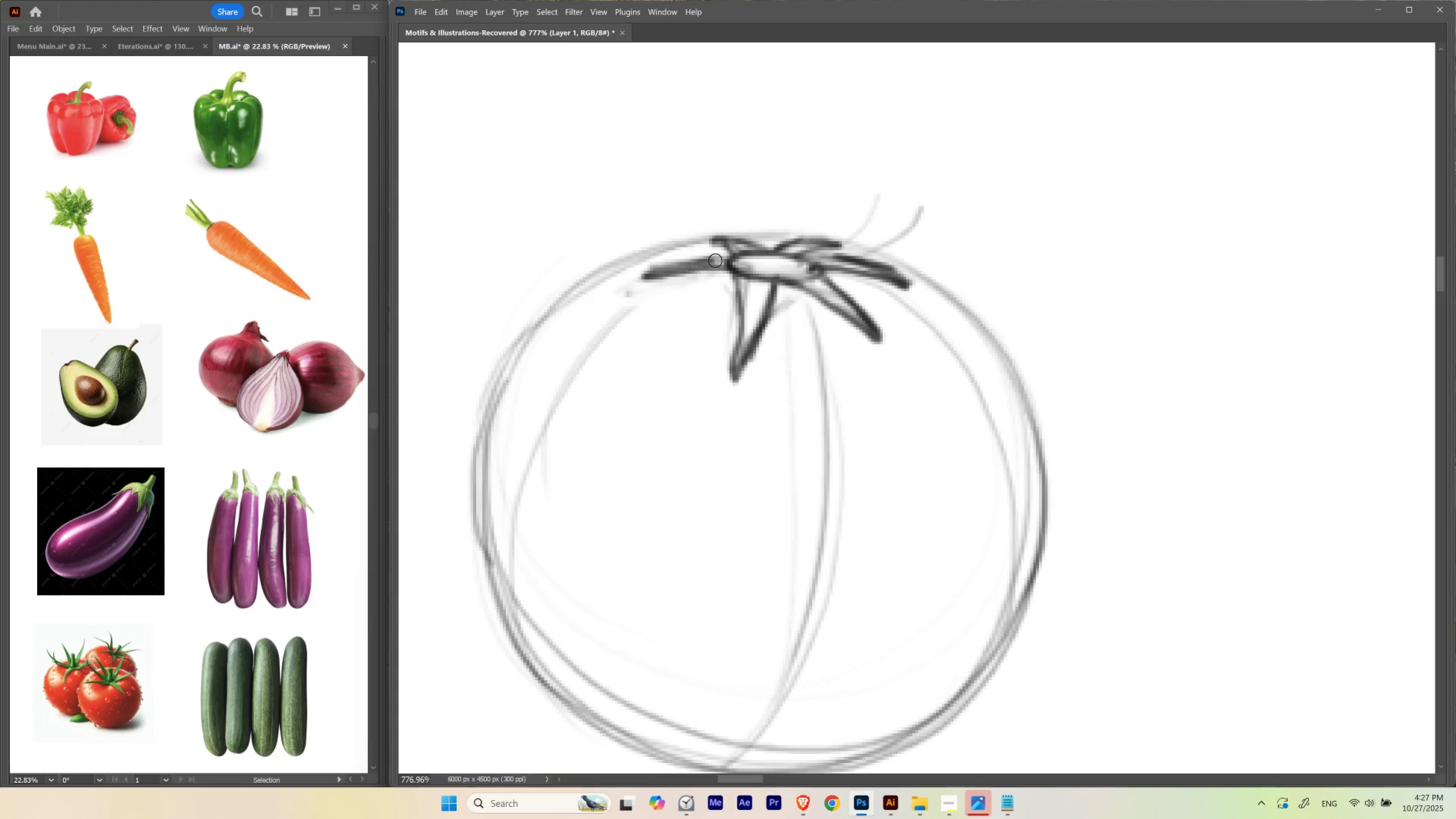 
hold_key(key=ControlLeft, duration=2.37)
 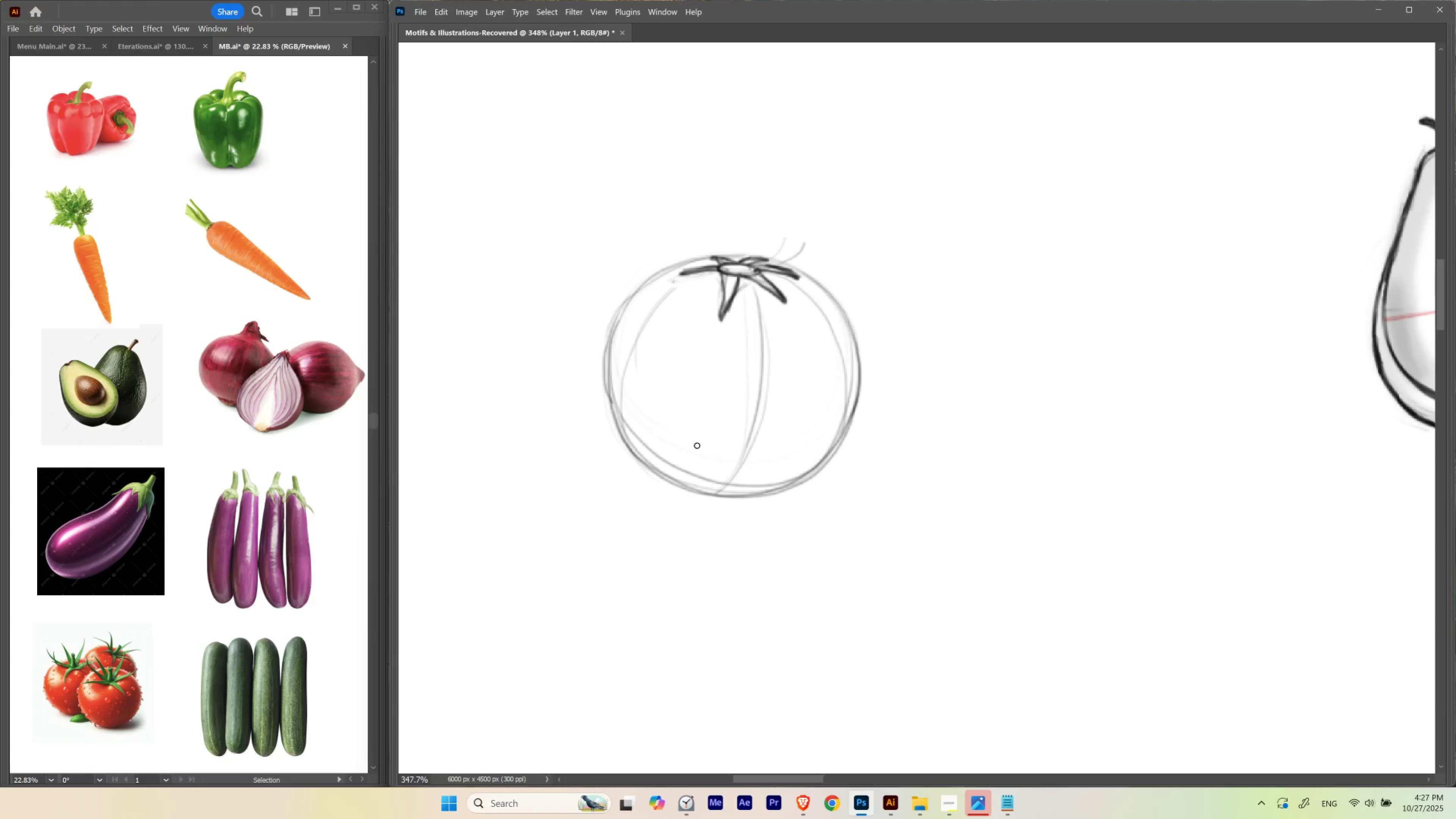 
hold_key(key=Space, duration=1.5)
 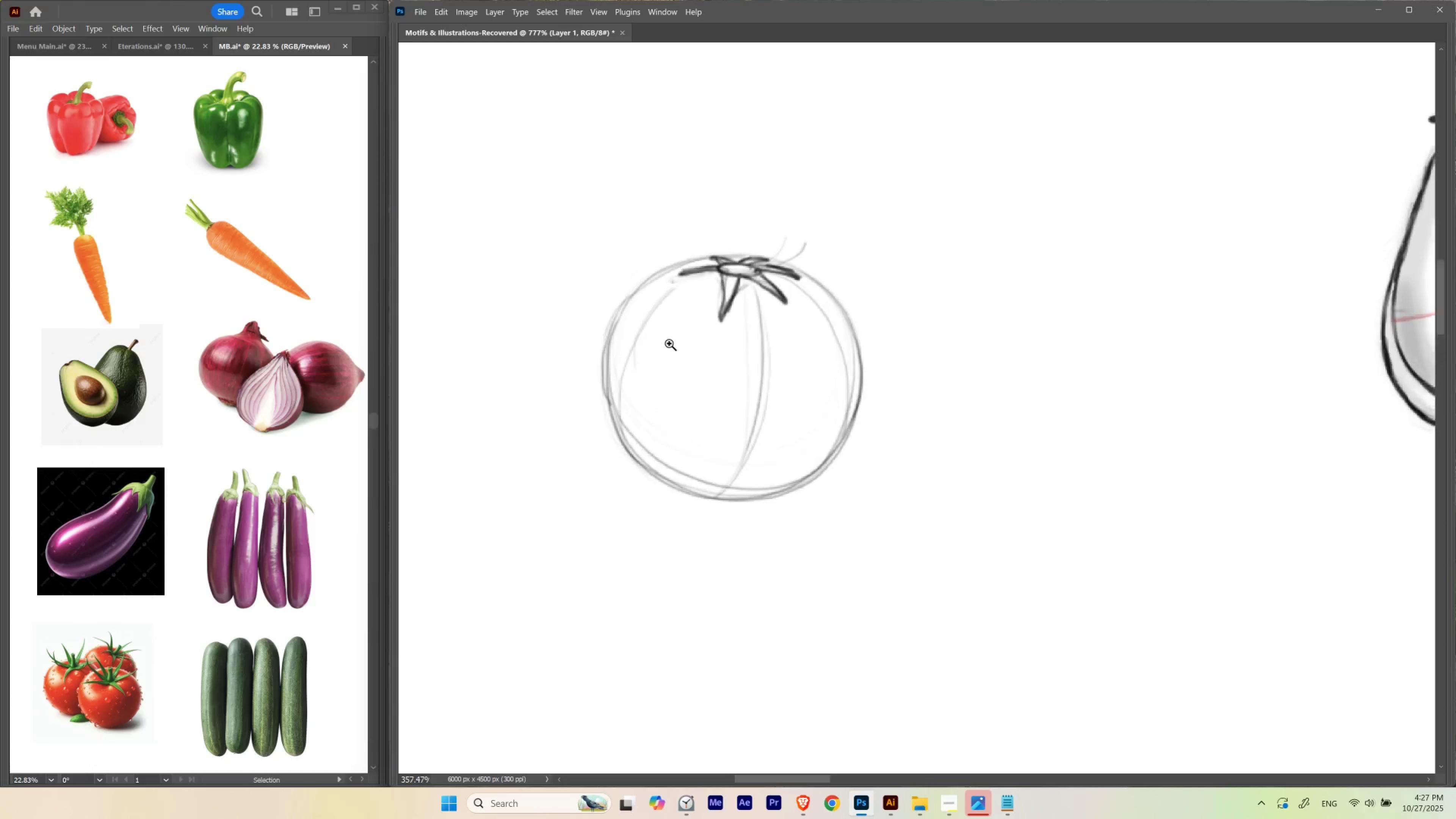 
left_click_drag(start_coordinate=[710, 272], to_coordinate=[668, 348])
 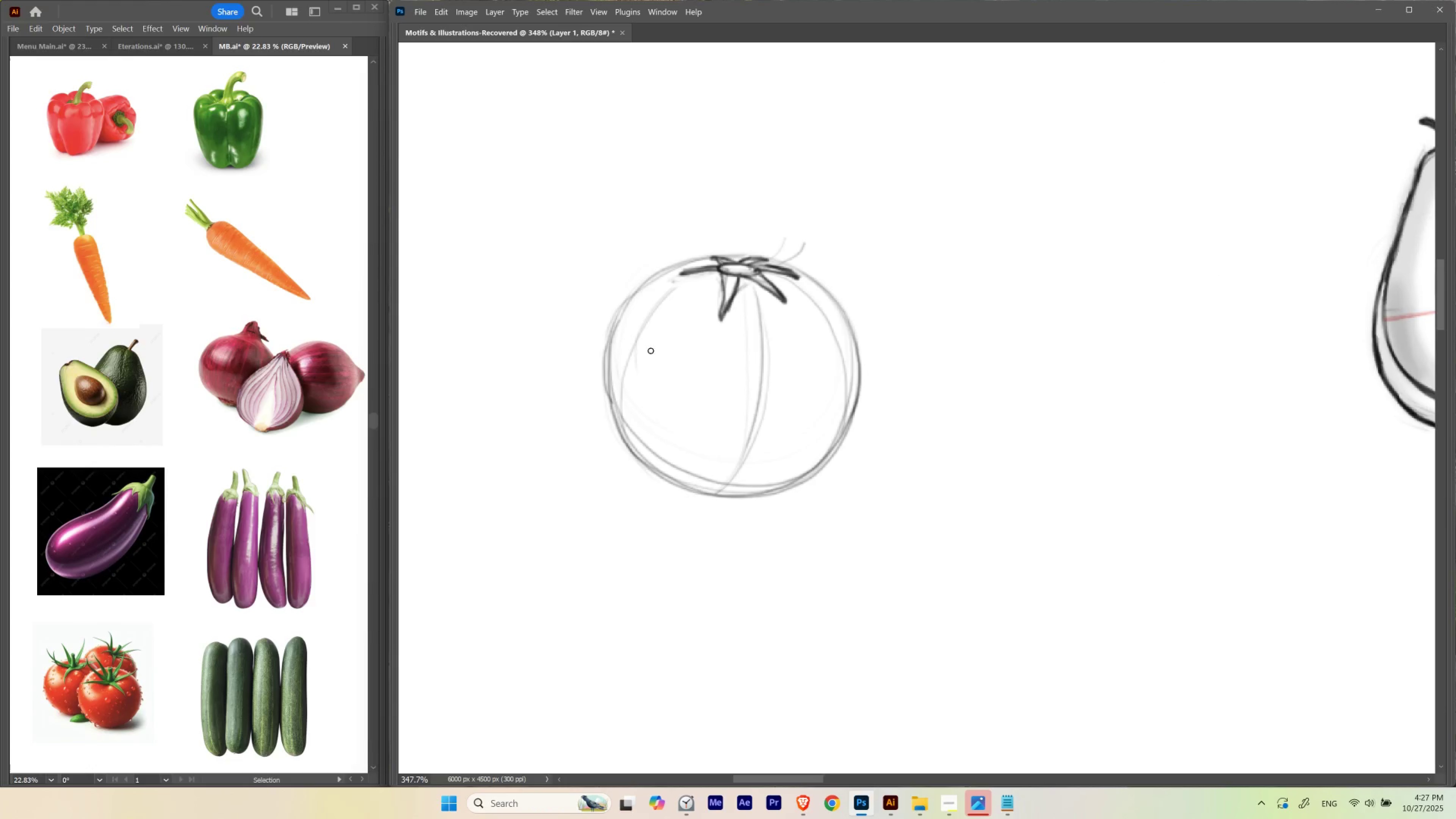 
hold_key(key=Space, duration=0.94)
 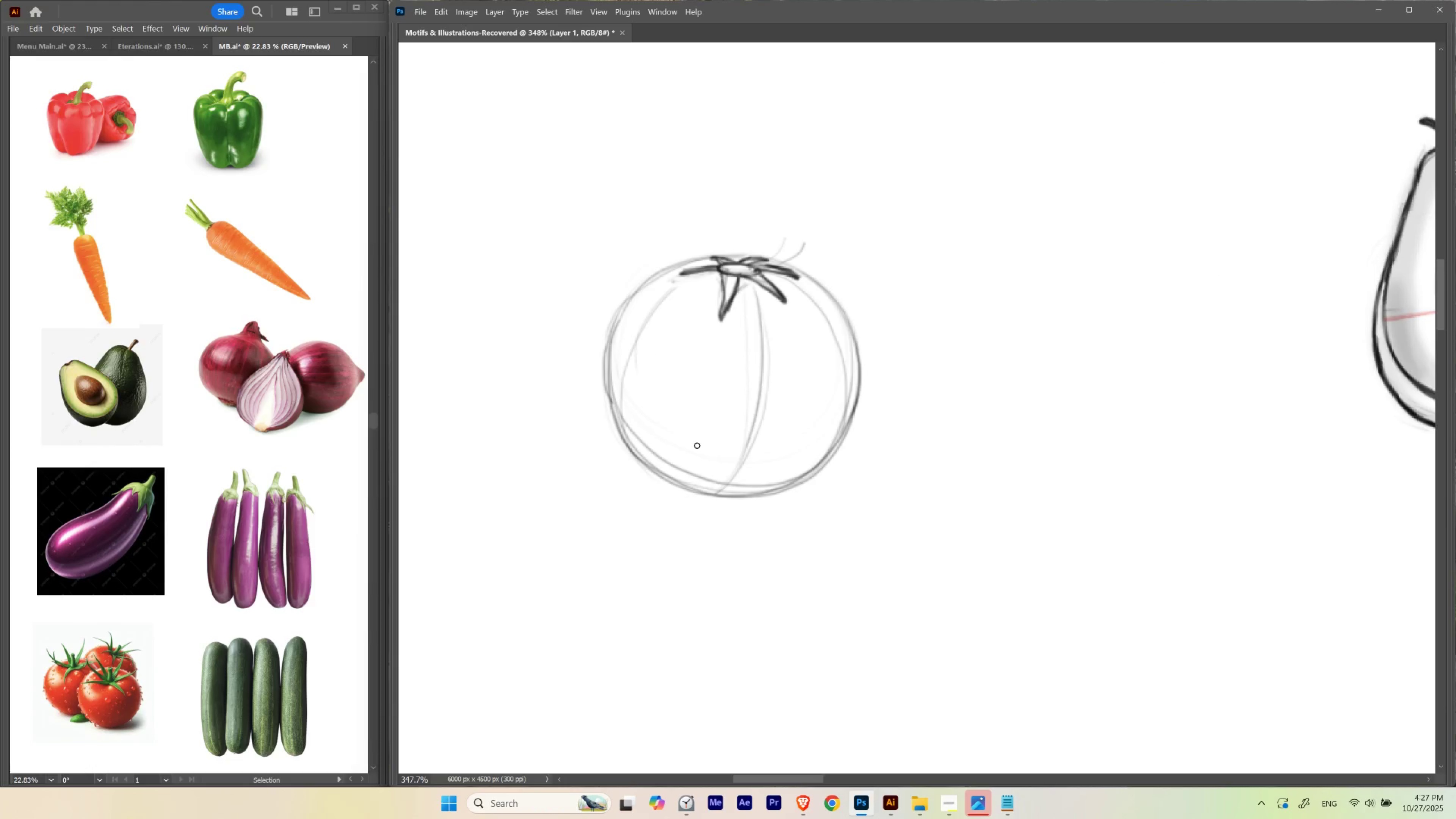 
key(M)
 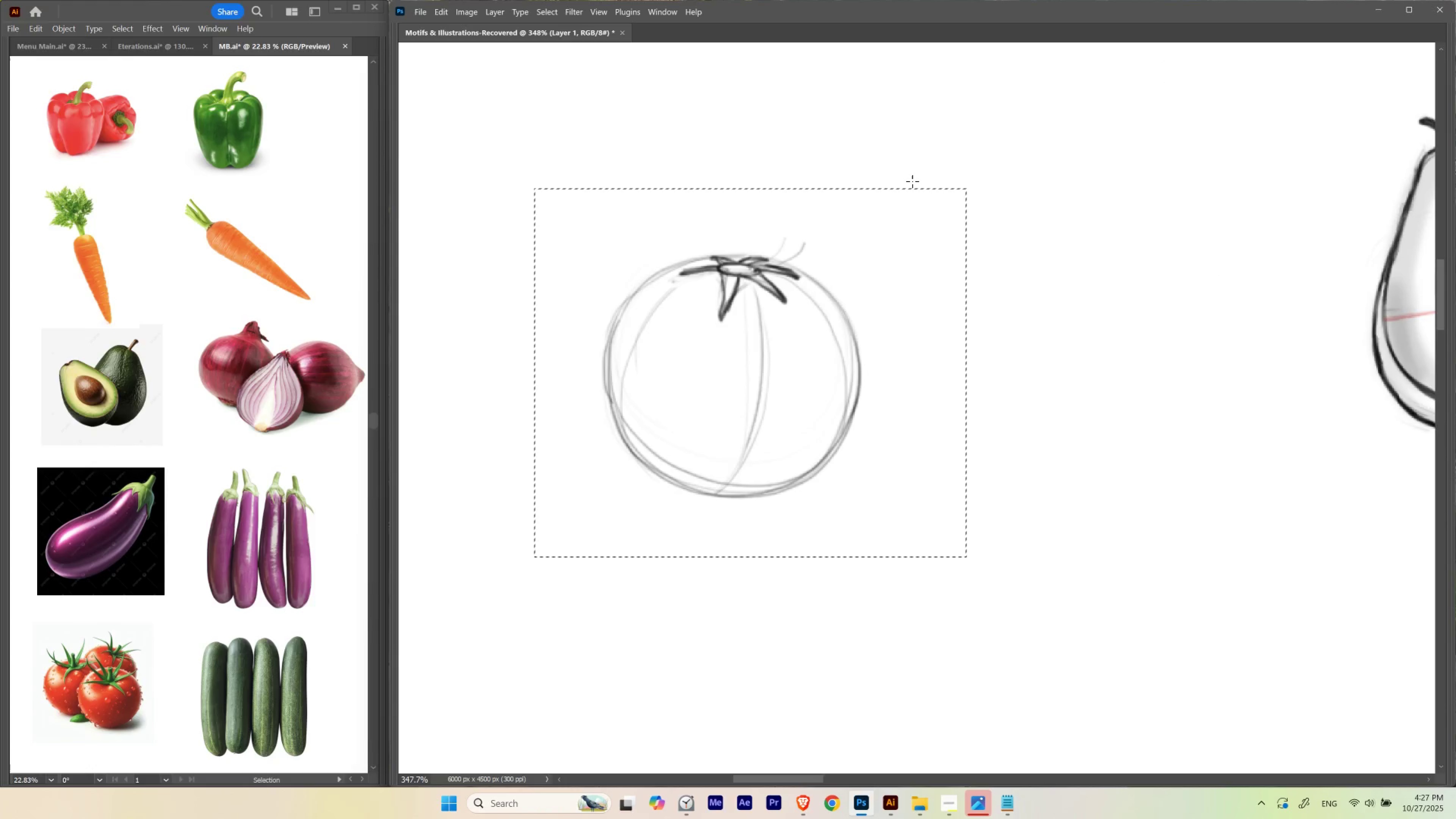 
key(Control+T)
 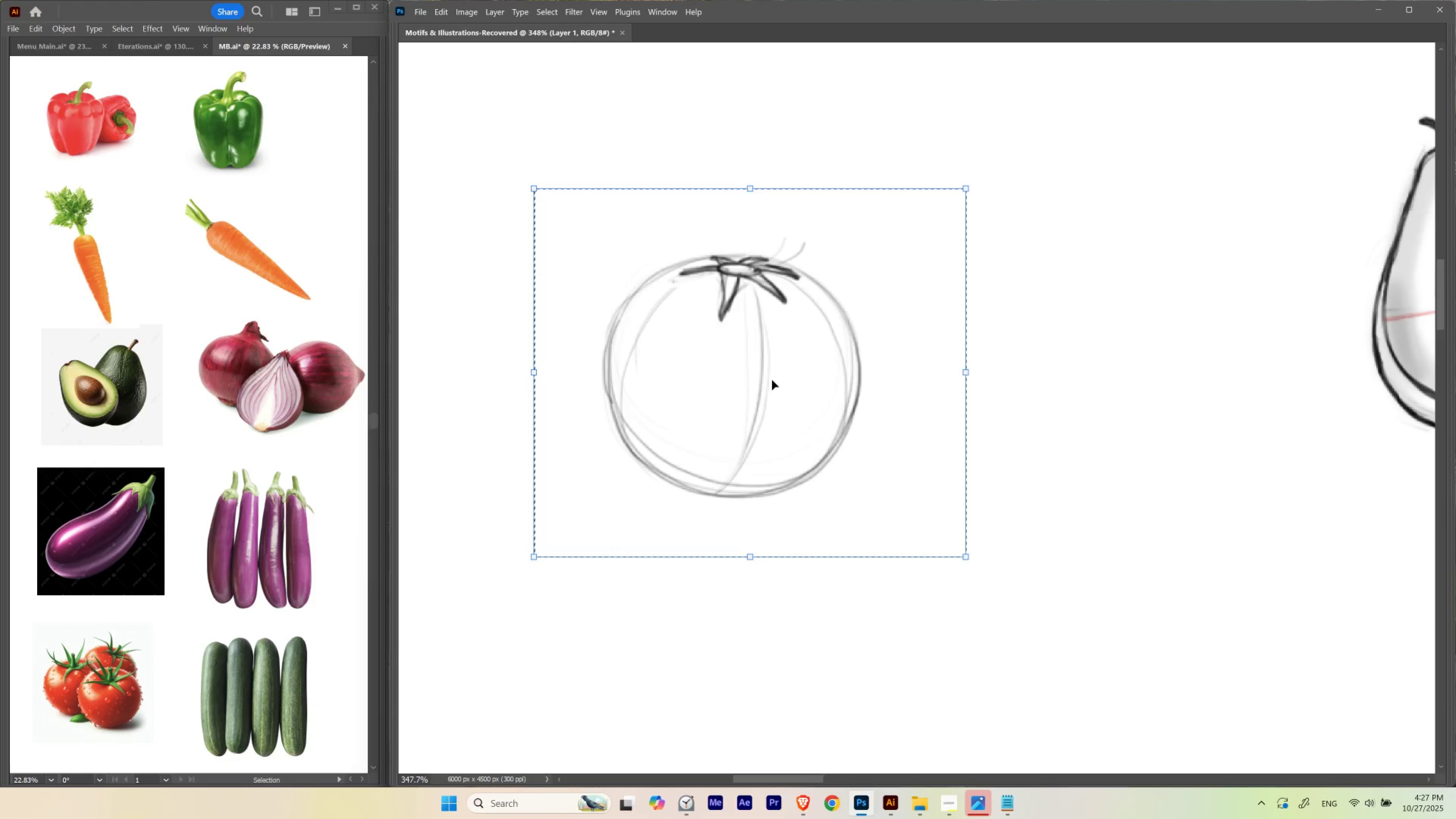 
right_click([772, 380])
 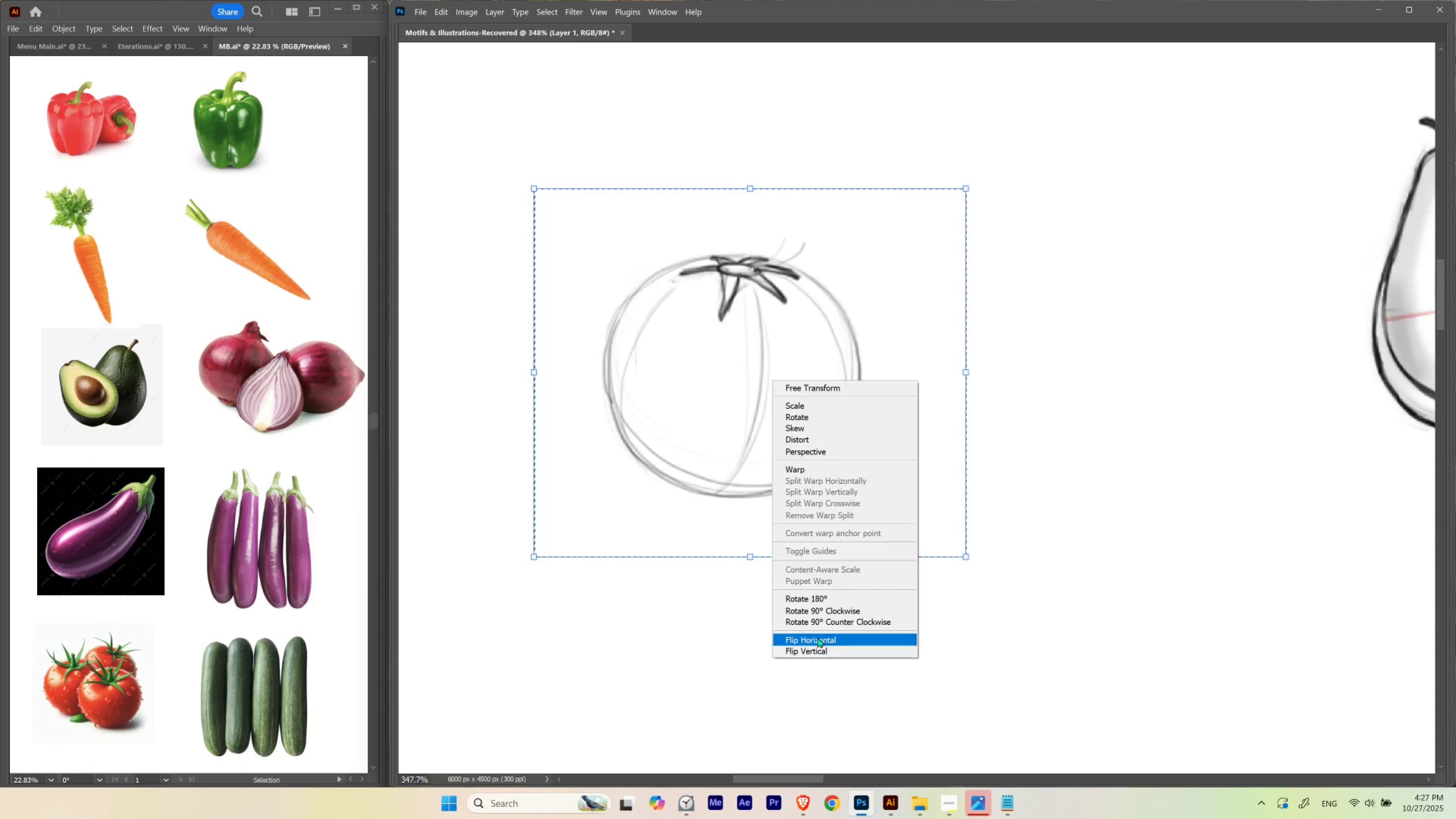 
left_click([818, 637])
 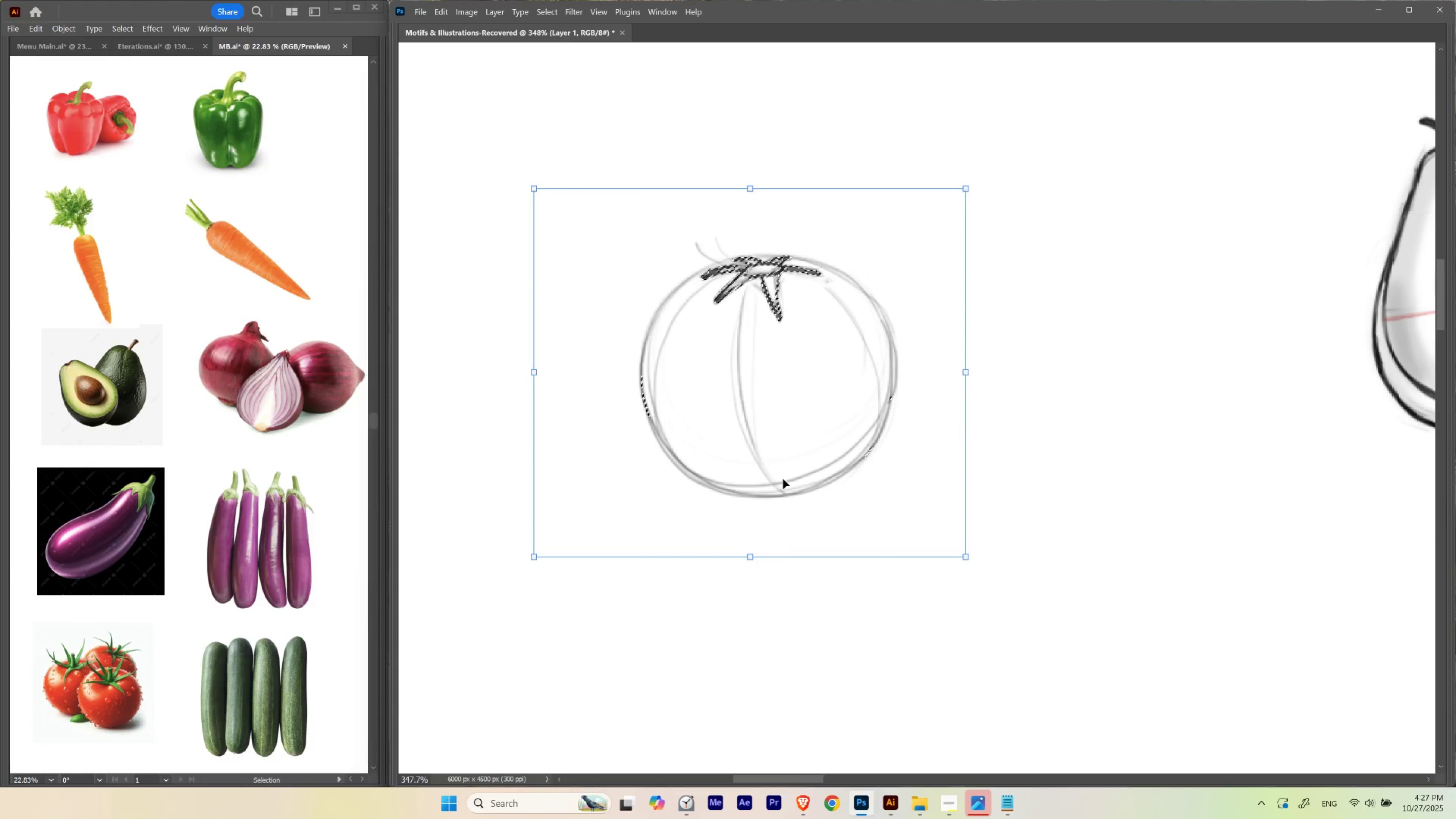 
key(Enter)
 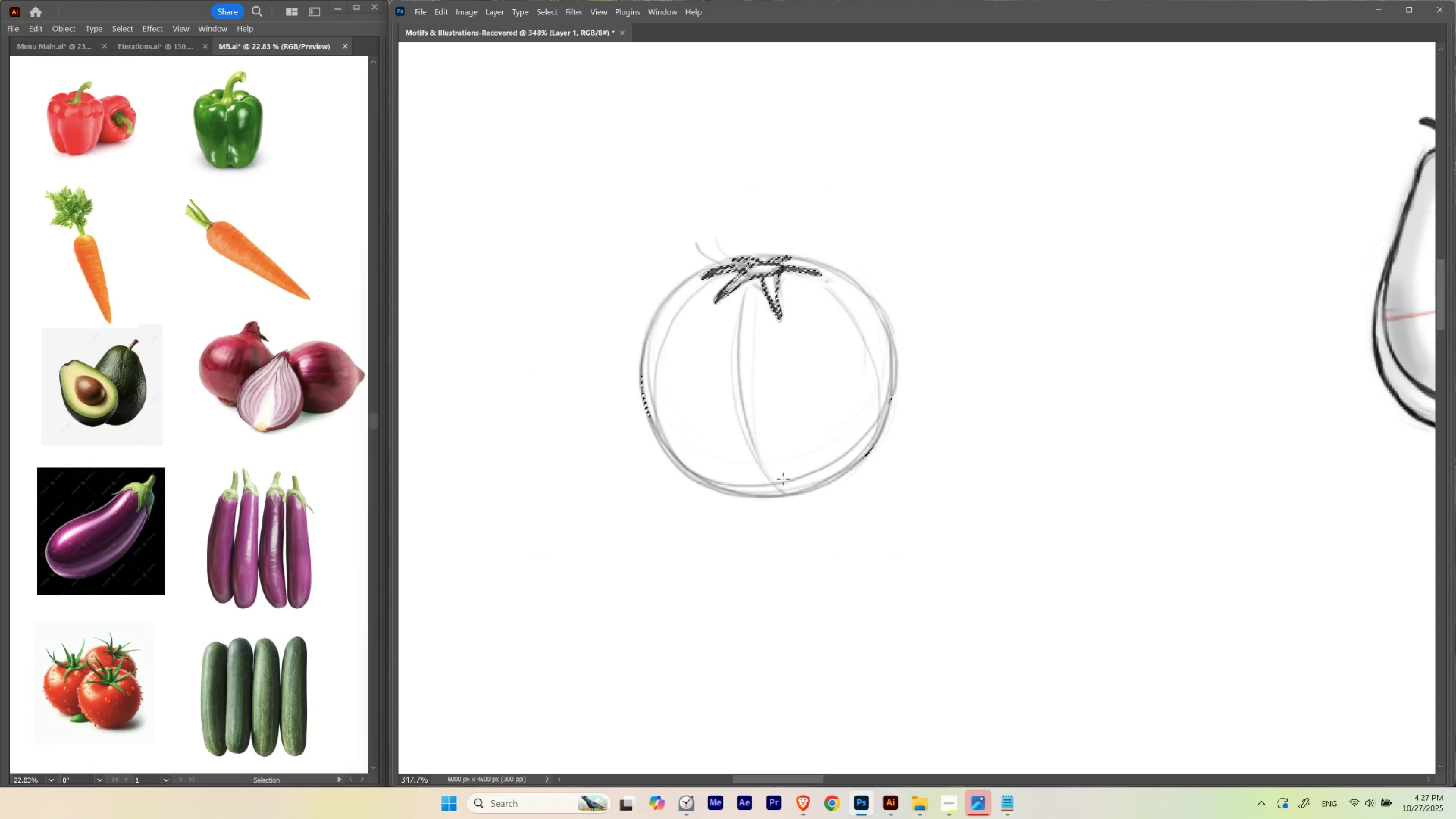 
key(Control+D)
 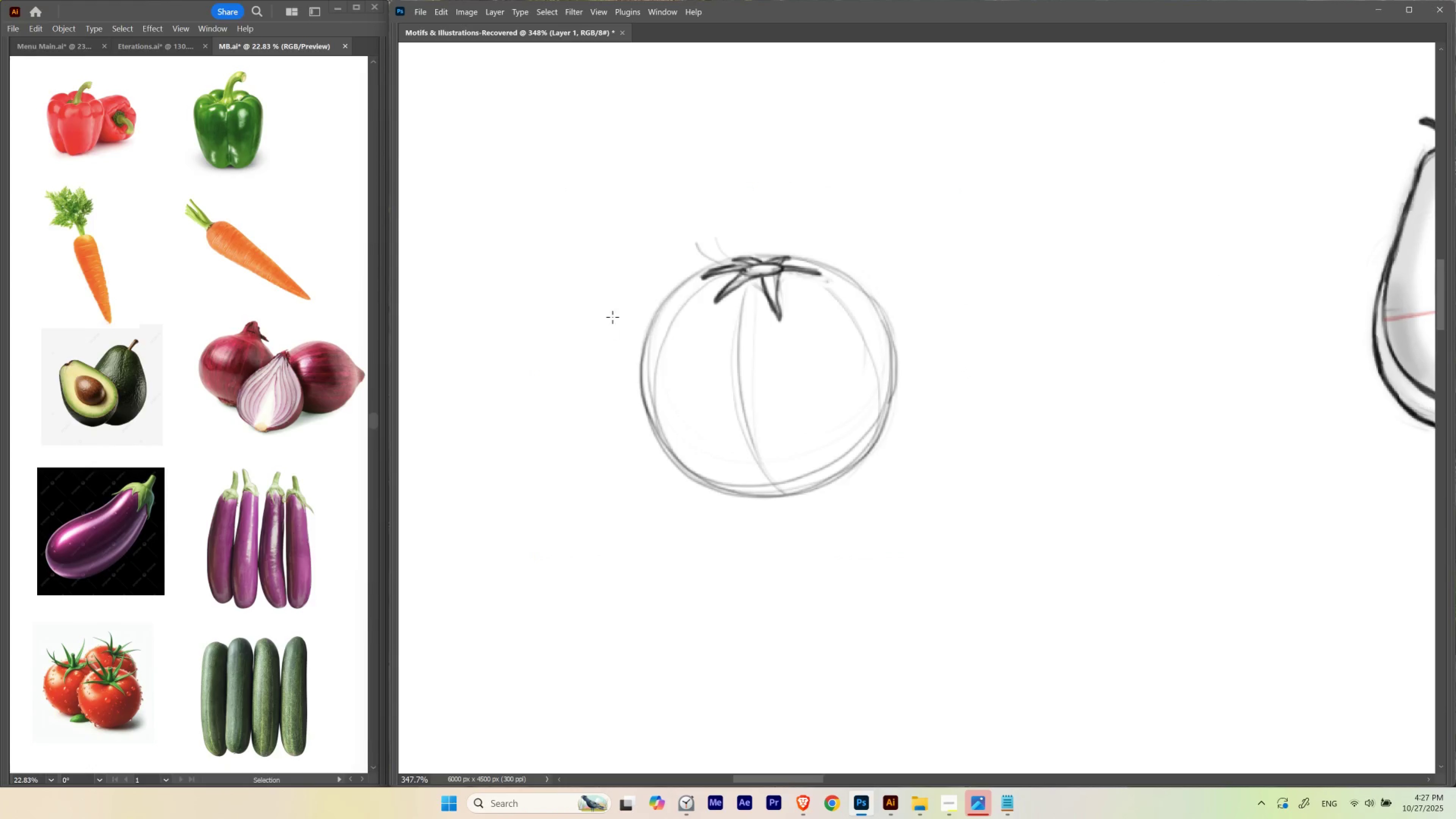 
hold_key(key=Space, duration=1.71)
 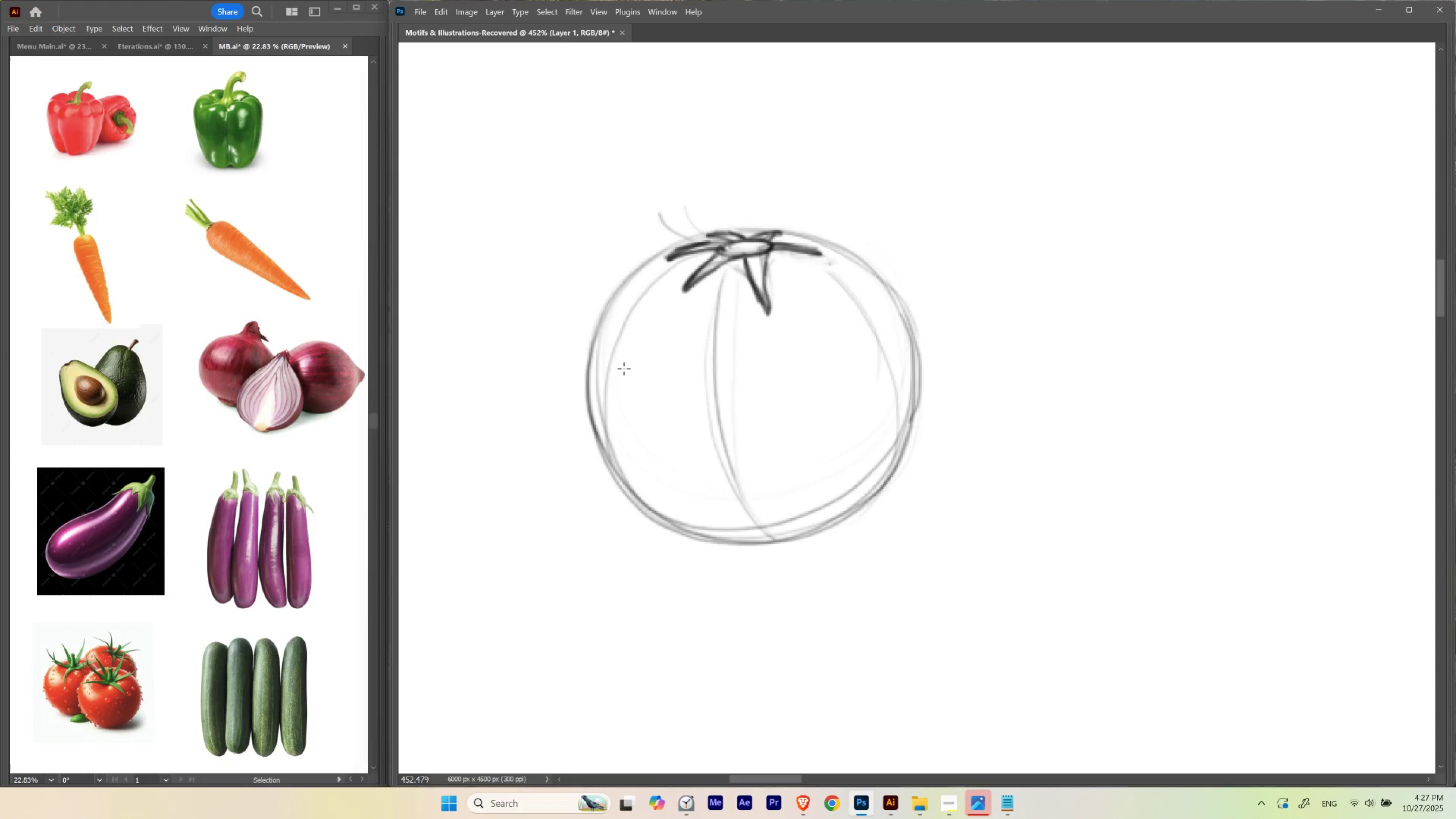 
left_click_drag(start_coordinate=[779, 273], to_coordinate=[756, 245])
 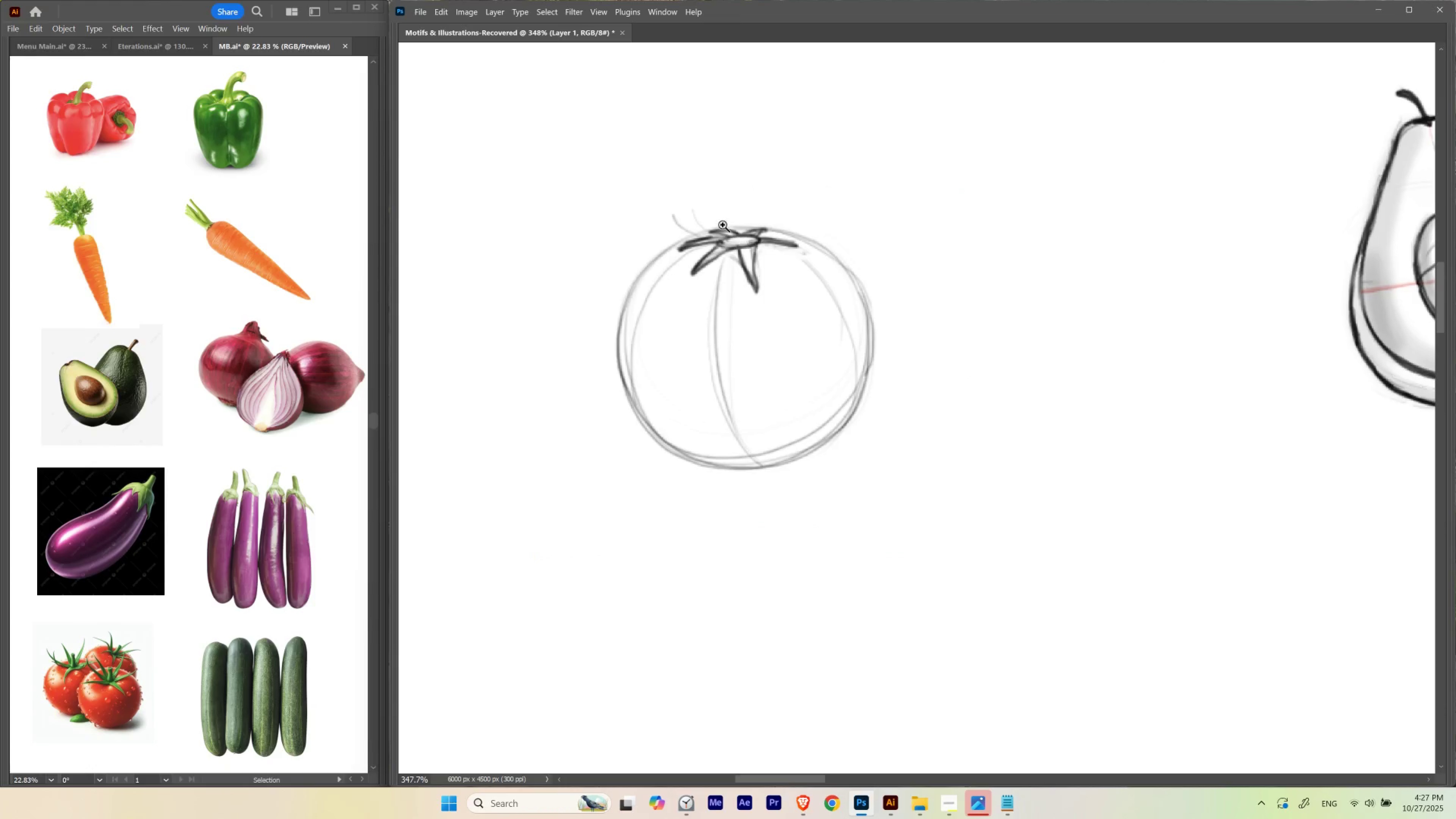 
hold_key(key=ControlLeft, duration=0.82)
left_click_drag(start_coordinate=[717, 221], to_coordinate=[734, 239])
 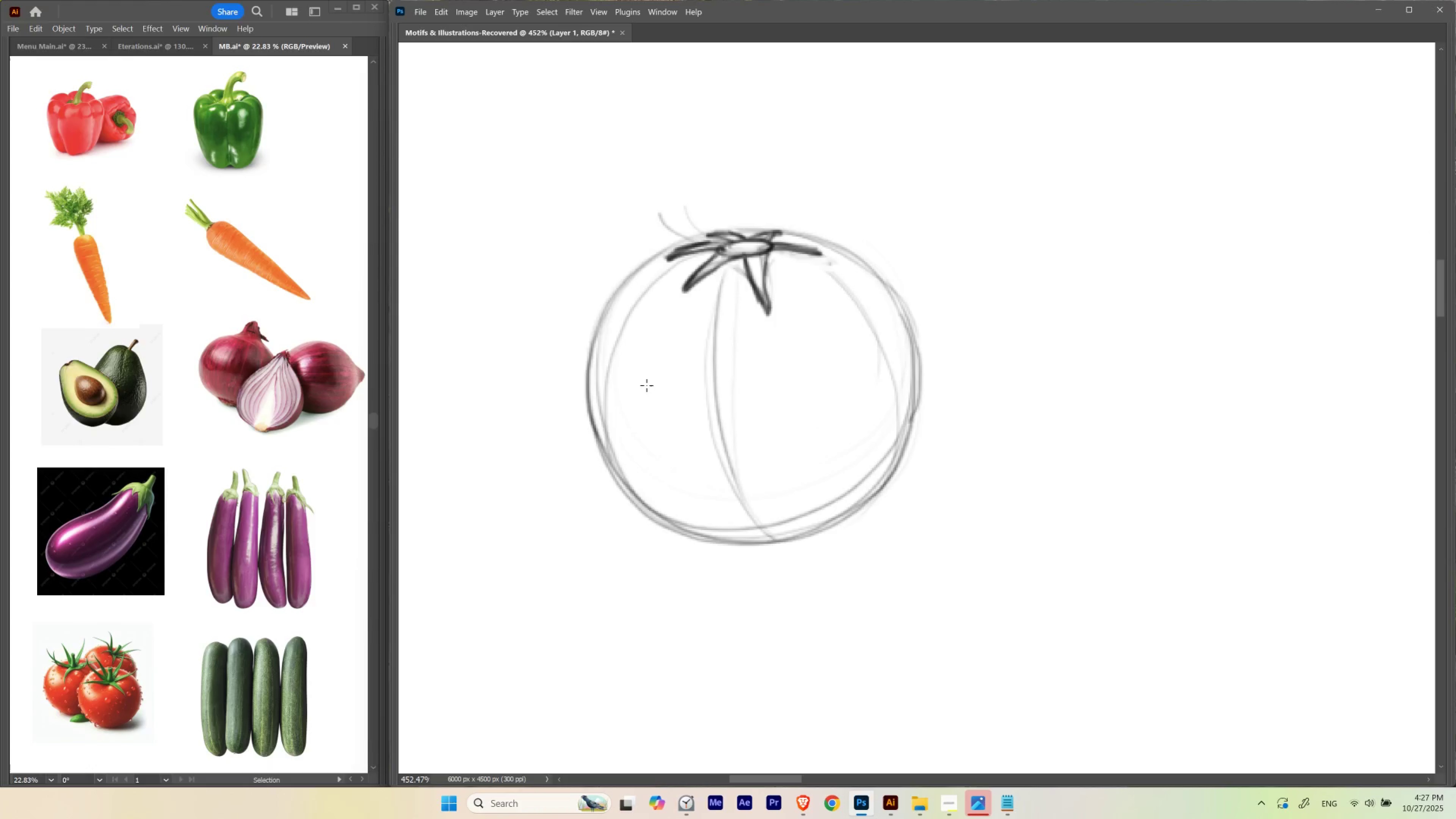 
key(L)
 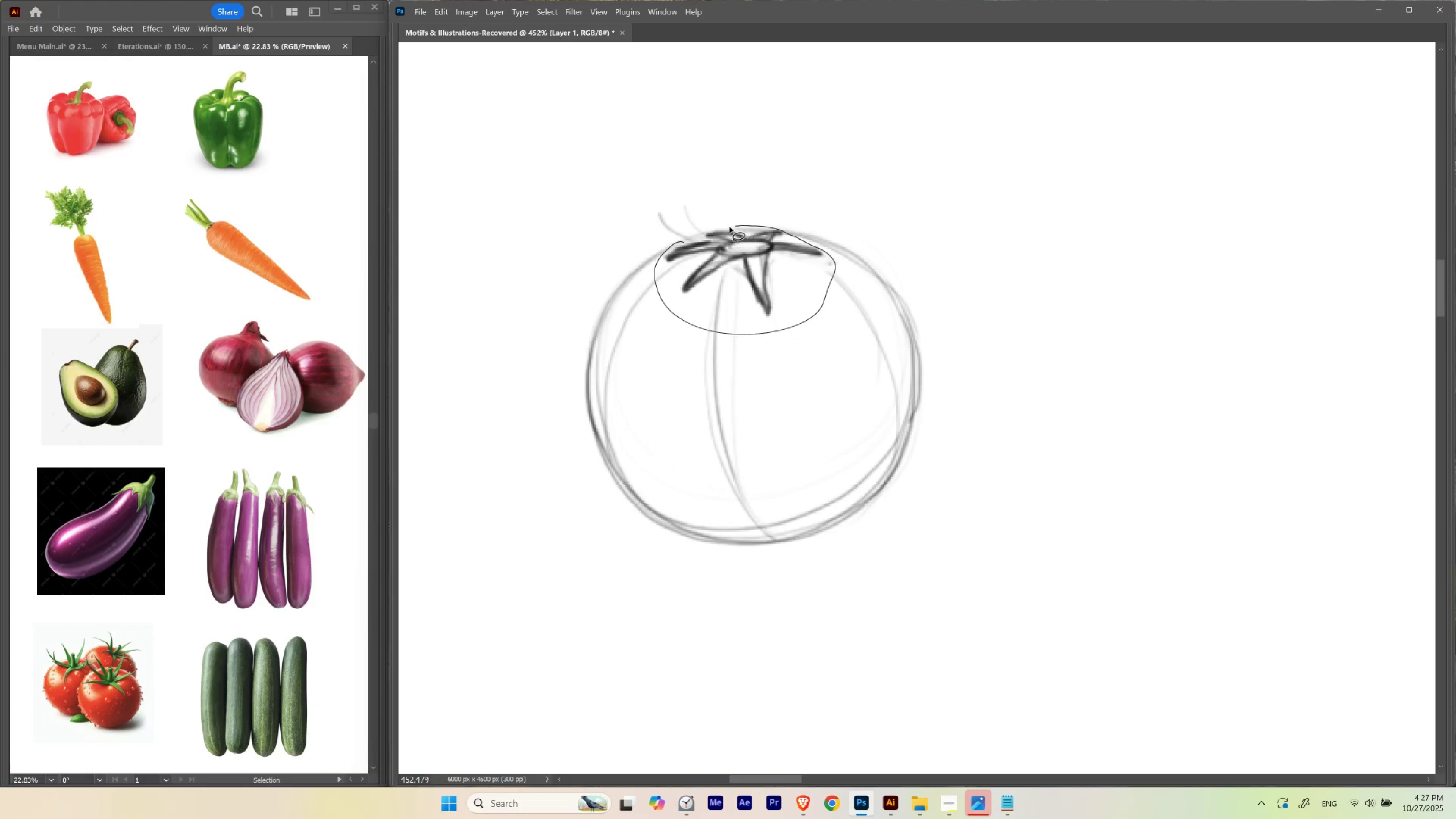 
hold_key(key=ControlLeft, duration=1.53)
left_click_drag(start_coordinate=[737, 246], to_coordinate=[722, 252])
 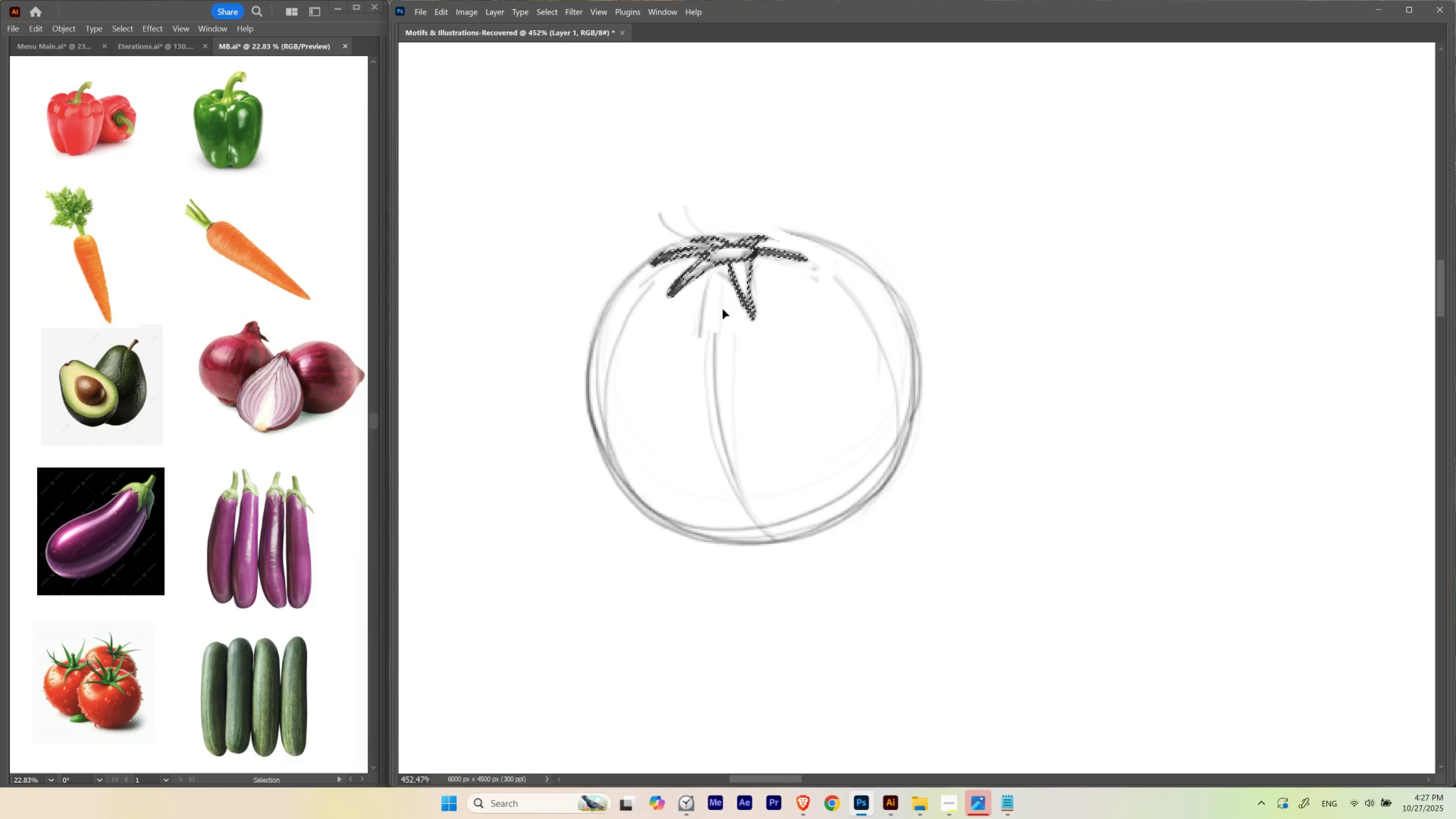 
key(Control+T)
 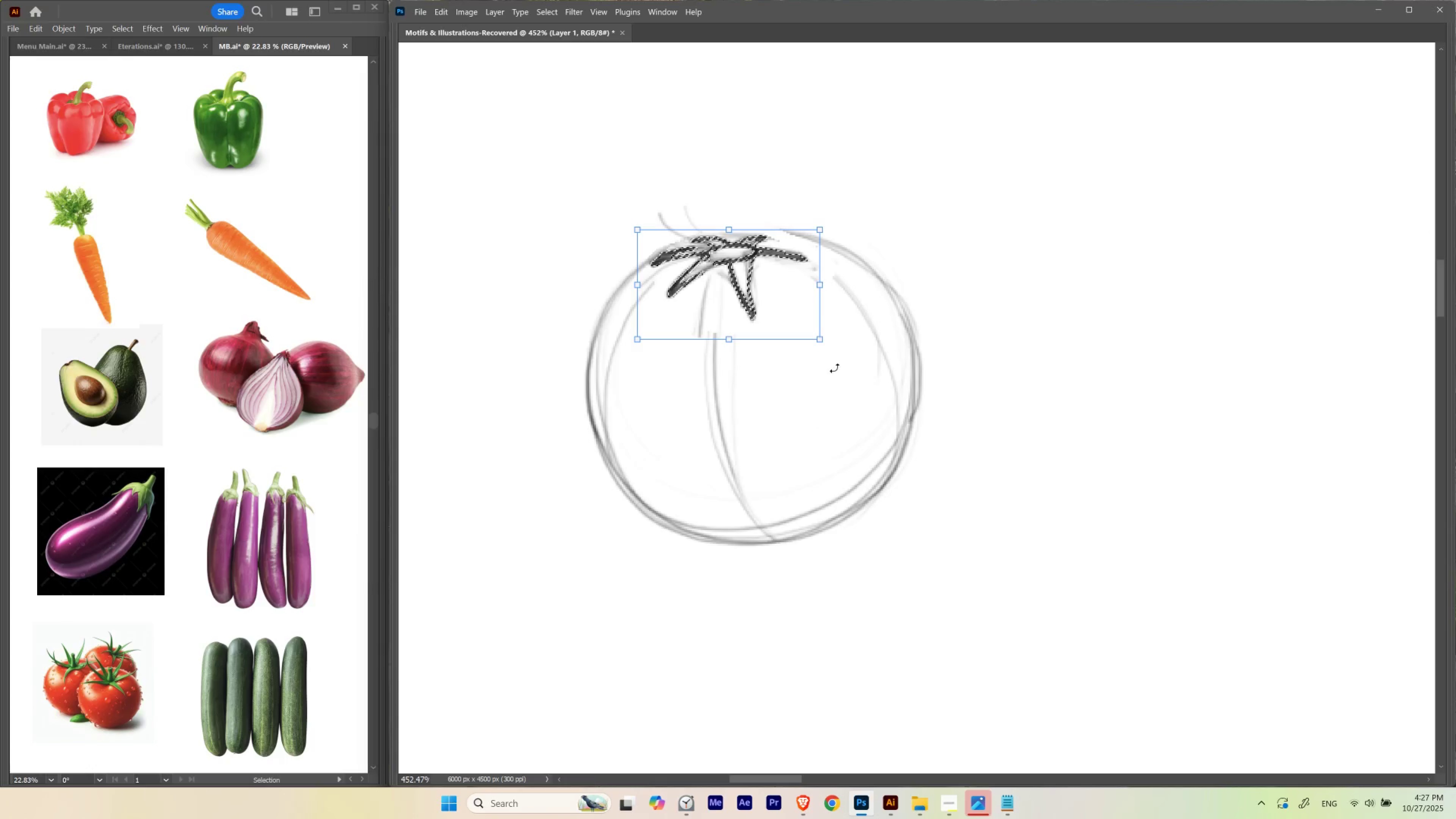 
left_click_drag(start_coordinate=[842, 360], to_coordinate=[849, 342])
 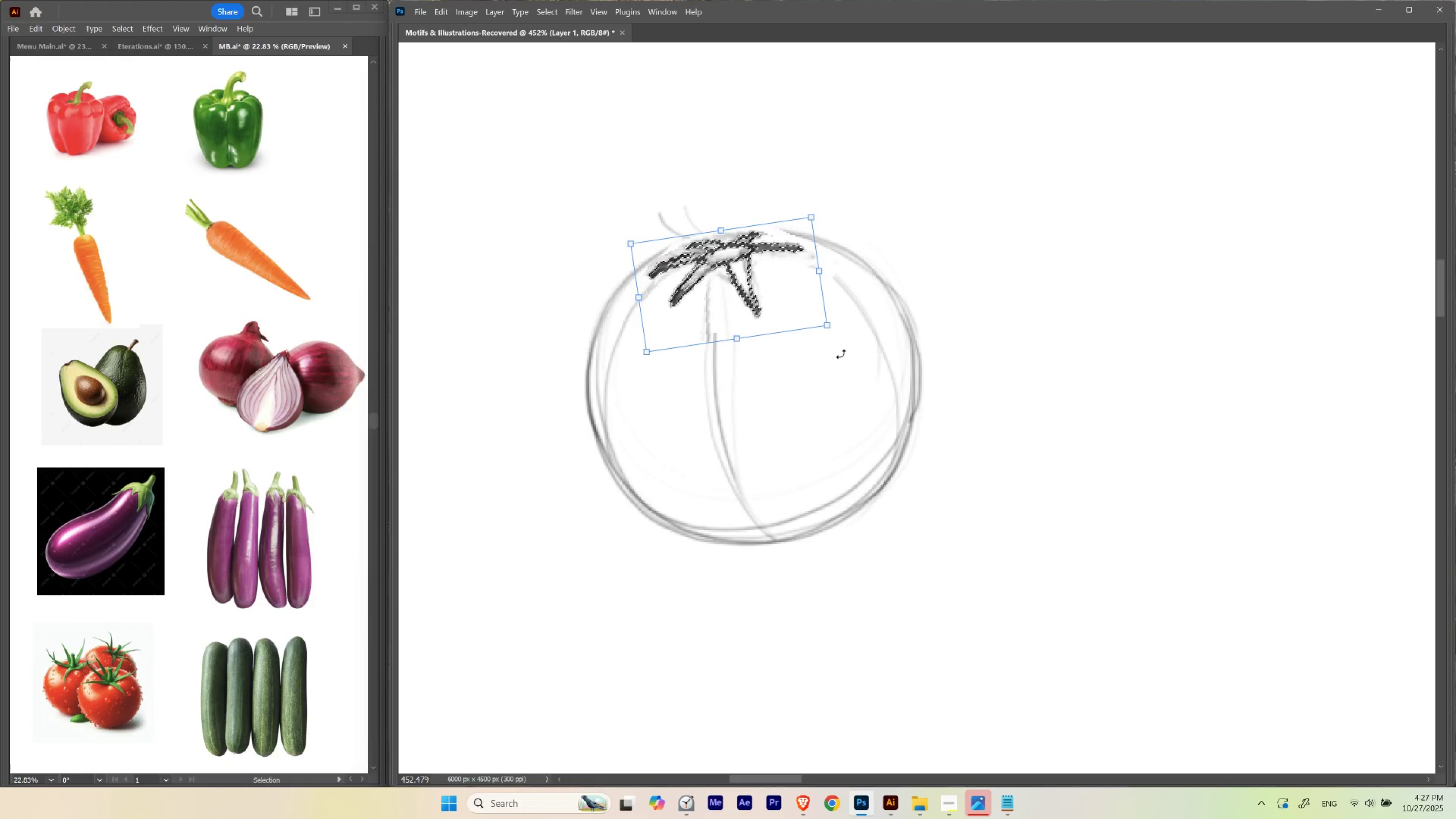 
key(Control+H)
 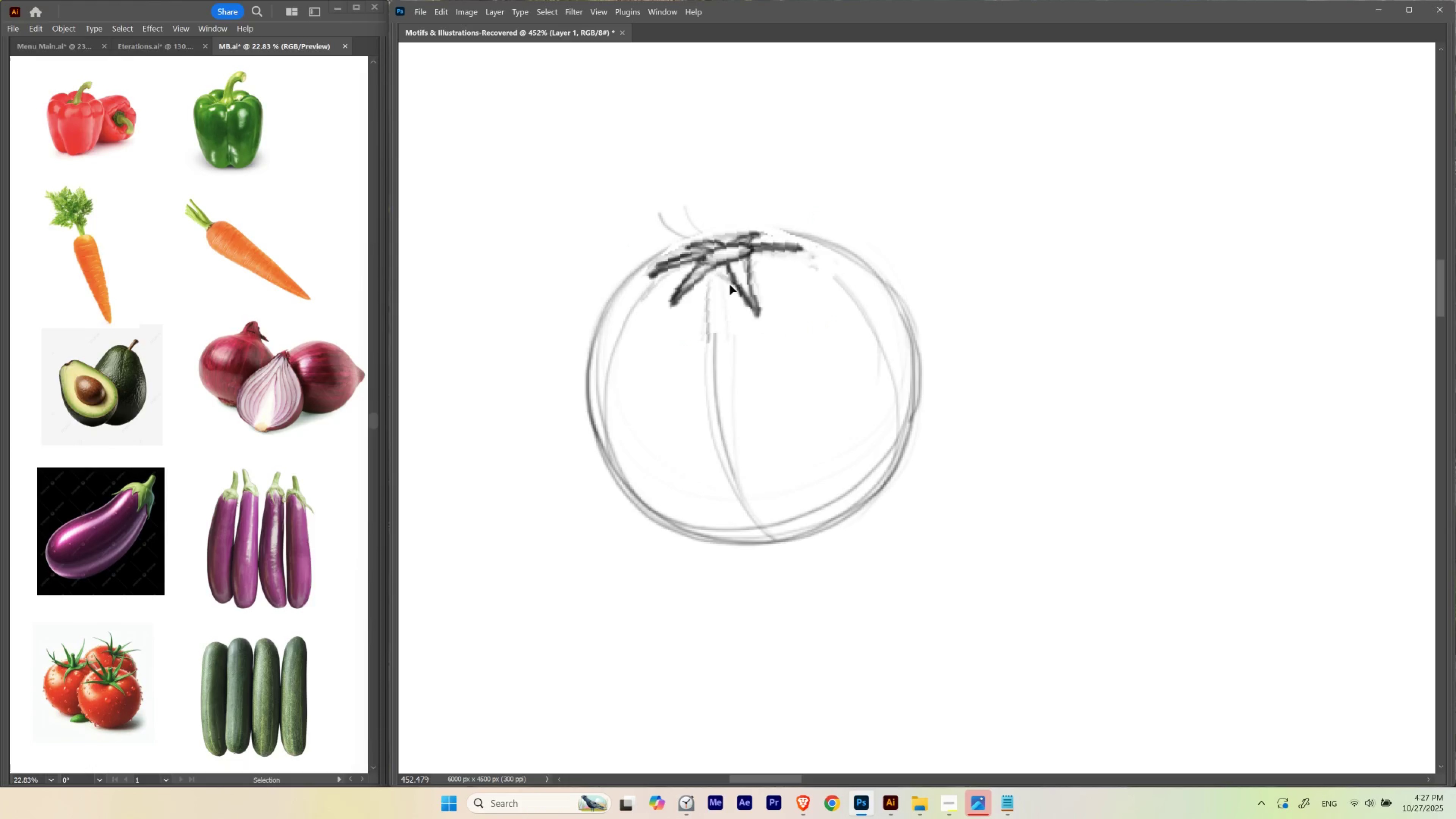 
left_click_drag(start_coordinate=[741, 251], to_coordinate=[726, 249])
 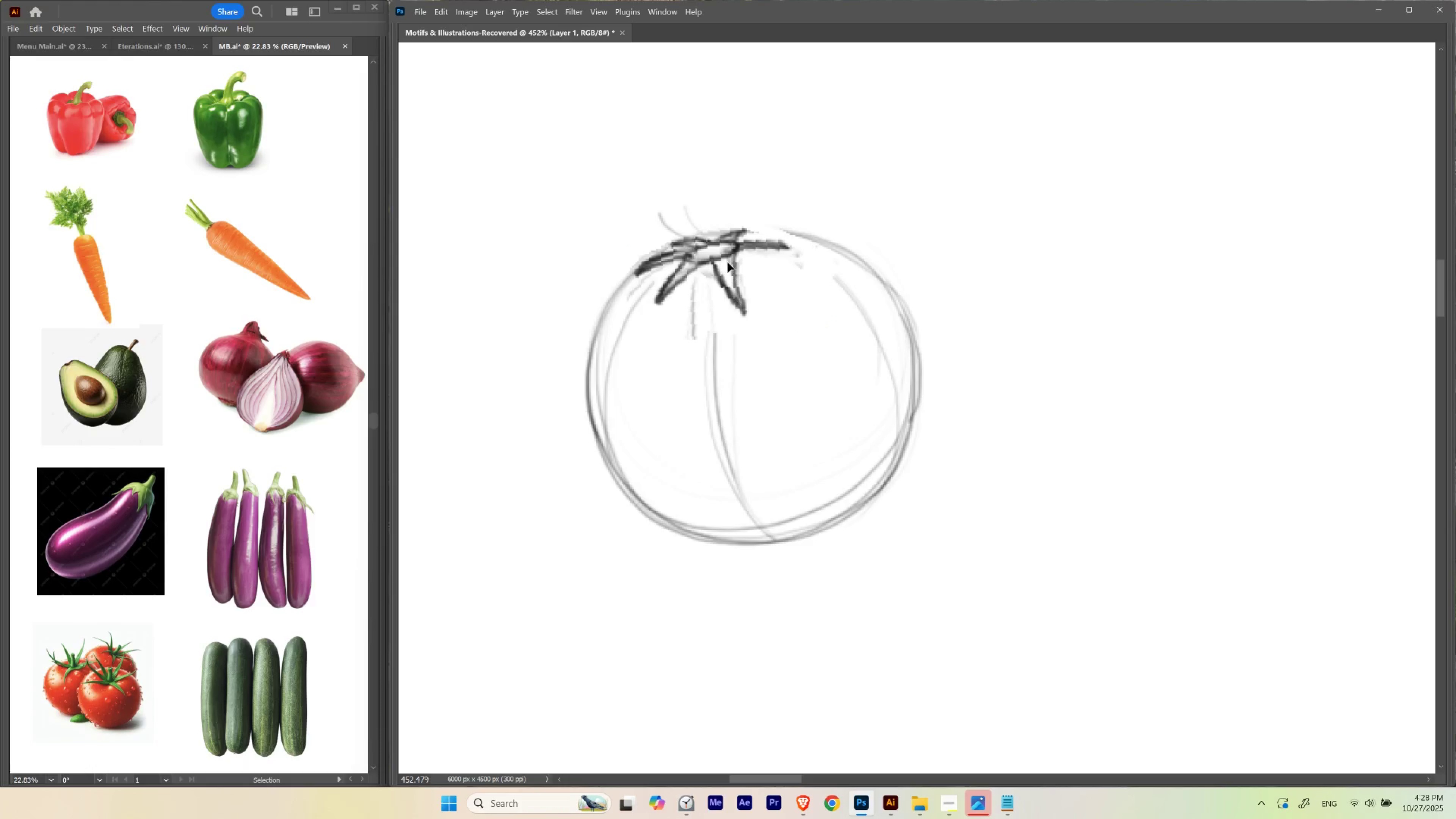 
left_click_drag(start_coordinate=[716, 255], to_coordinate=[719, 258])
 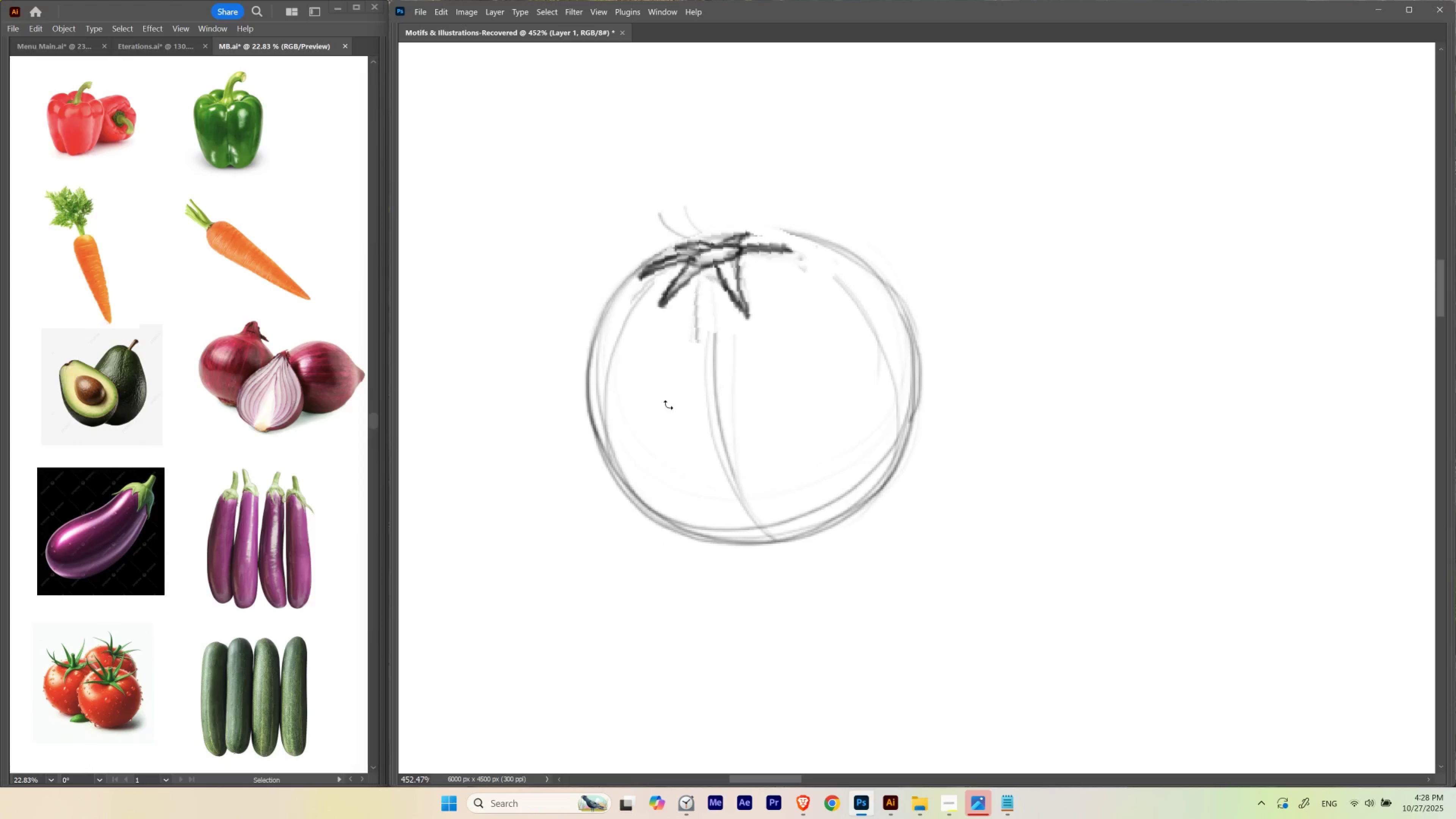 
hold_key(key=ControlLeft, duration=1.18)
 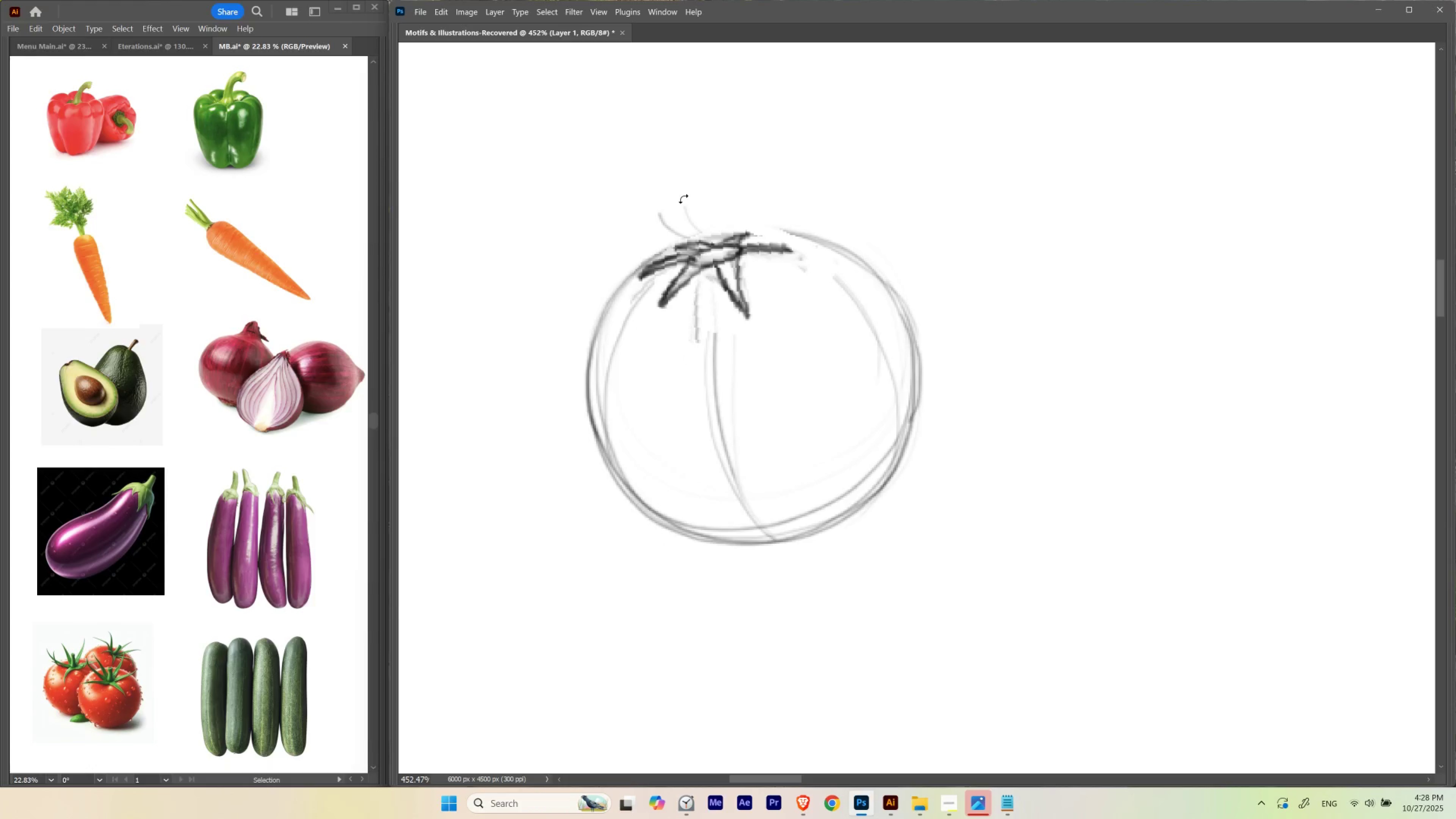 
key(Enter)
 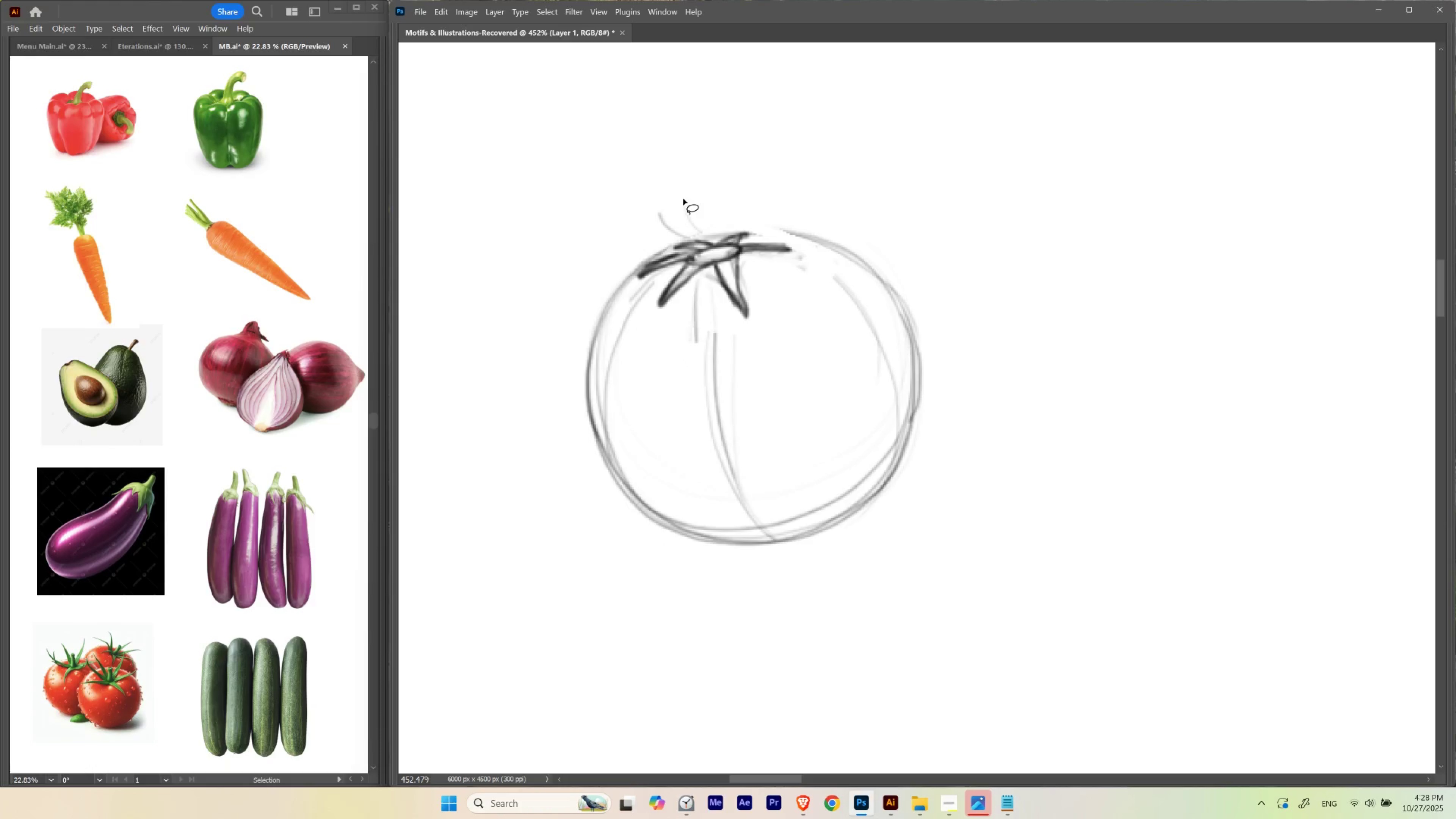 
hold_key(key=Space, duration=0.74)
 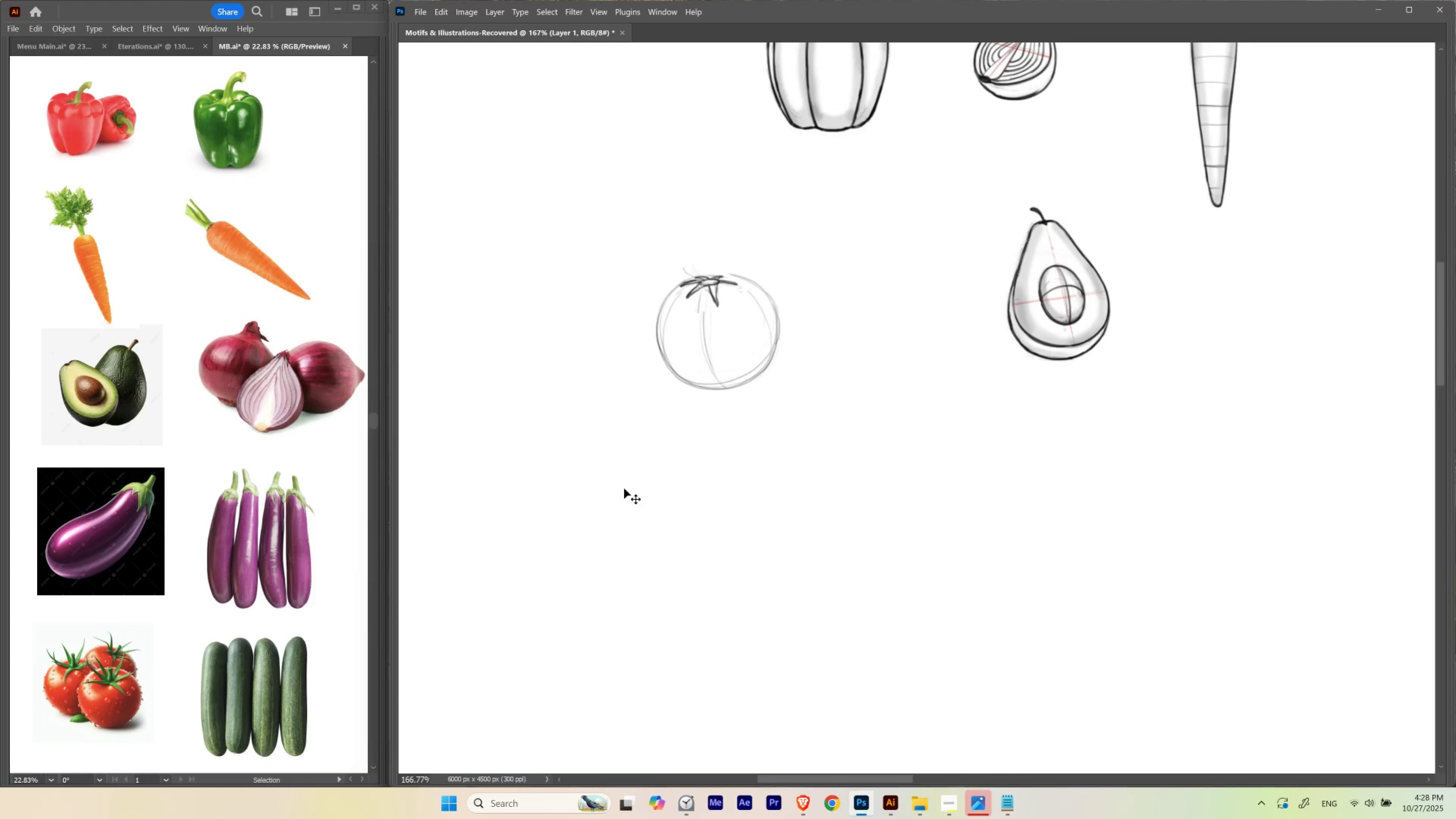 
left_click_drag(start_coordinate=[697, 299], to_coordinate=[652, 351])
 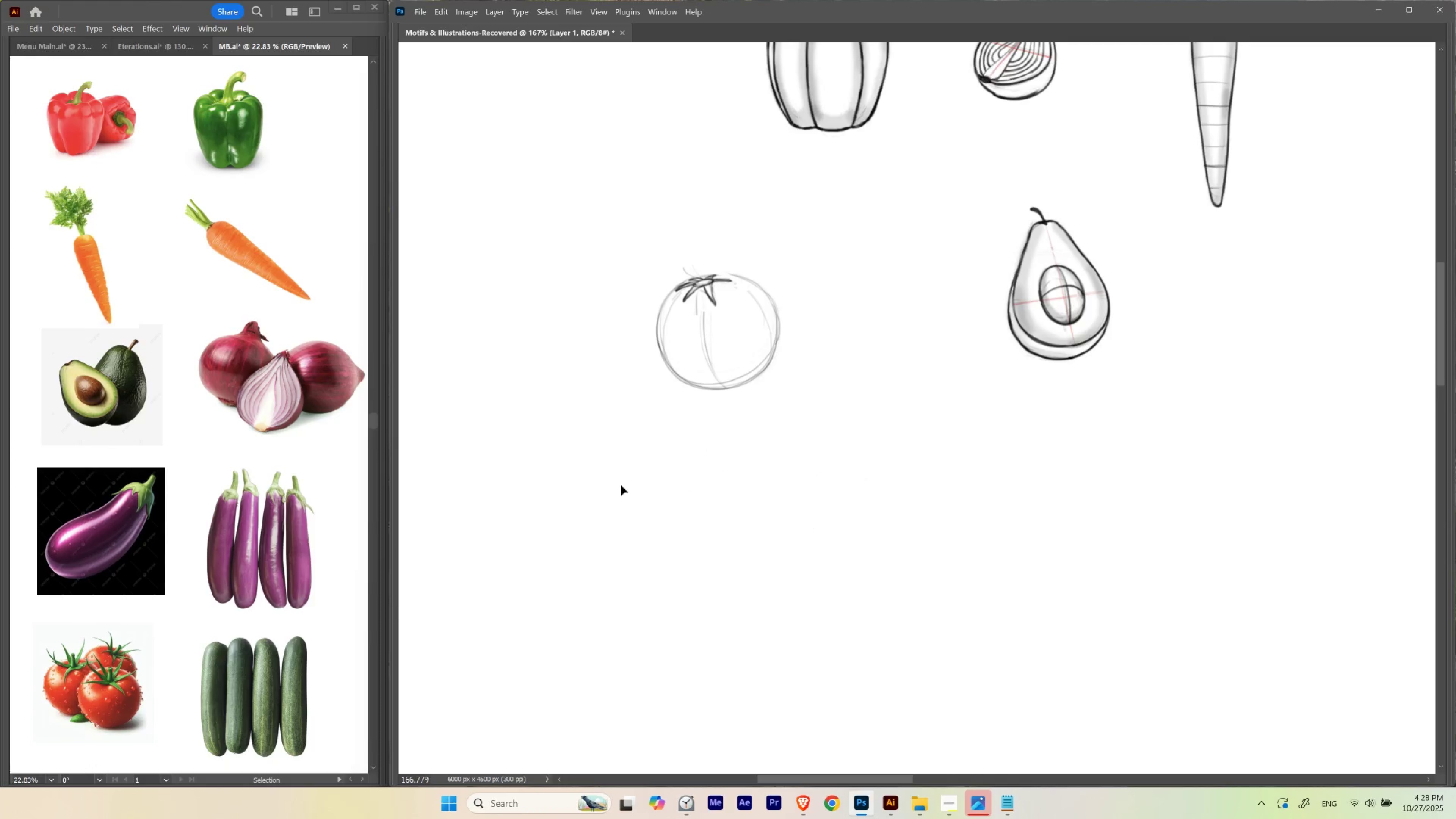 
key(Control+Z)
 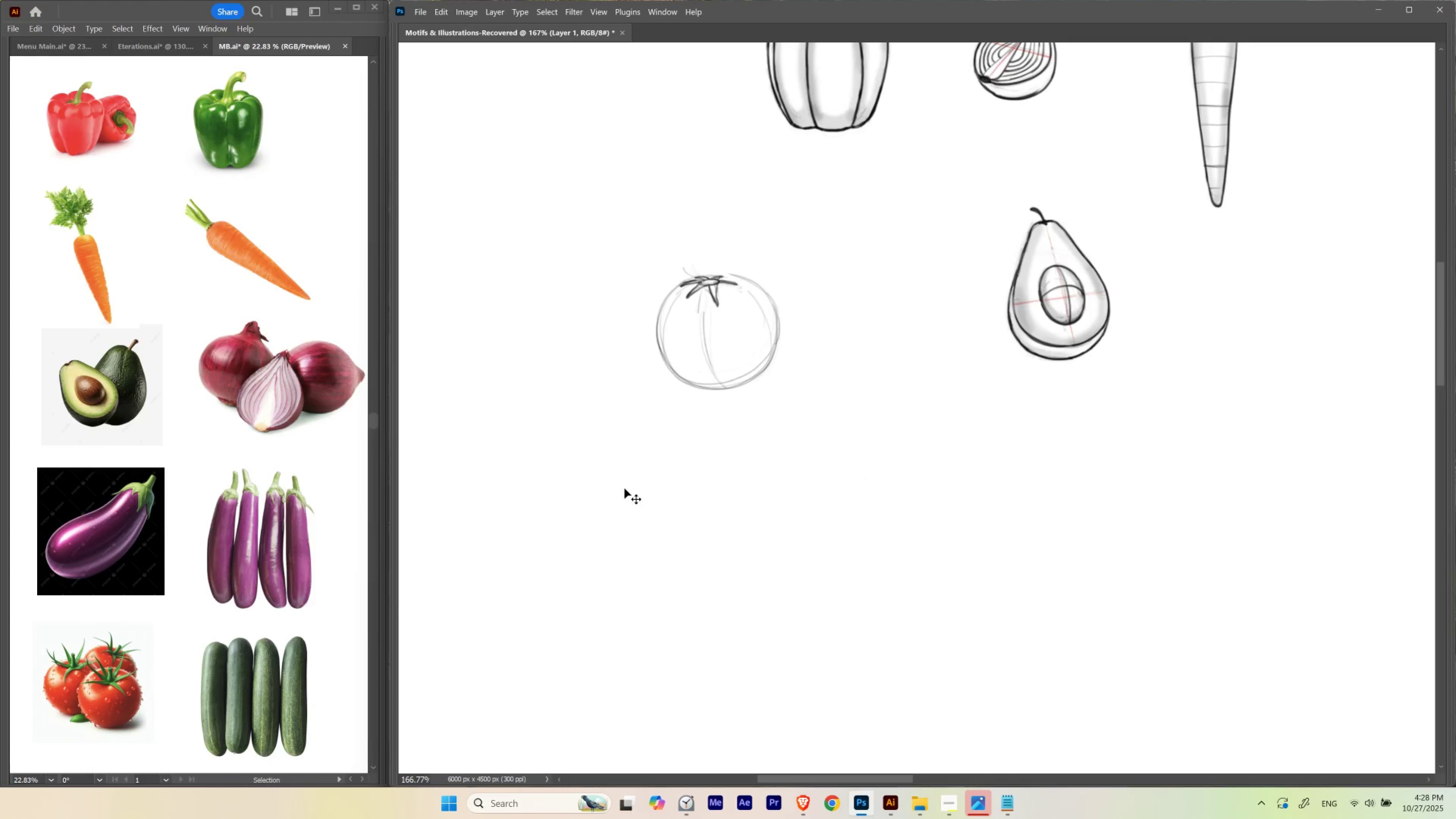 
key(Control+Z)
 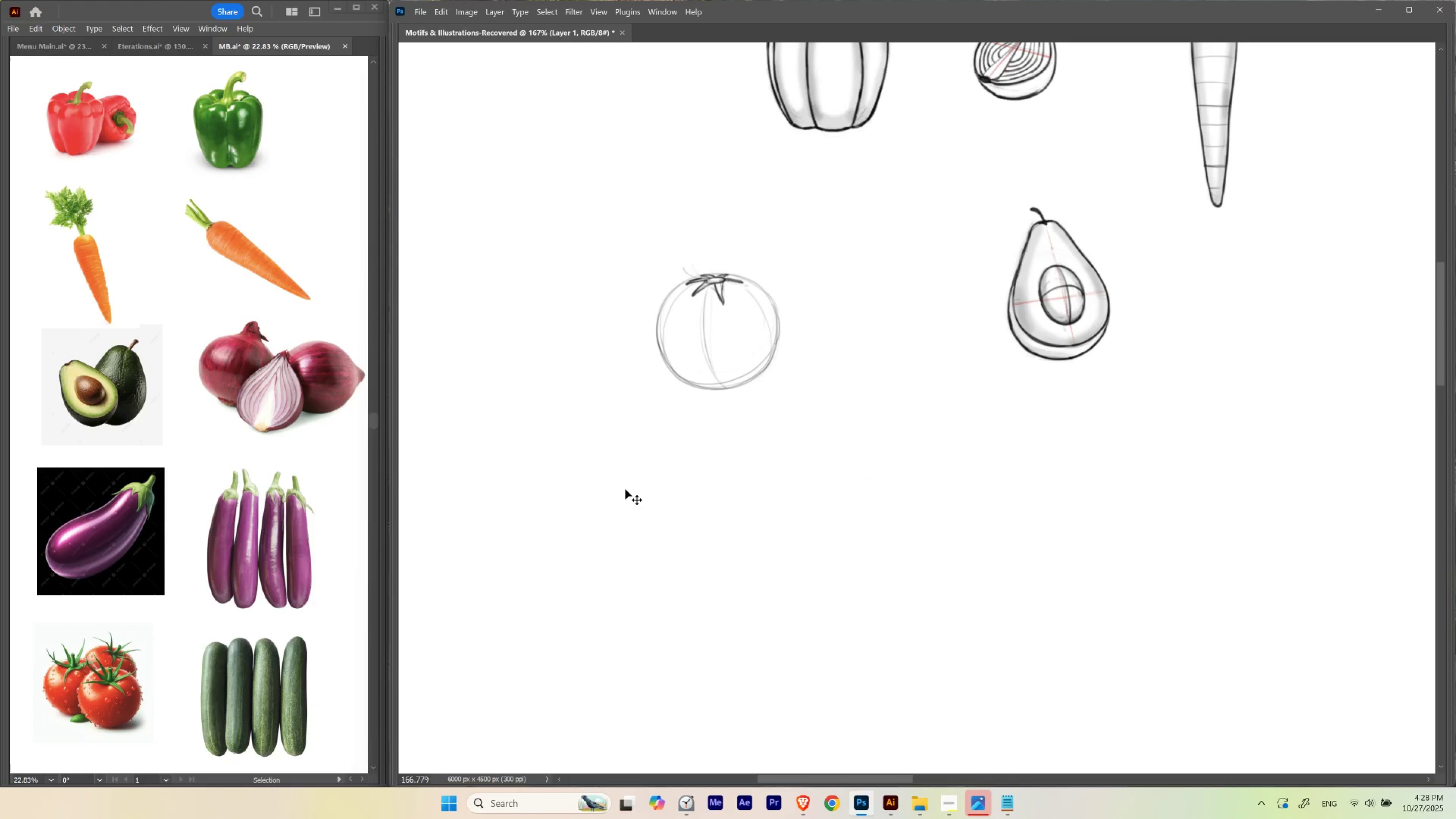 
key(Control+Shift+Z)
 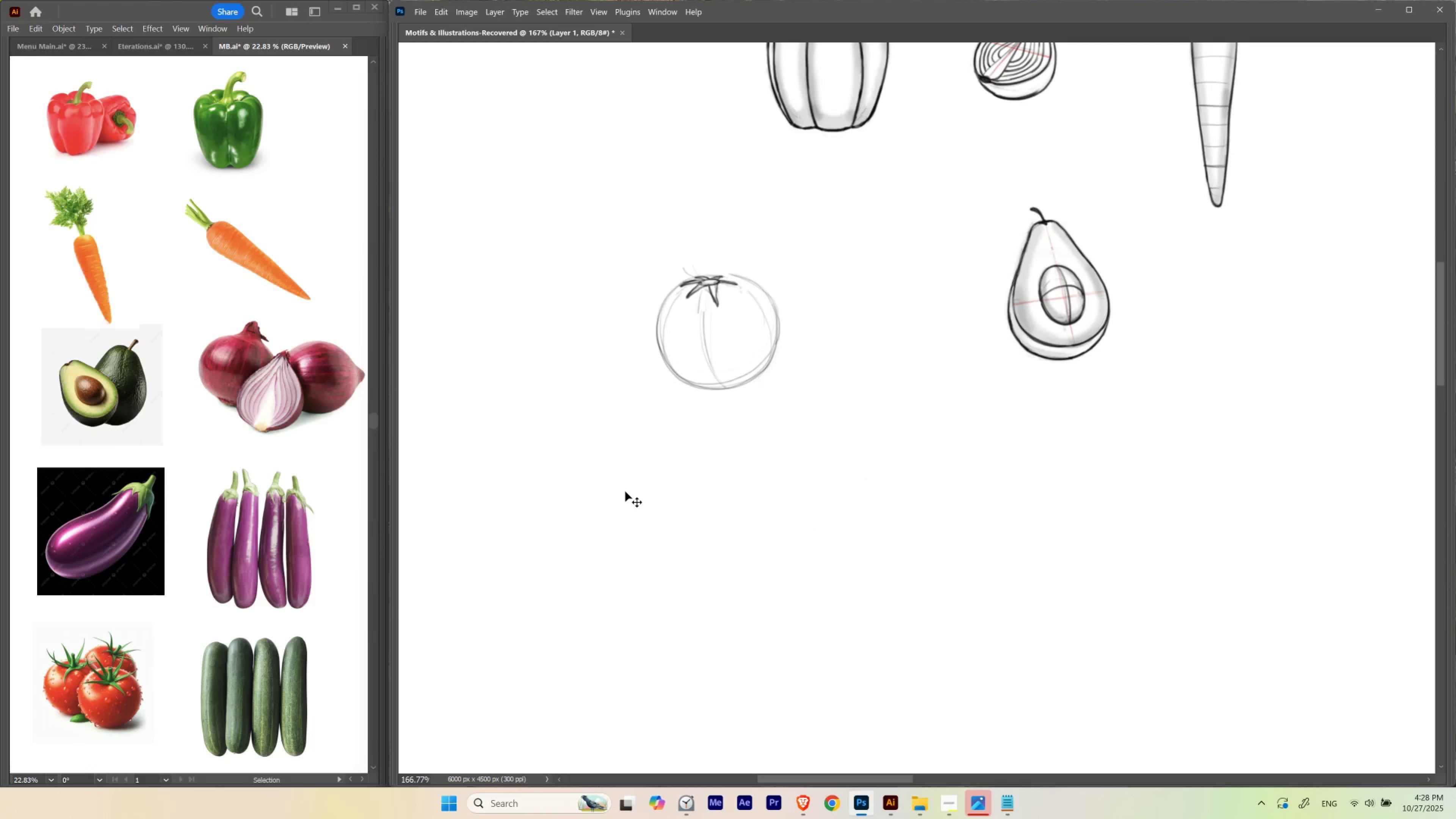 
key(Control+Shift+Z)
 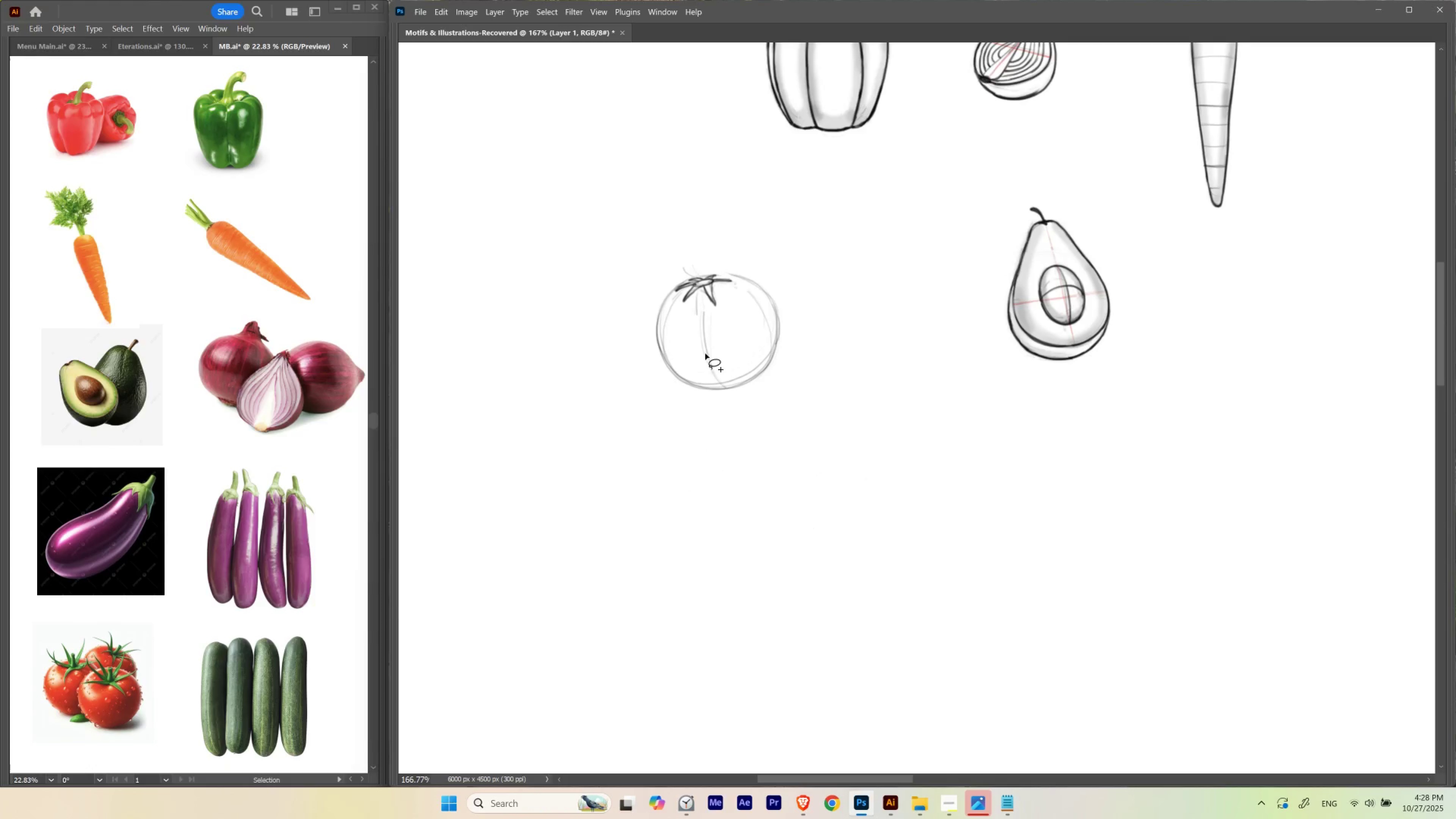 
hold_key(key=ControlLeft, duration=0.86)
 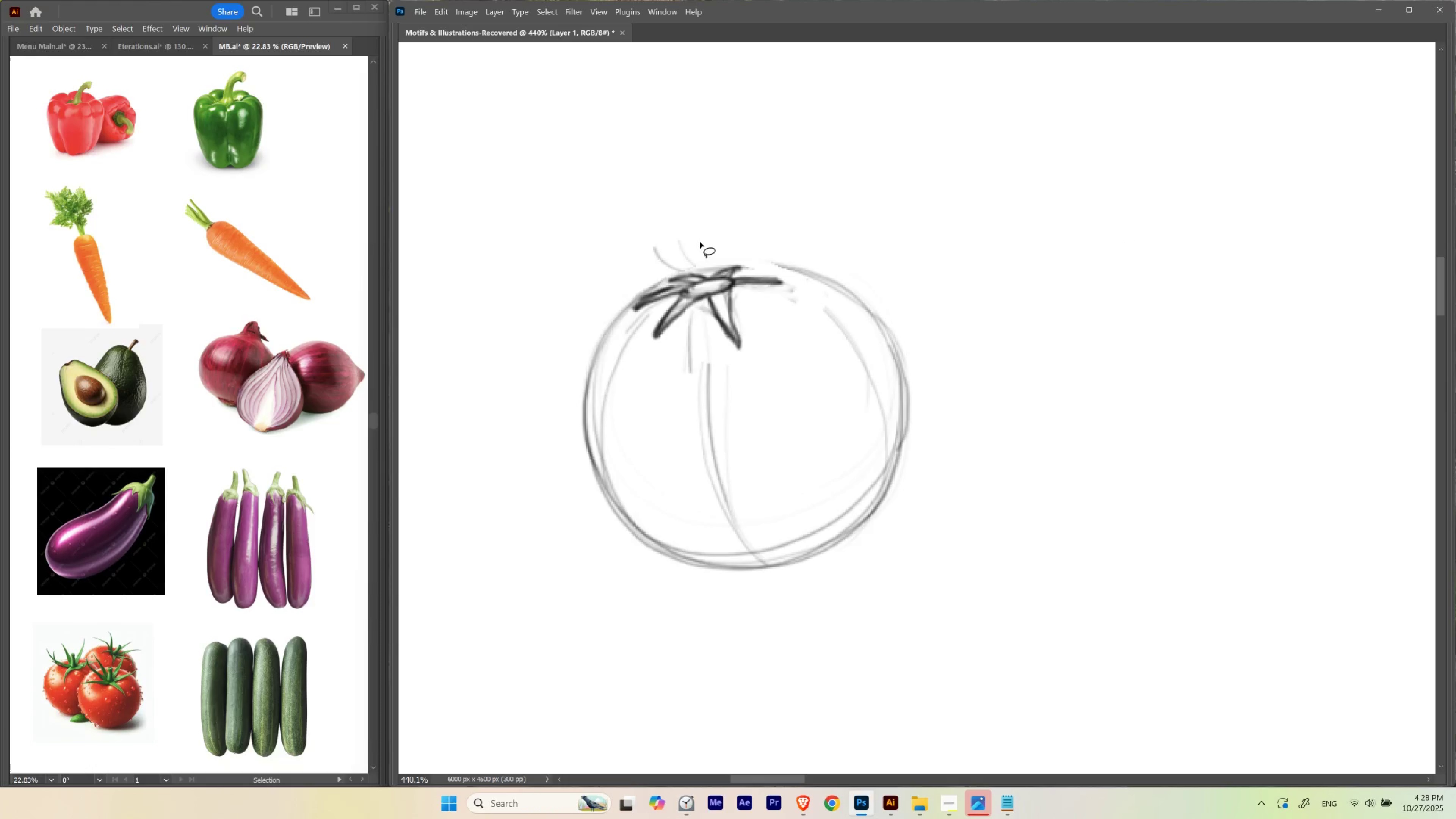 
hold_key(key=Space, duration=0.97)
 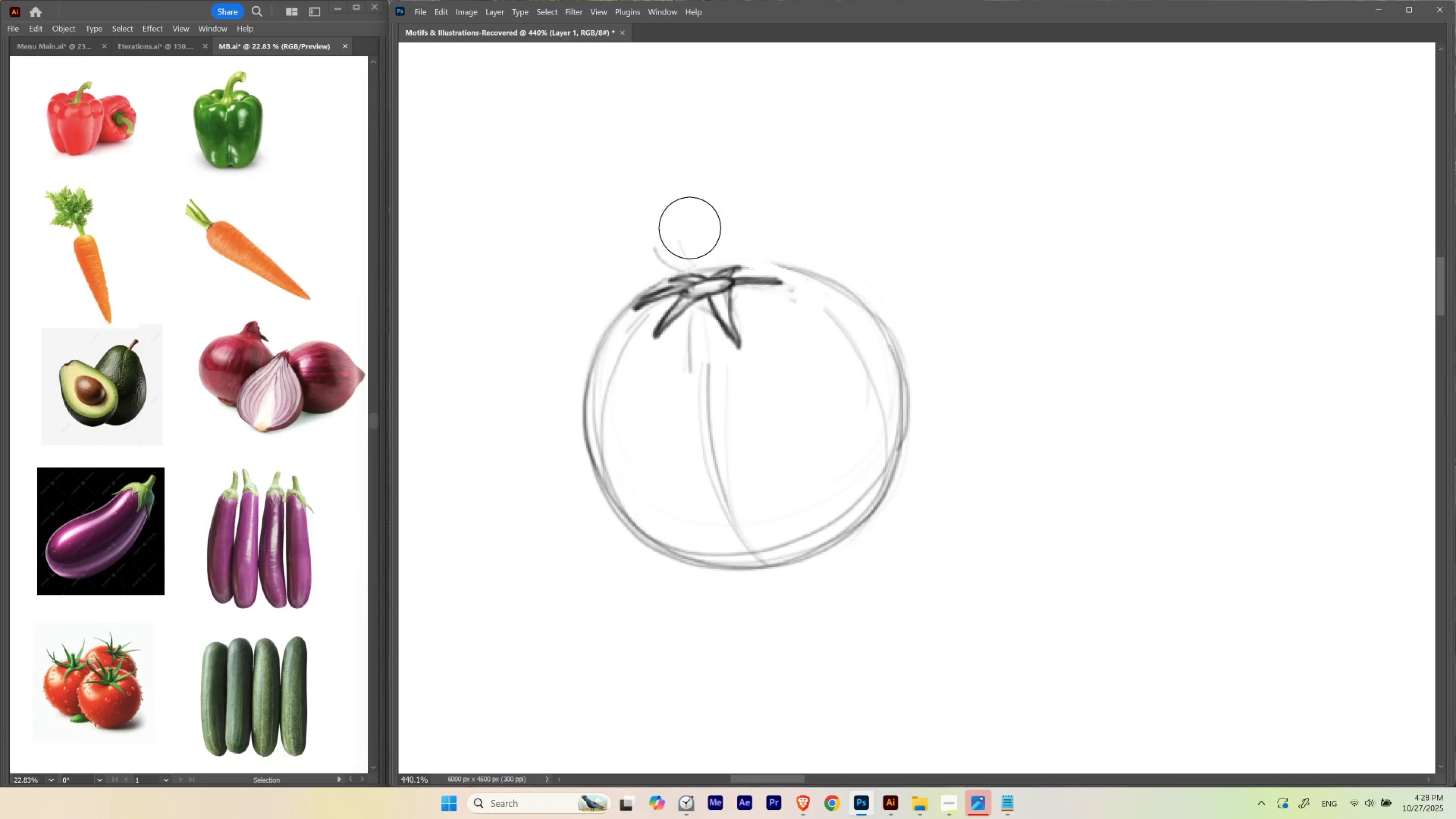 
left_click_drag(start_coordinate=[701, 280], to_coordinate=[732, 311])
 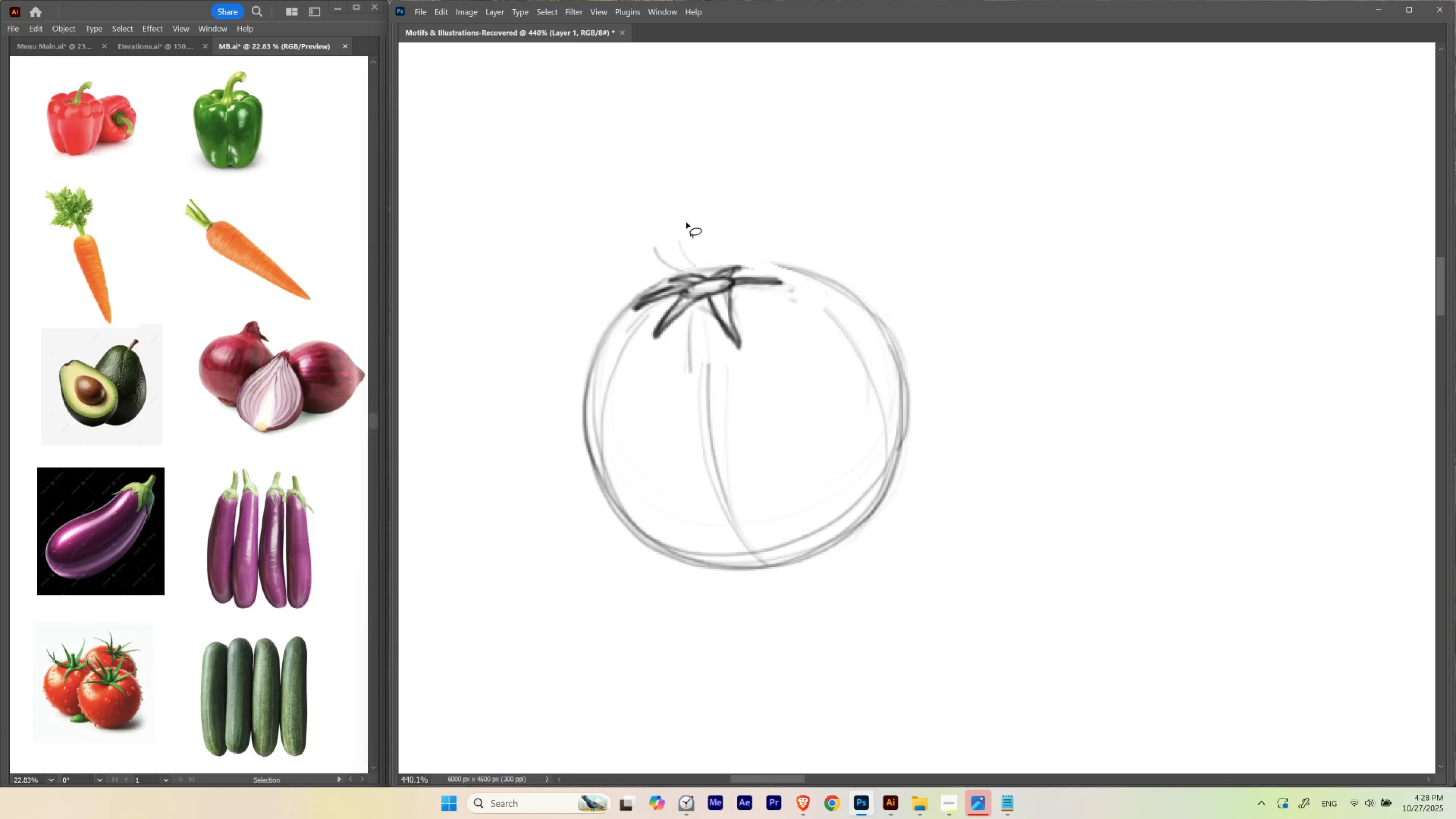 
hold_key(key=E, duration=1.35)
 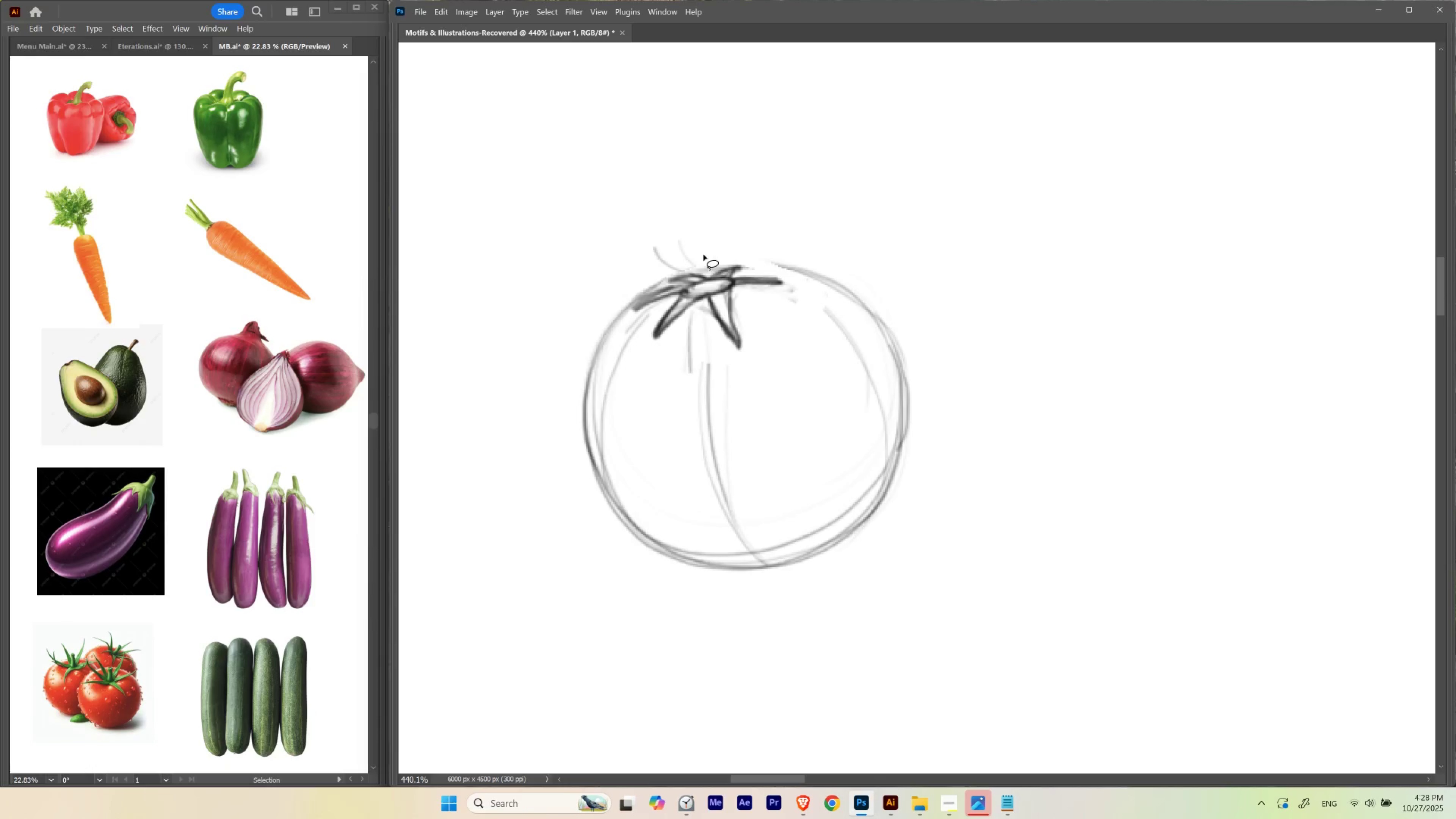 
key(B)
 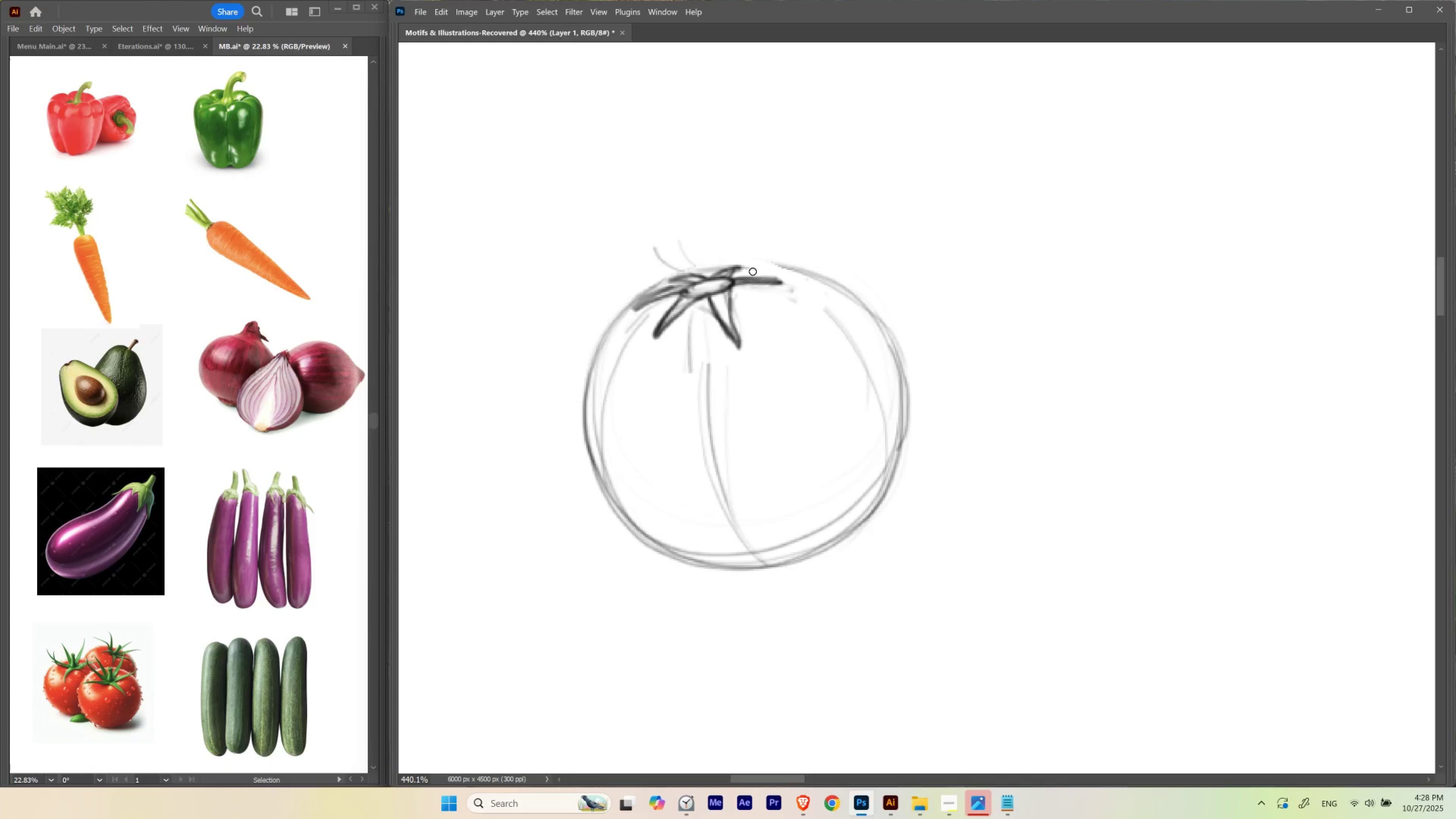 
hold_key(key=Space, duration=0.85)
 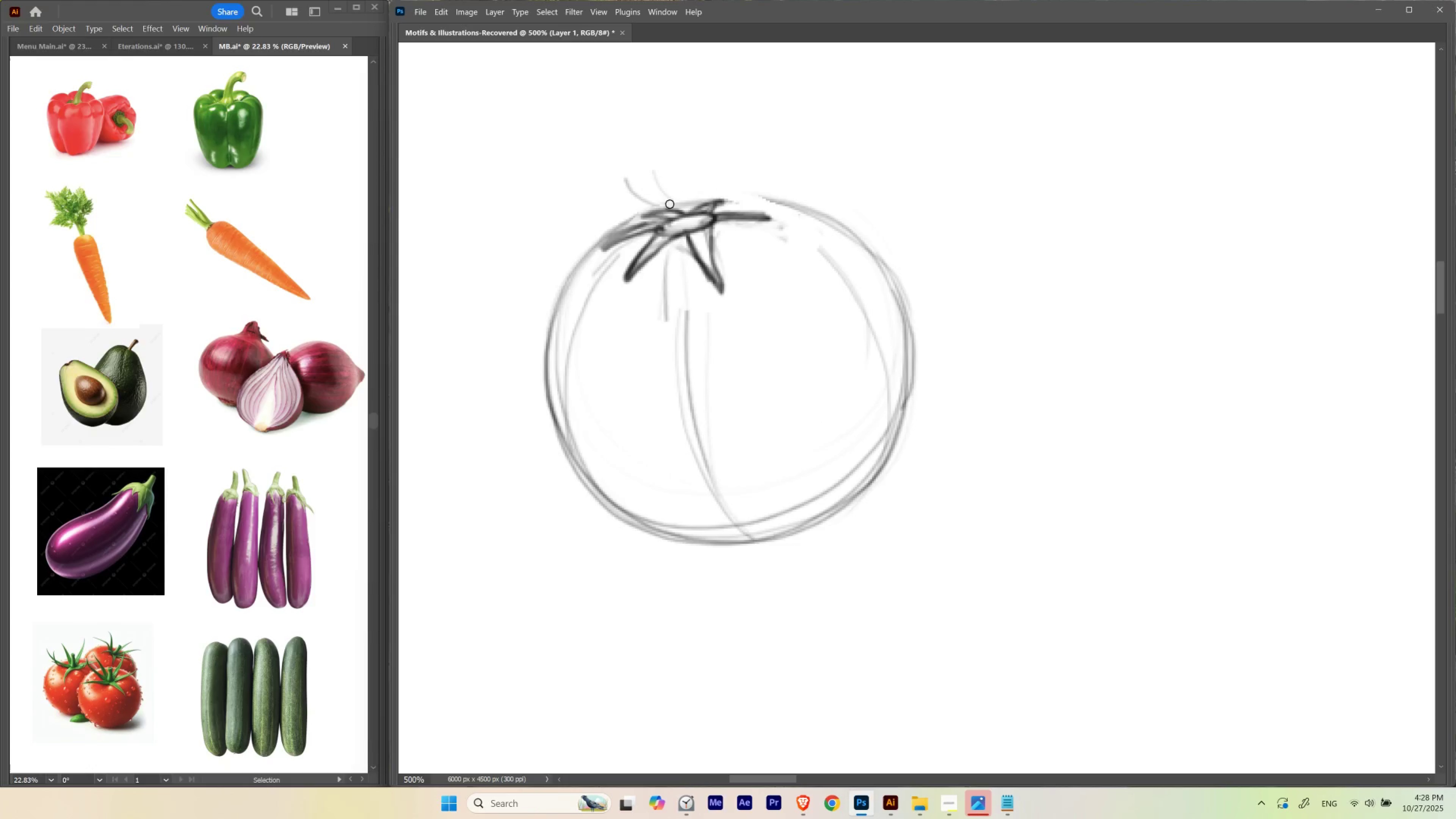 
left_click_drag(start_coordinate=[762, 263], to_coordinate=[747, 194])
 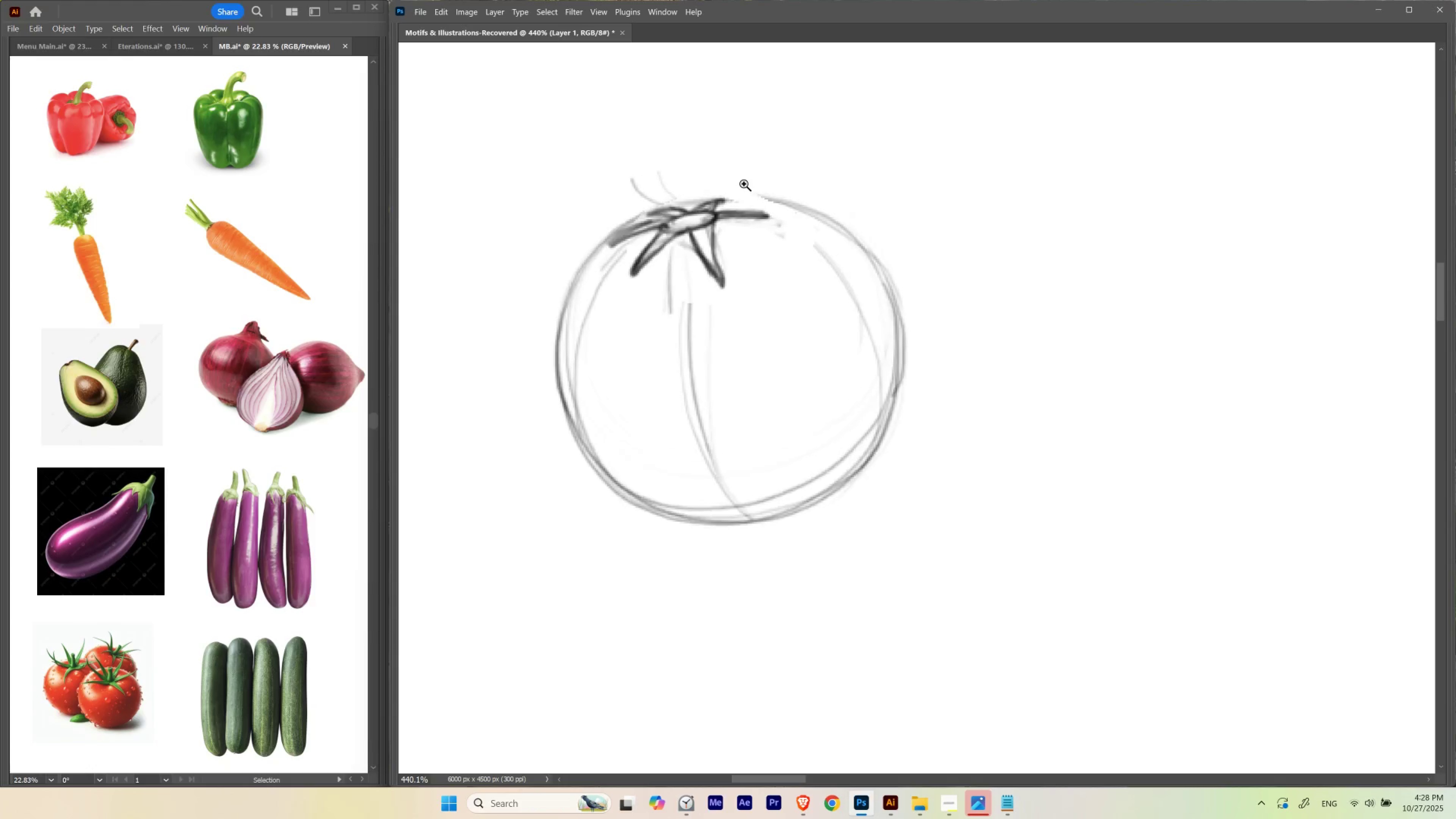 
hold_key(key=ControlLeft, duration=0.4)
left_click([744, 184])
 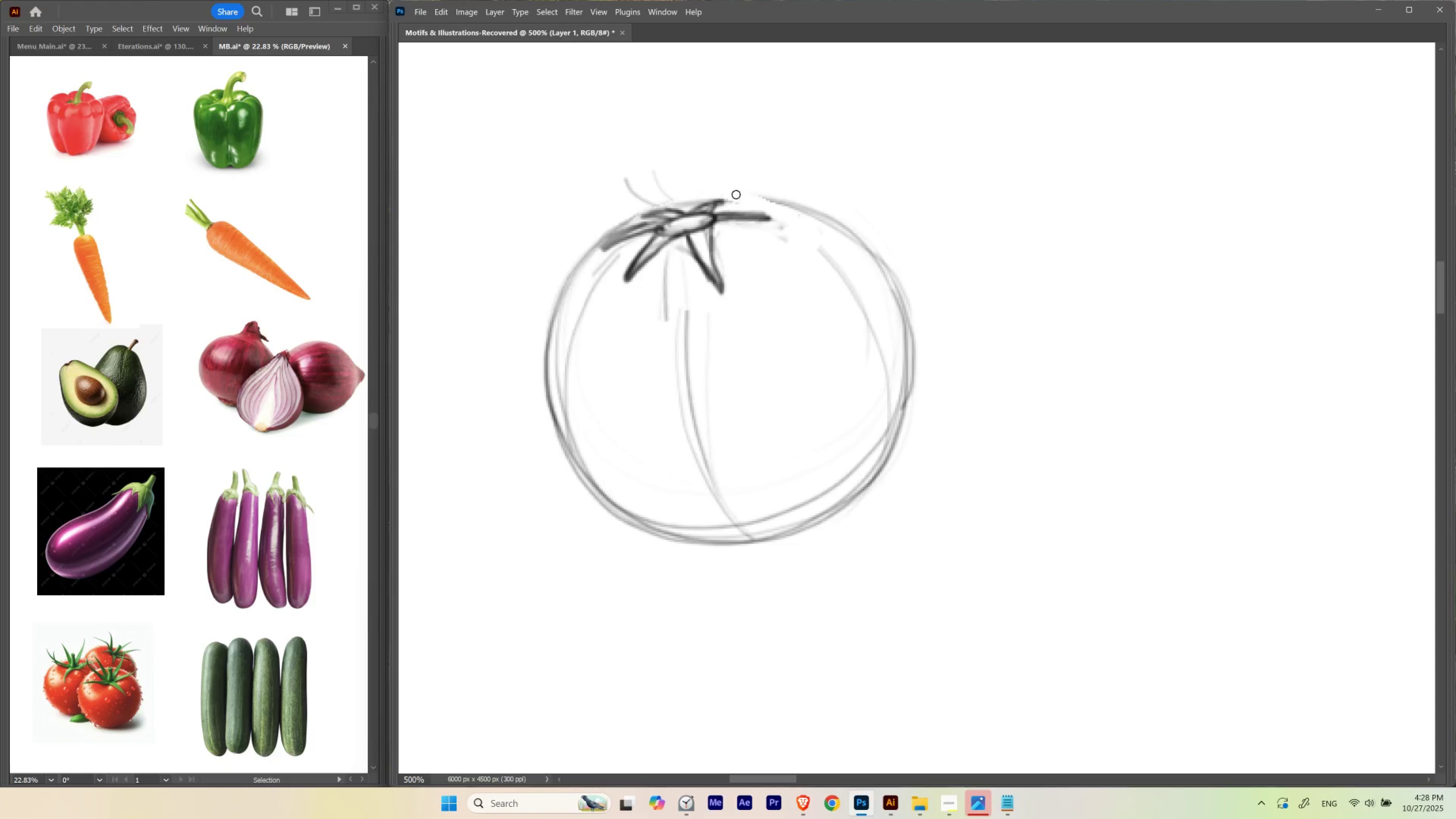 
key(Control+D)
 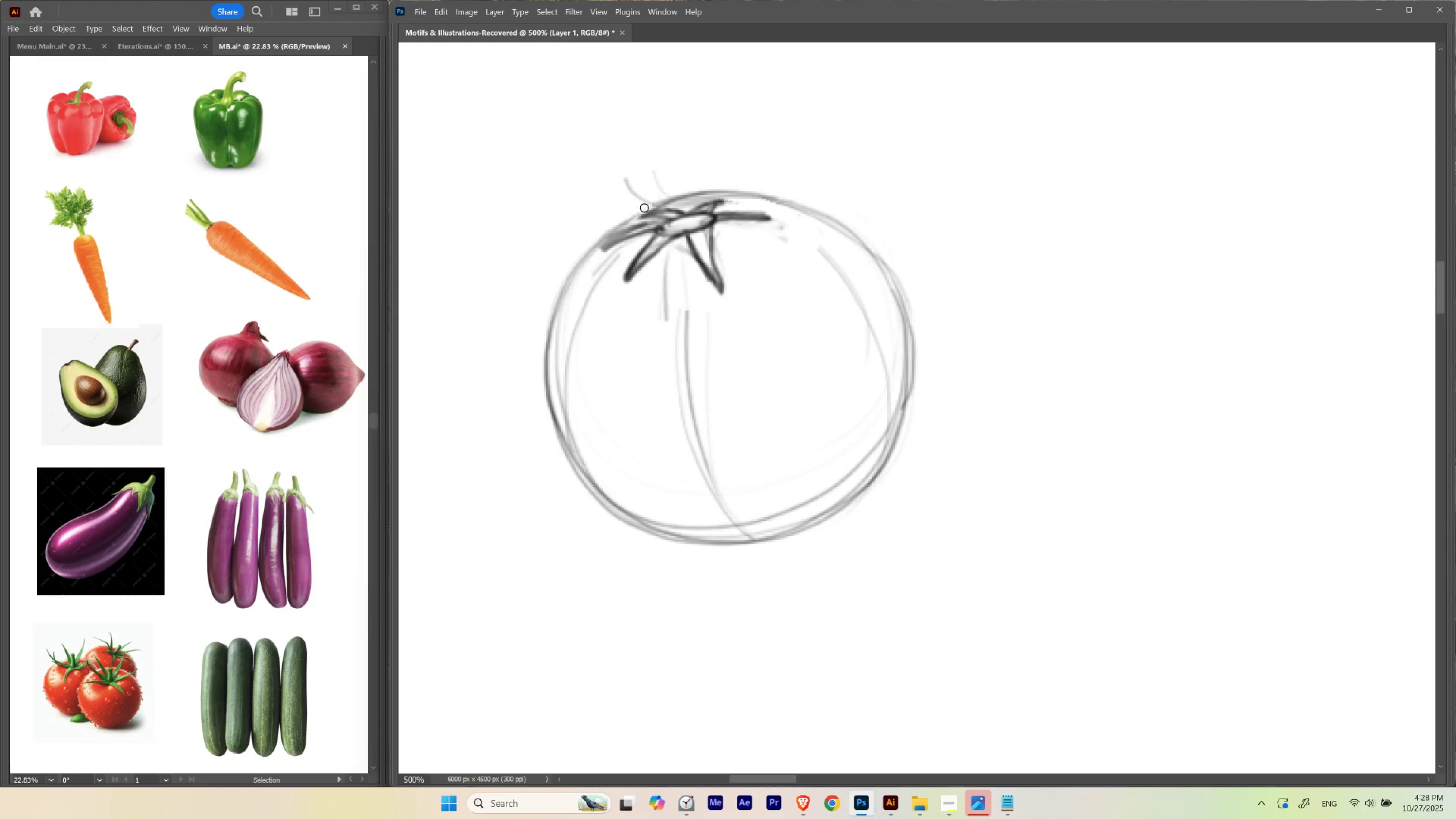 
wait(5.17)
 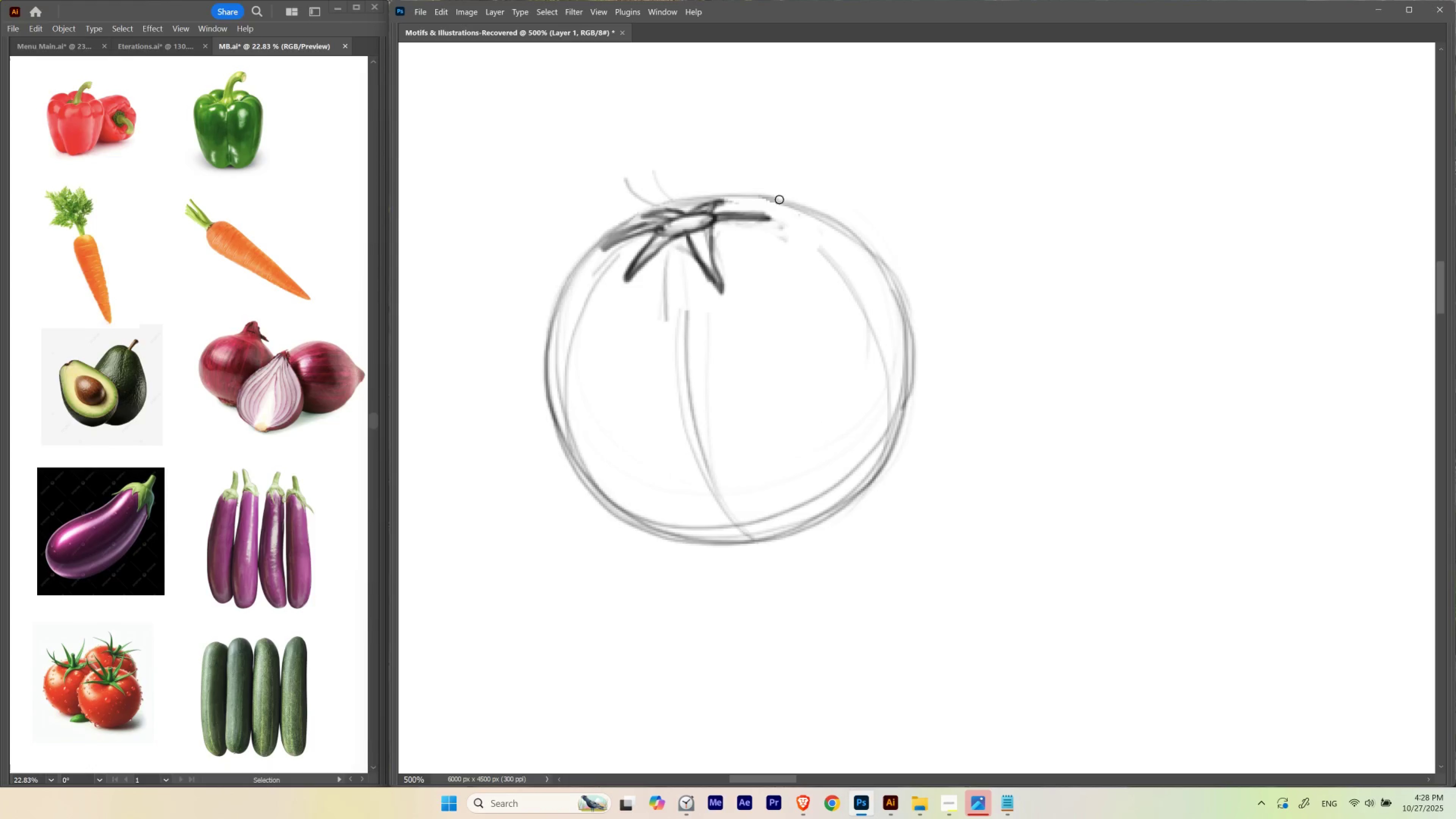 
hold_key(key=E, duration=1.52)
 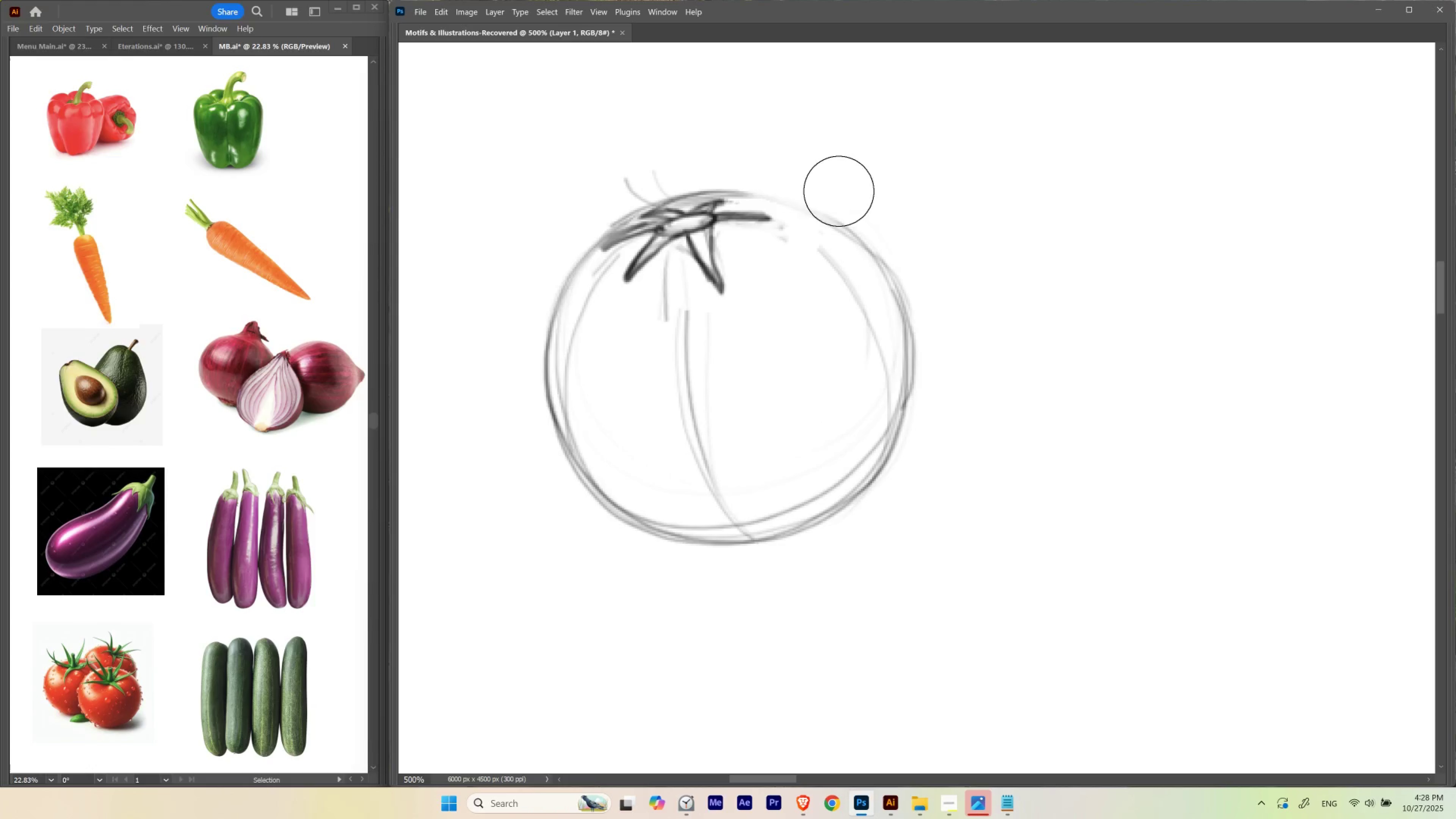 
type(eeeeeee)
 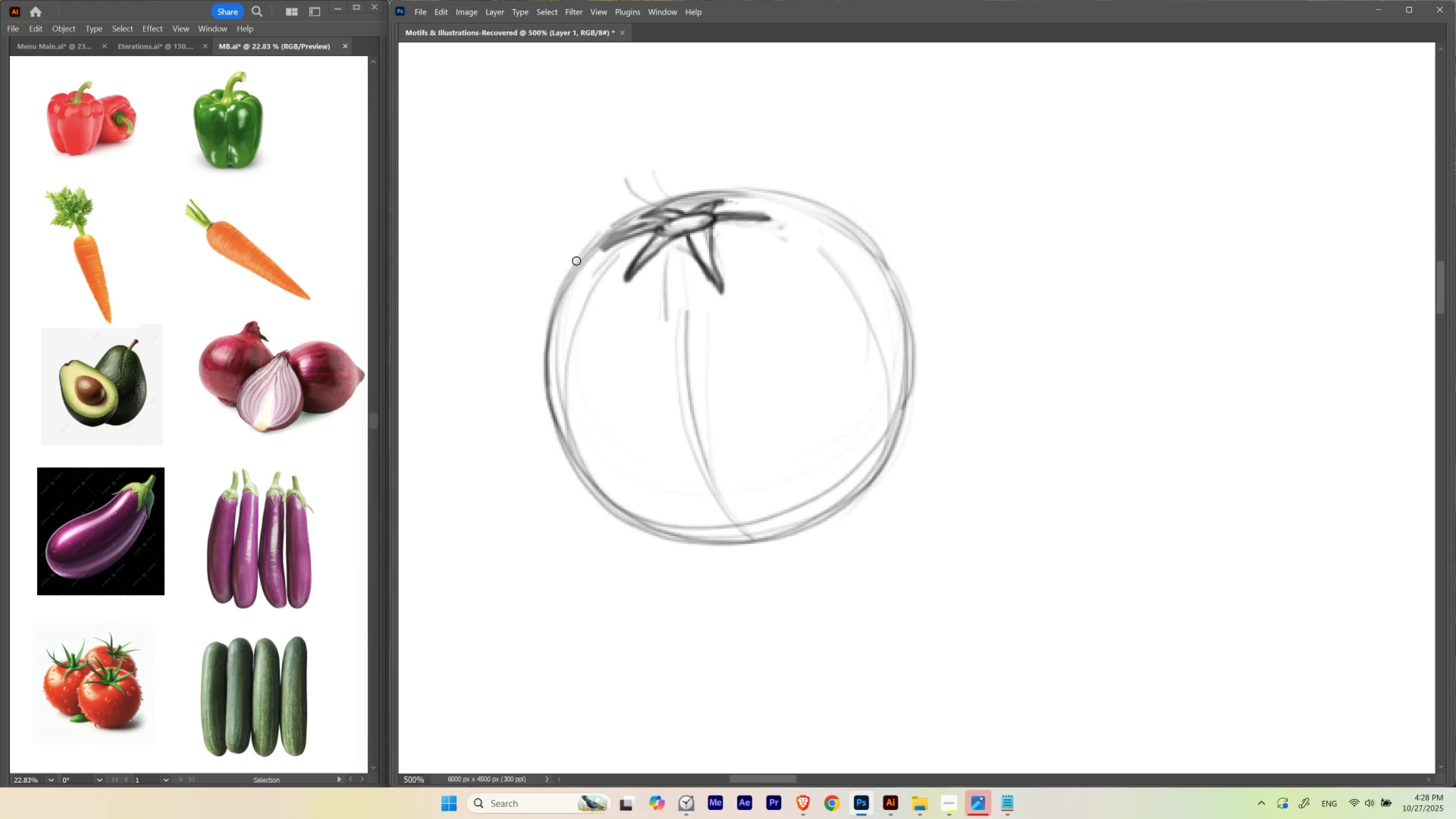 
wait(6.22)
 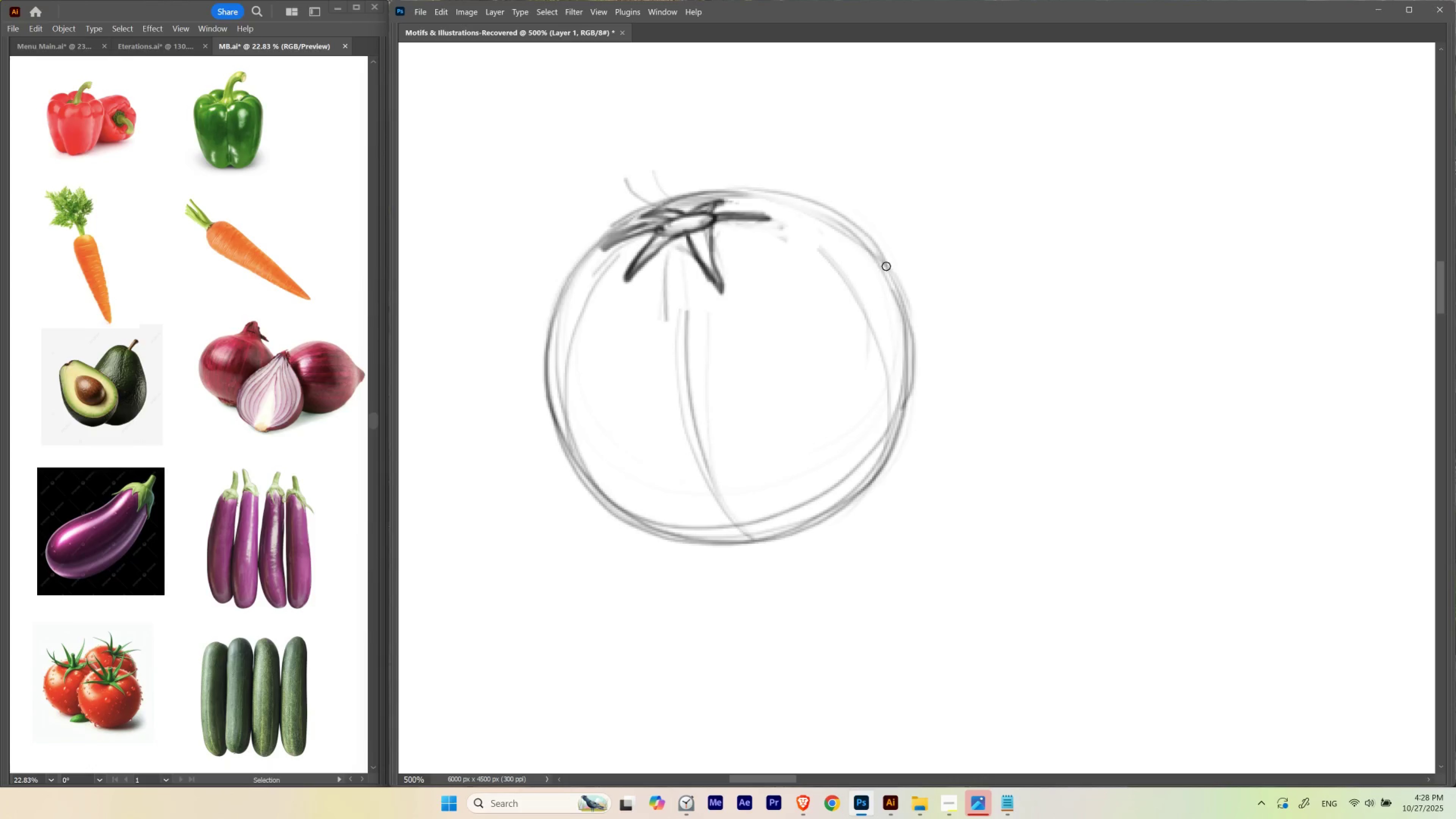 
hold_key(key=E, duration=1.25)
 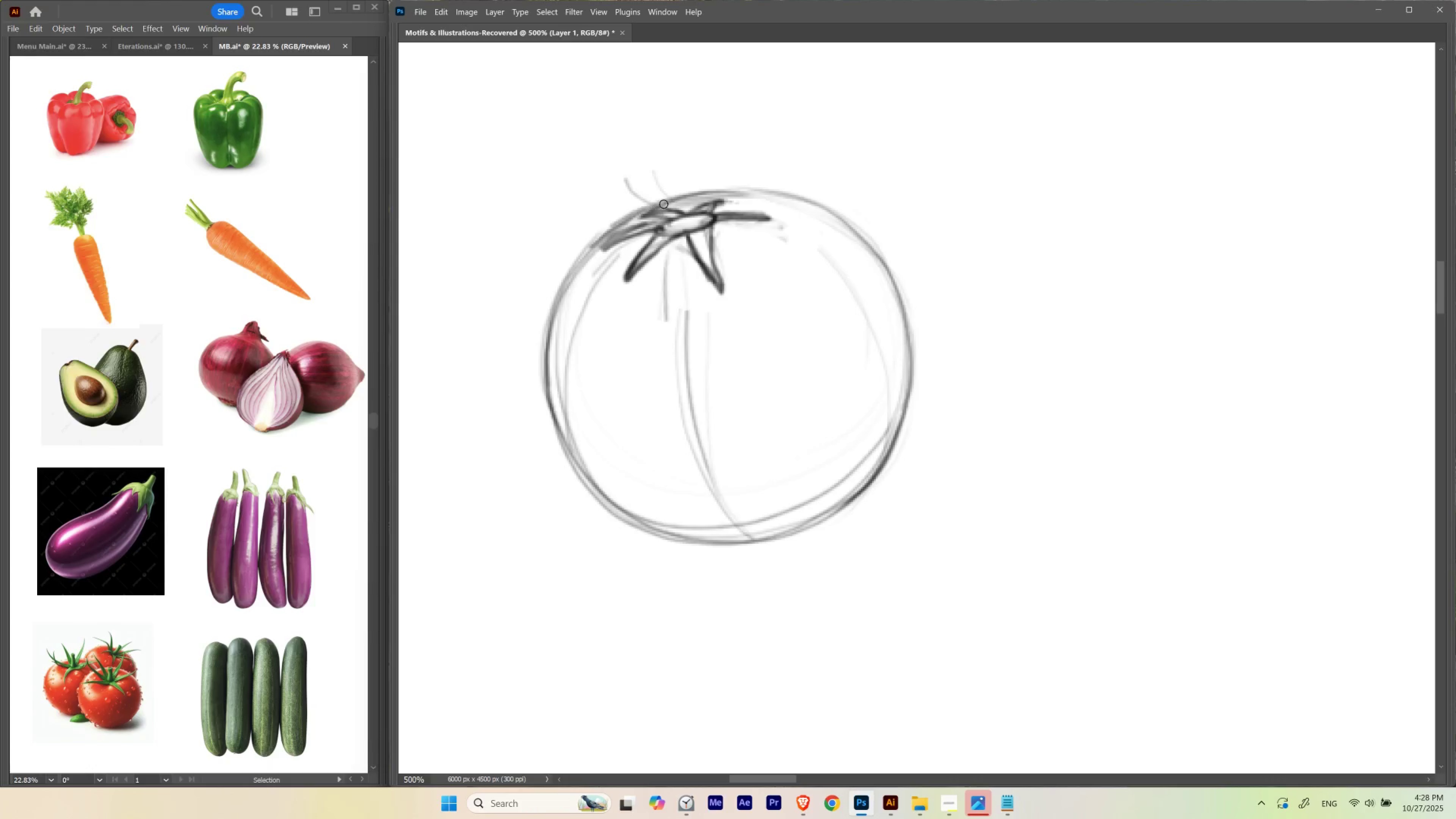 
wait(7.81)
 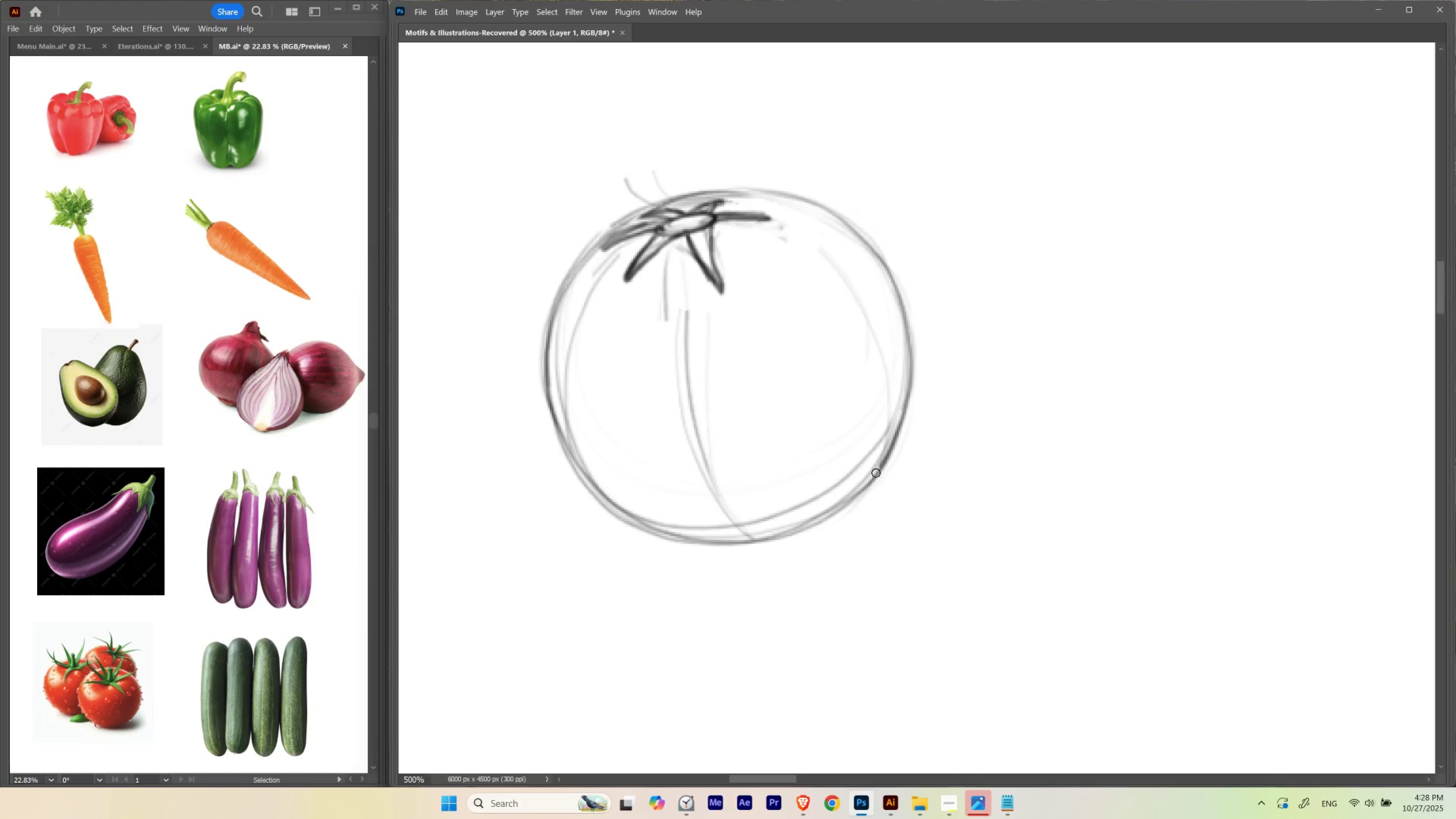 
key(Control+ControlLeft)
 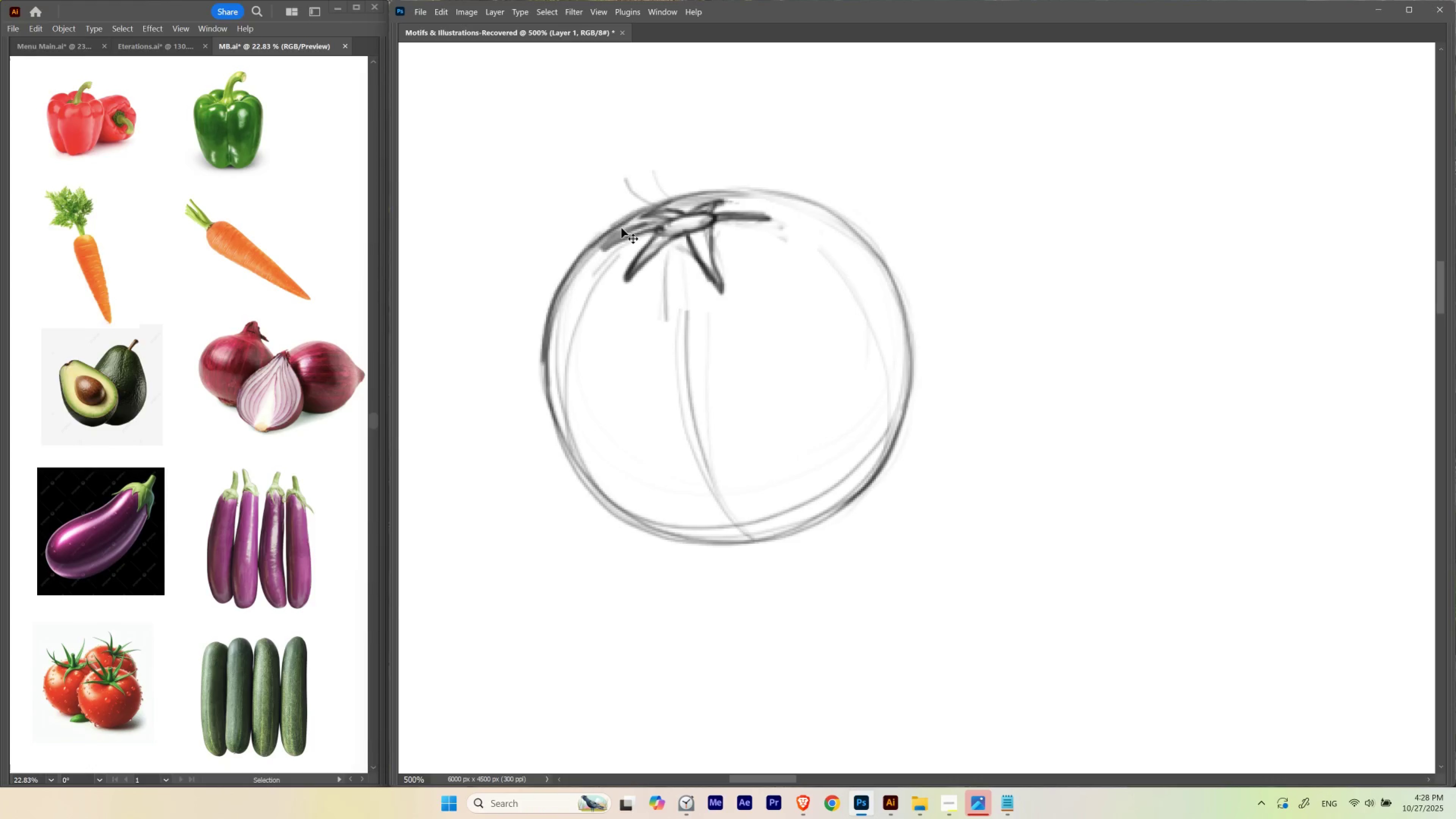 
key(Control+Z)
 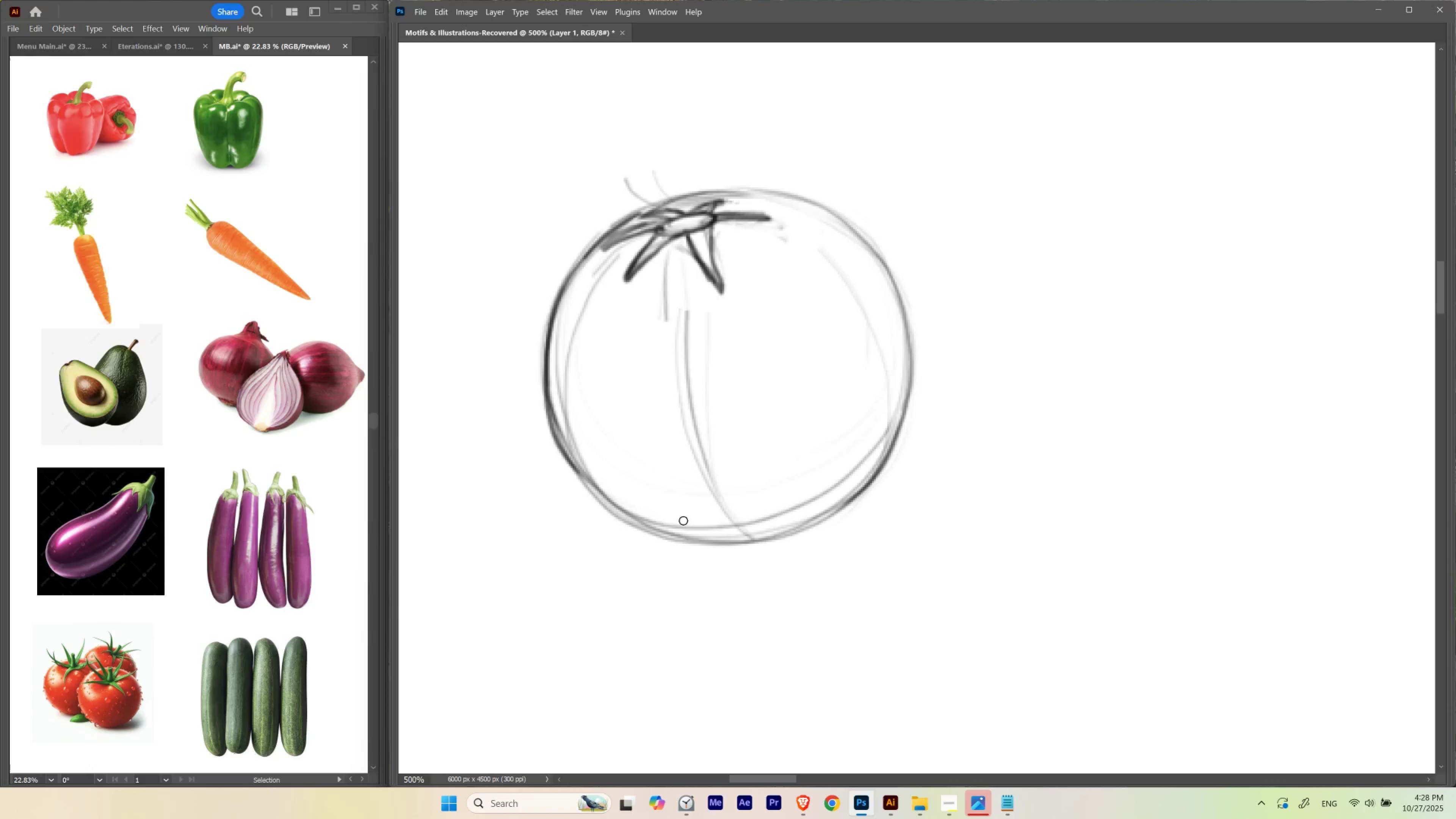 
hold_key(key=ControlLeft, duration=2.02)
 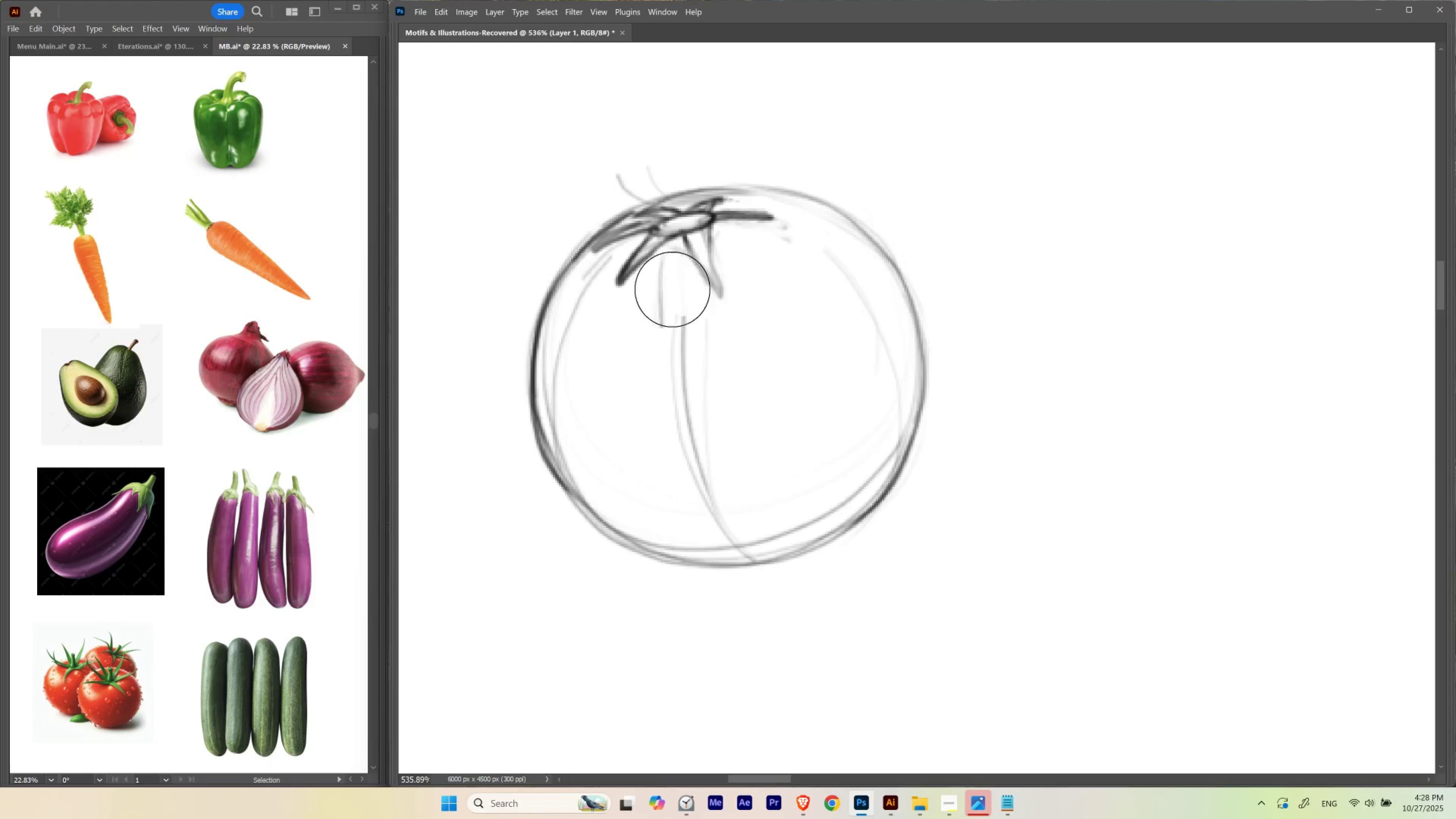 
hold_key(key=Space, duration=1.51)
 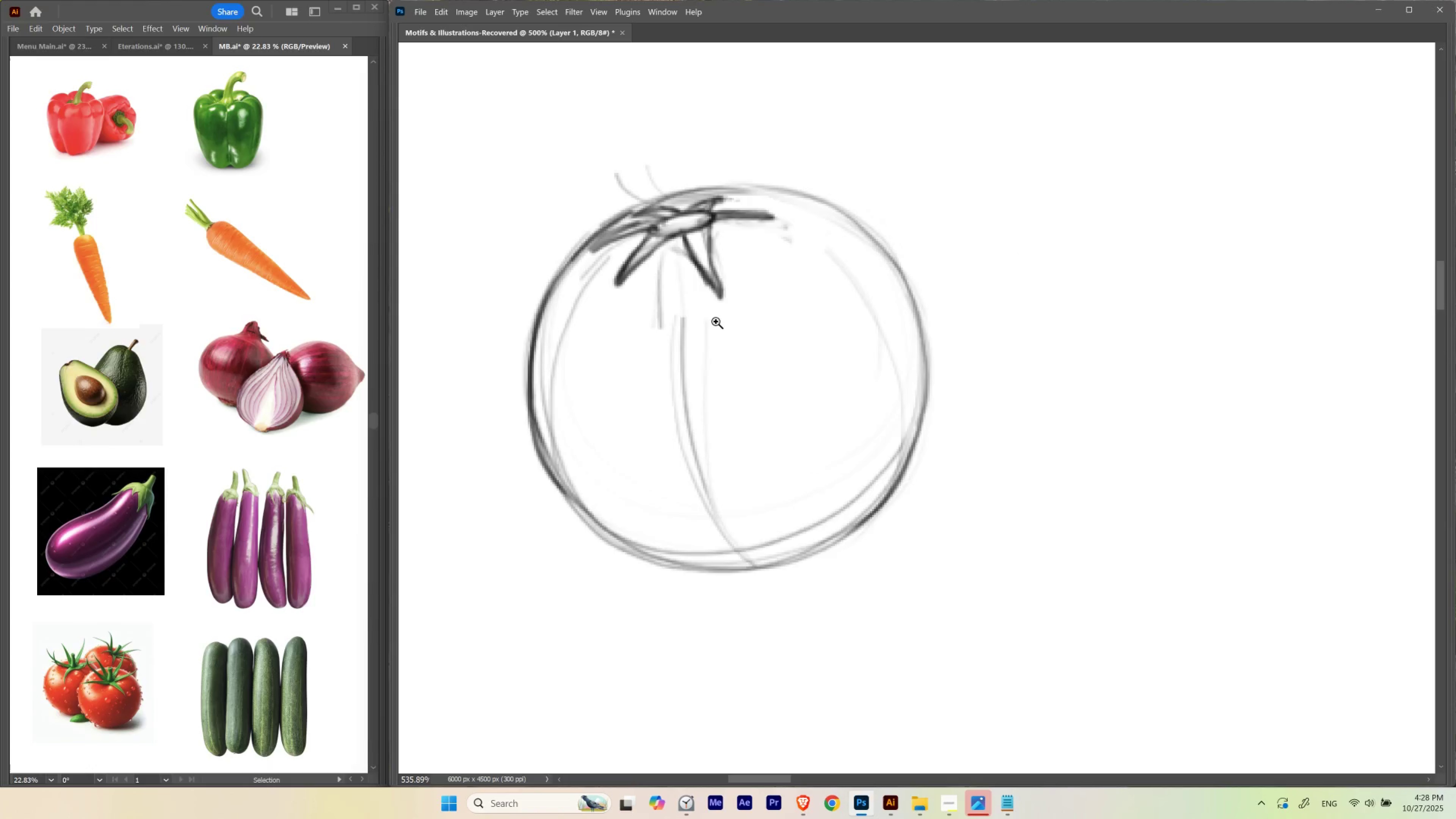 
left_click_drag(start_coordinate=[731, 230], to_coordinate=[716, 321])
 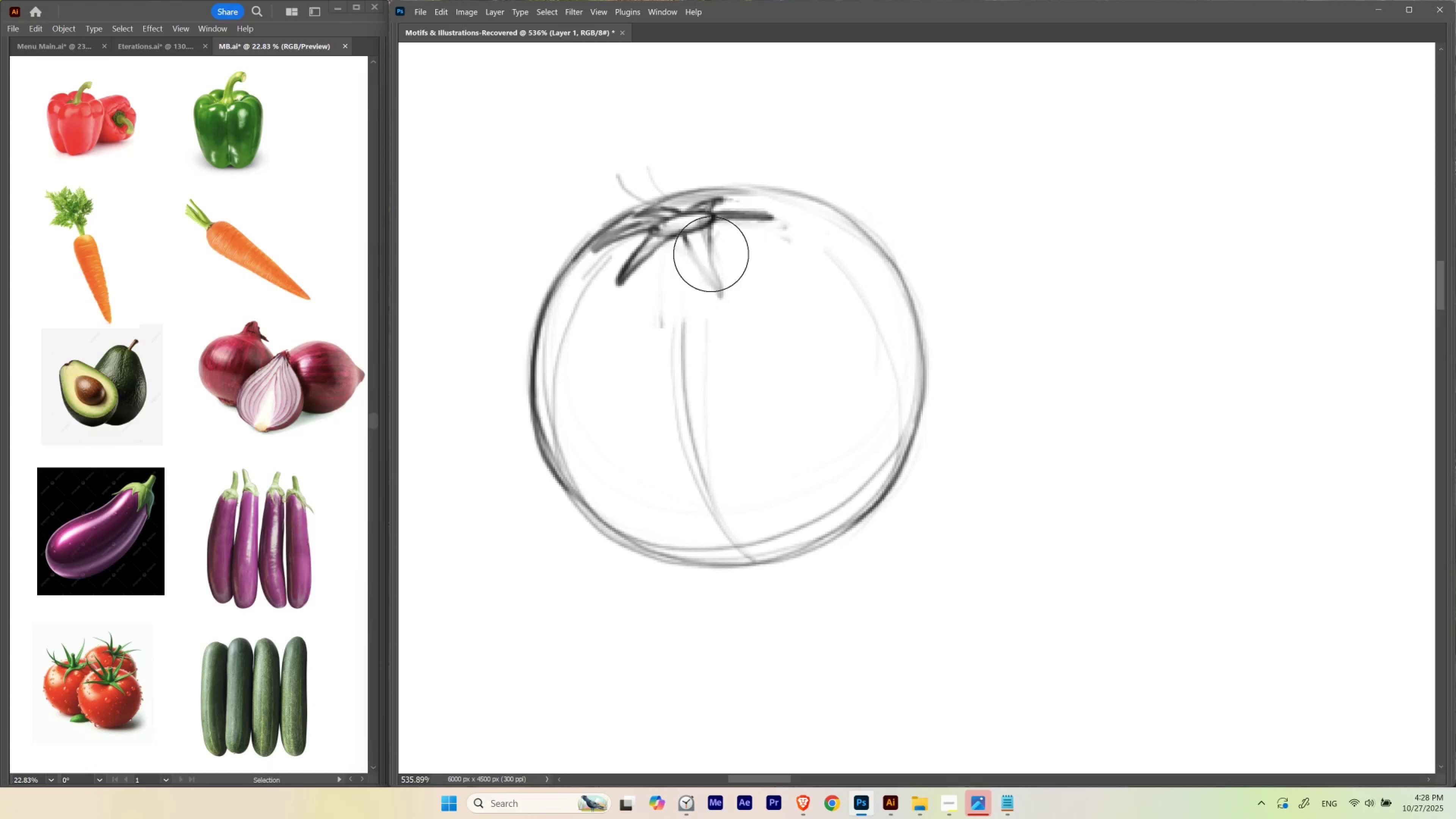 
hold_key(key=Space, duration=0.59)
 